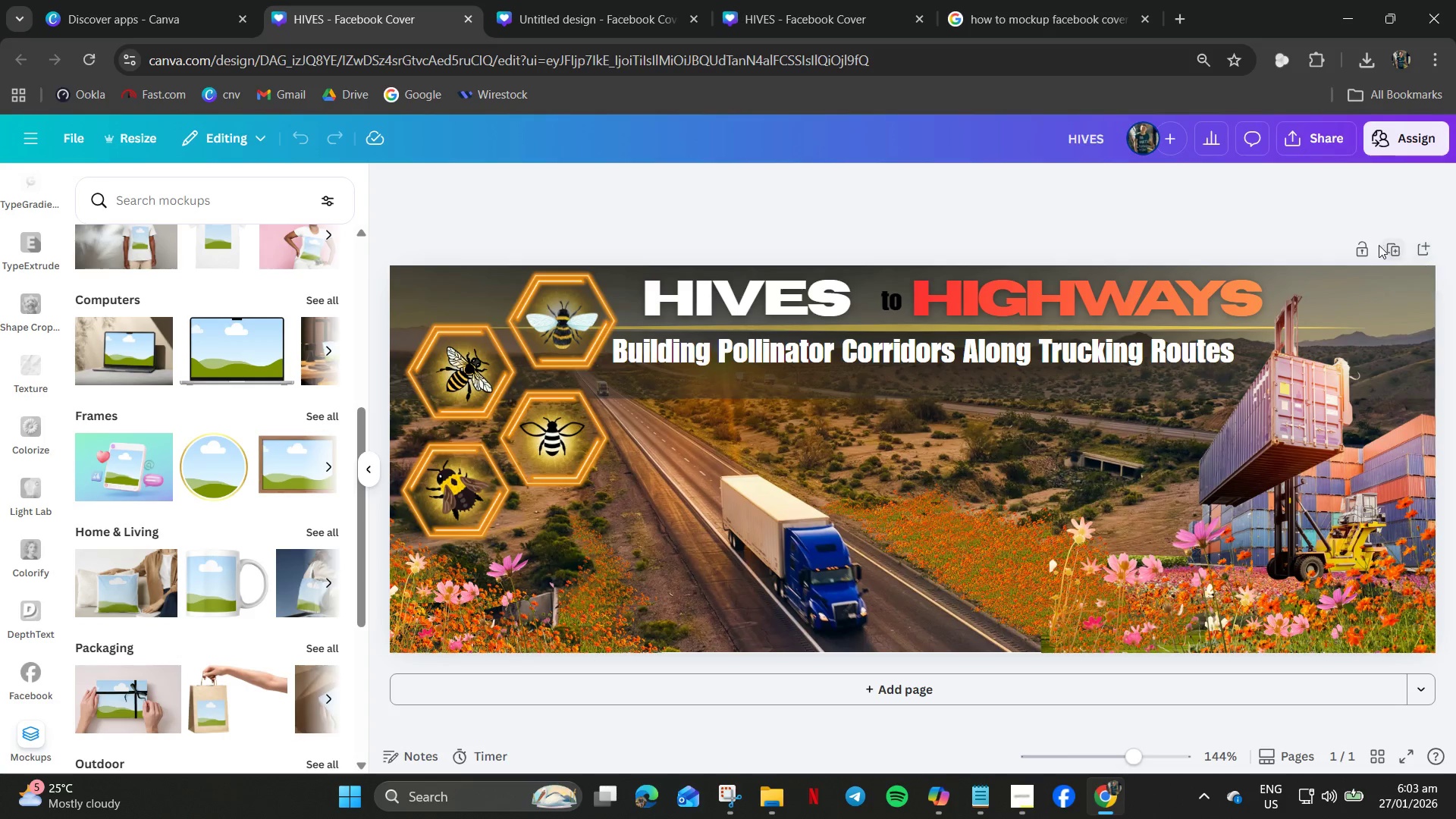 
left_click([1390, 242])
 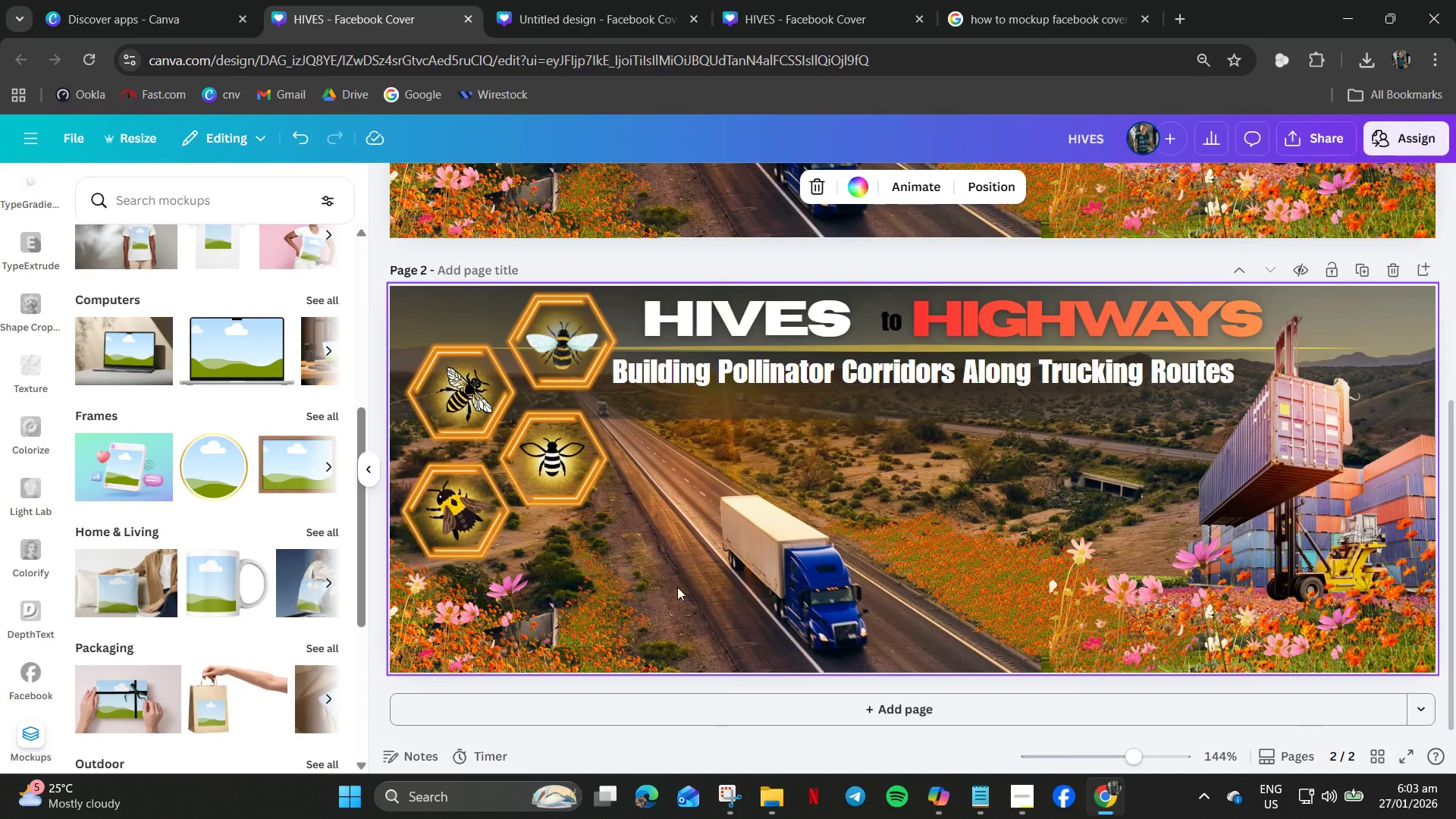 
hold_key(key=ControlLeft, duration=1.0)
scroll: coordinate [626, 562], scroll_direction: down, amount: 4.0
 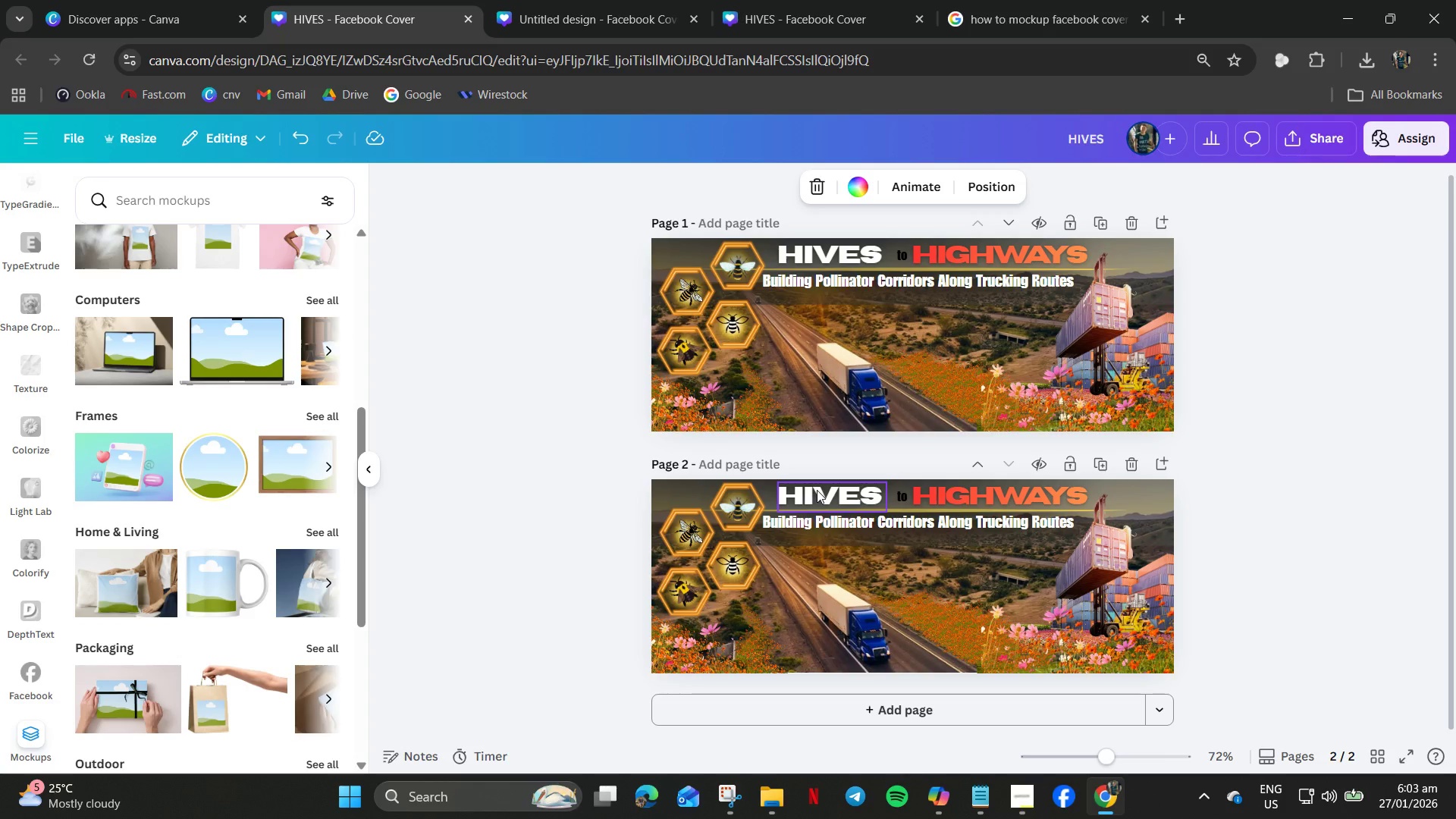 
wait(6.85)
 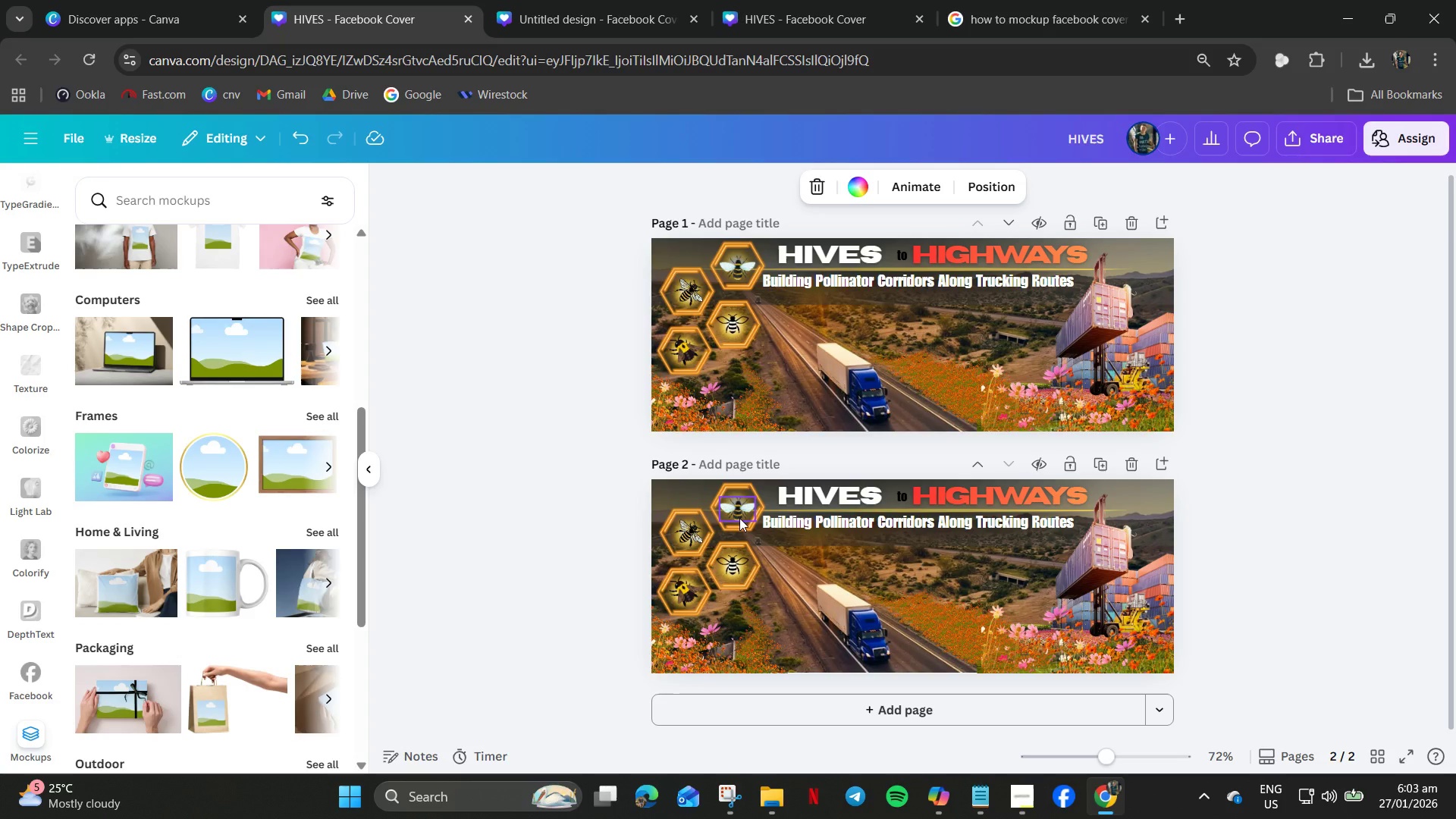 
left_click([821, 501])
 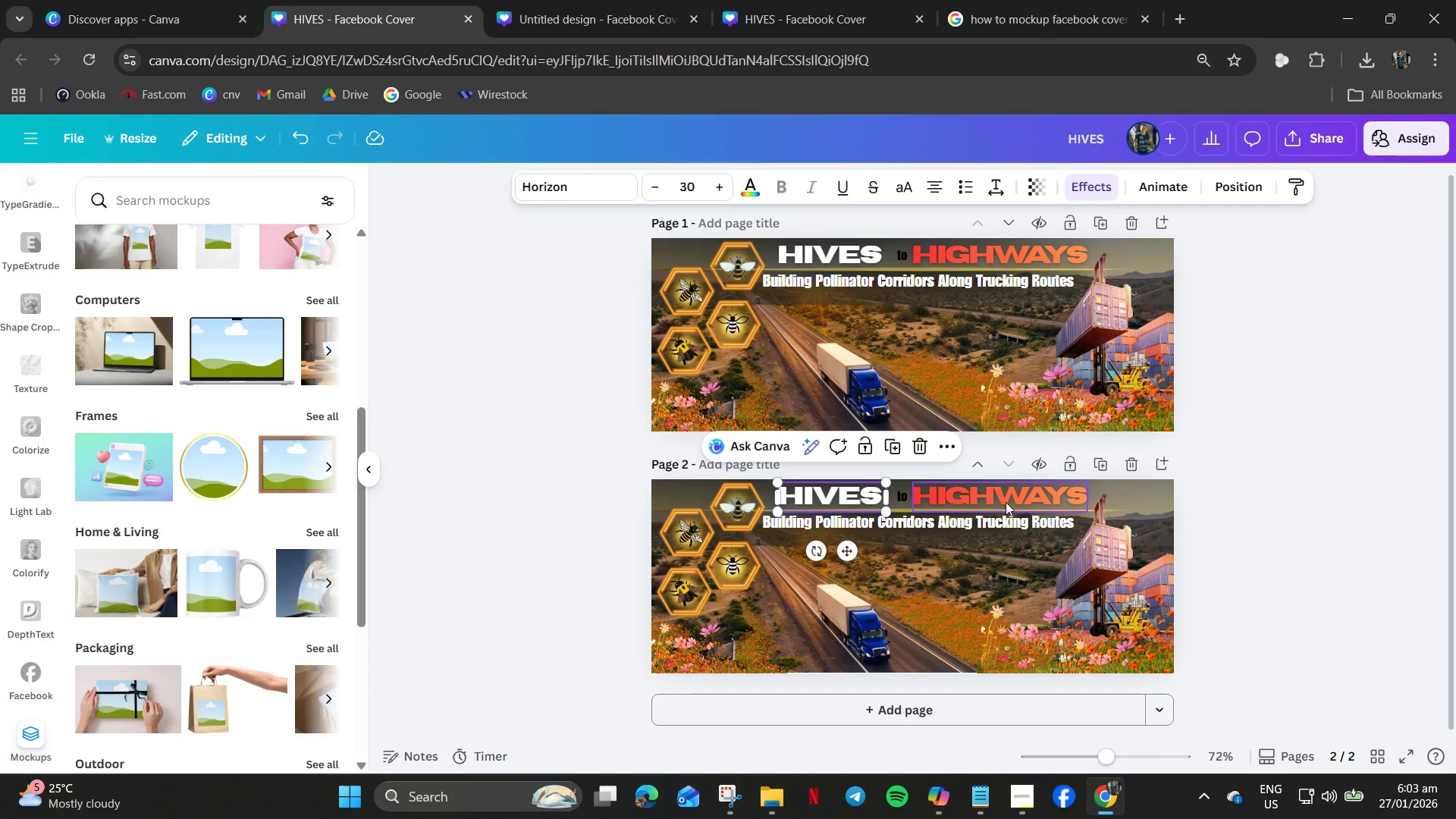 
hold_key(key=ControlLeft, duration=0.64)
 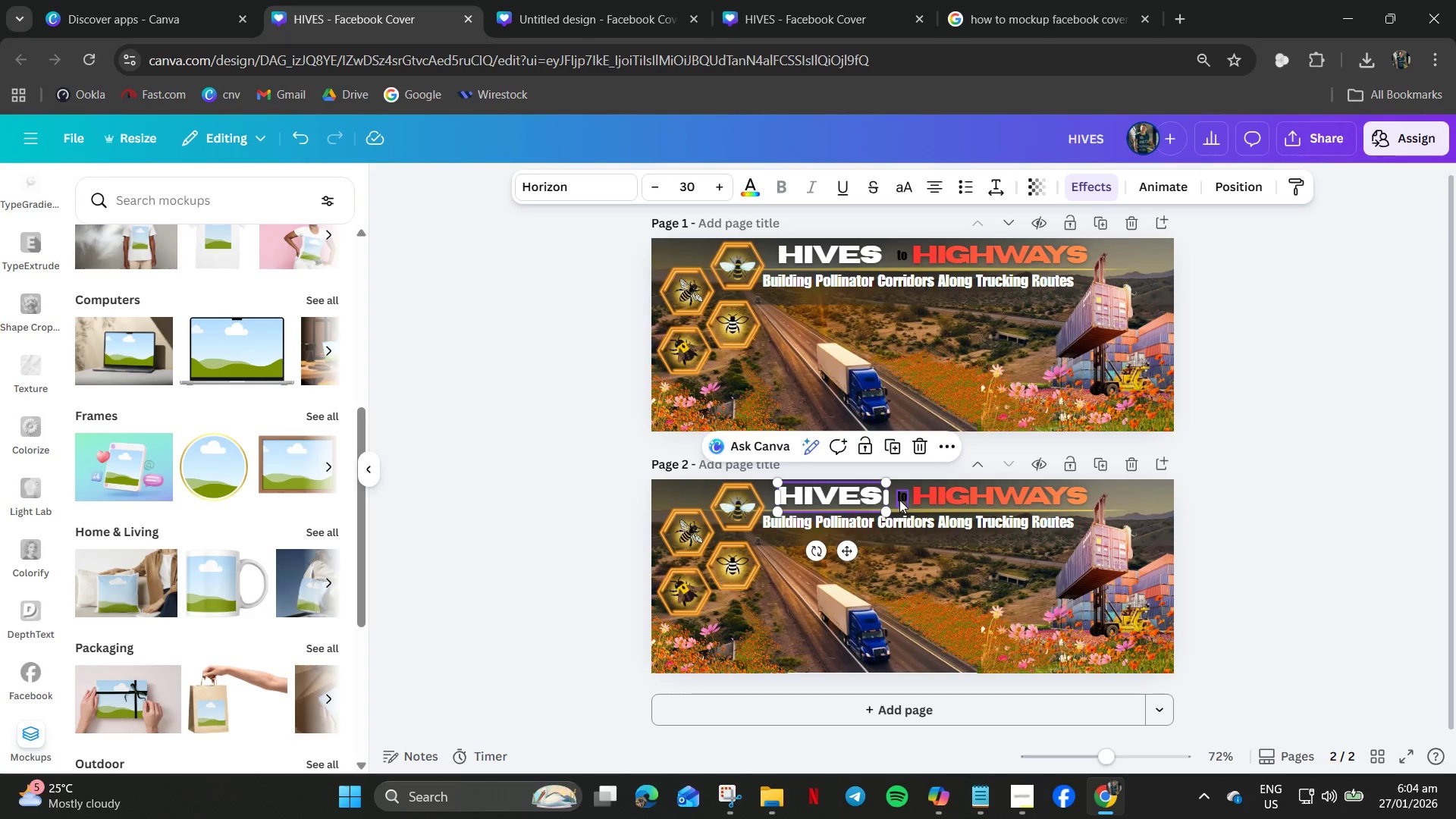 
left_click([899, 500])
 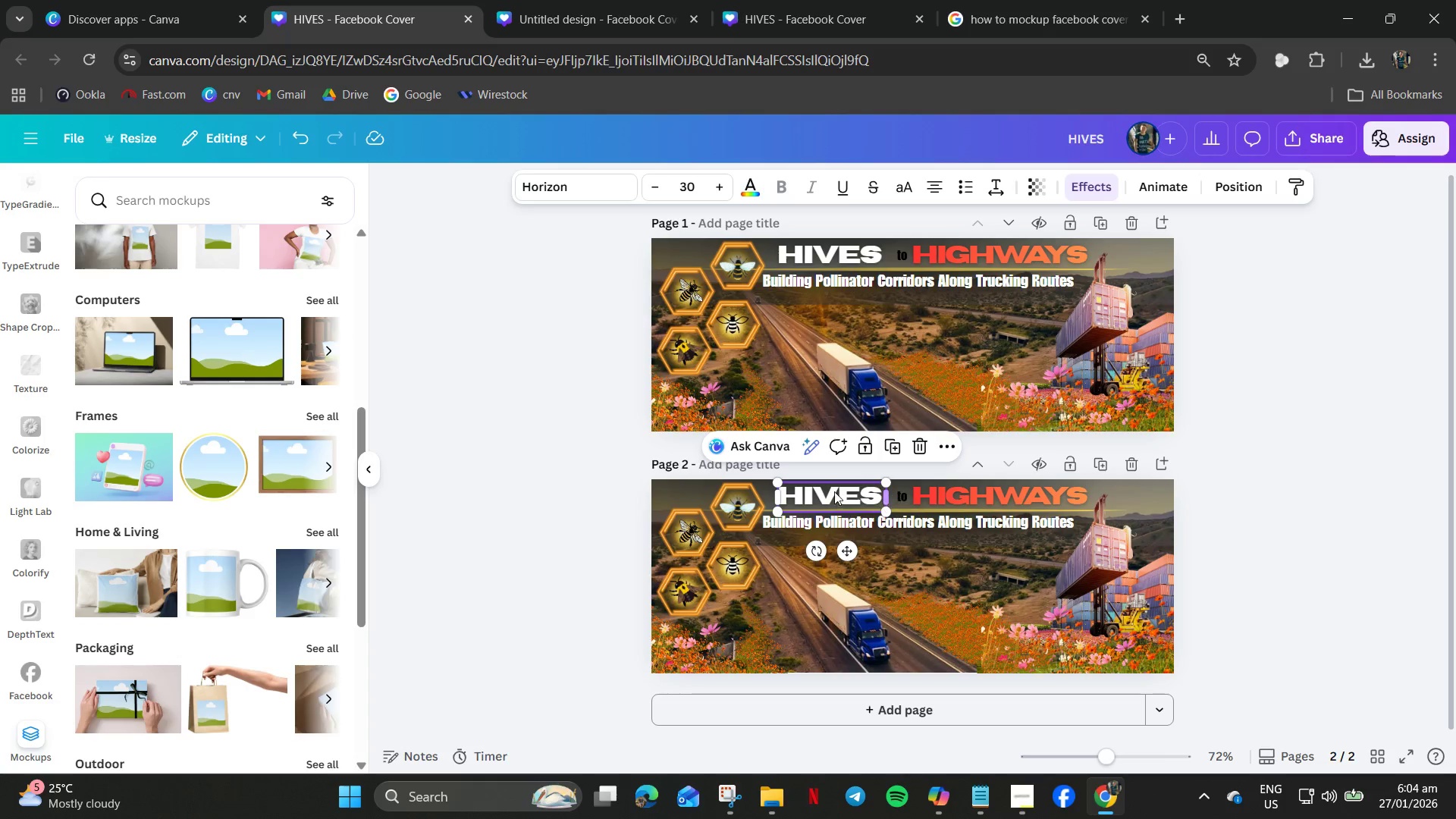 
left_click_drag(start_coordinate=[829, 488], to_coordinate=[764, 489])
 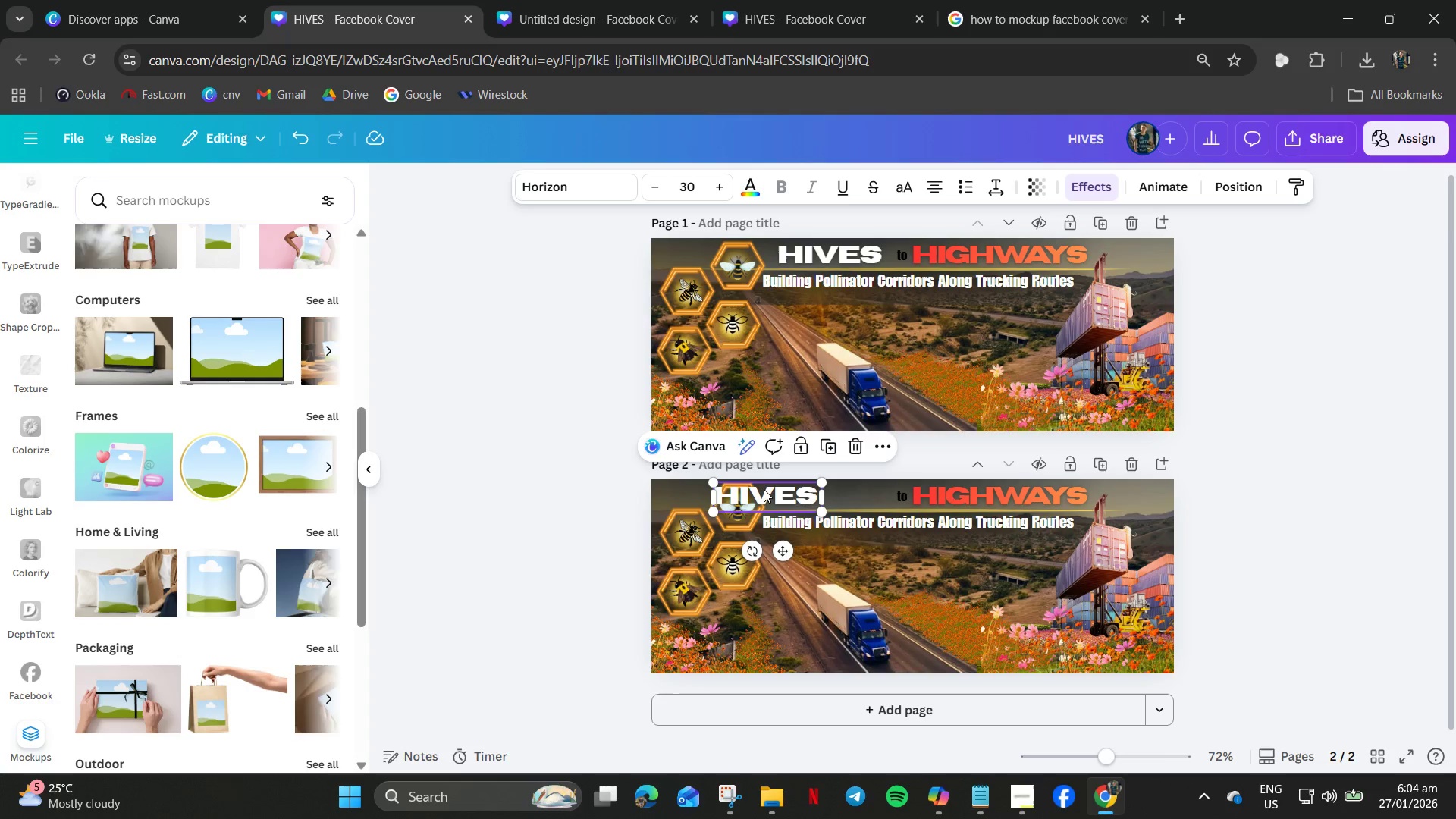 
double_click([764, 489])
 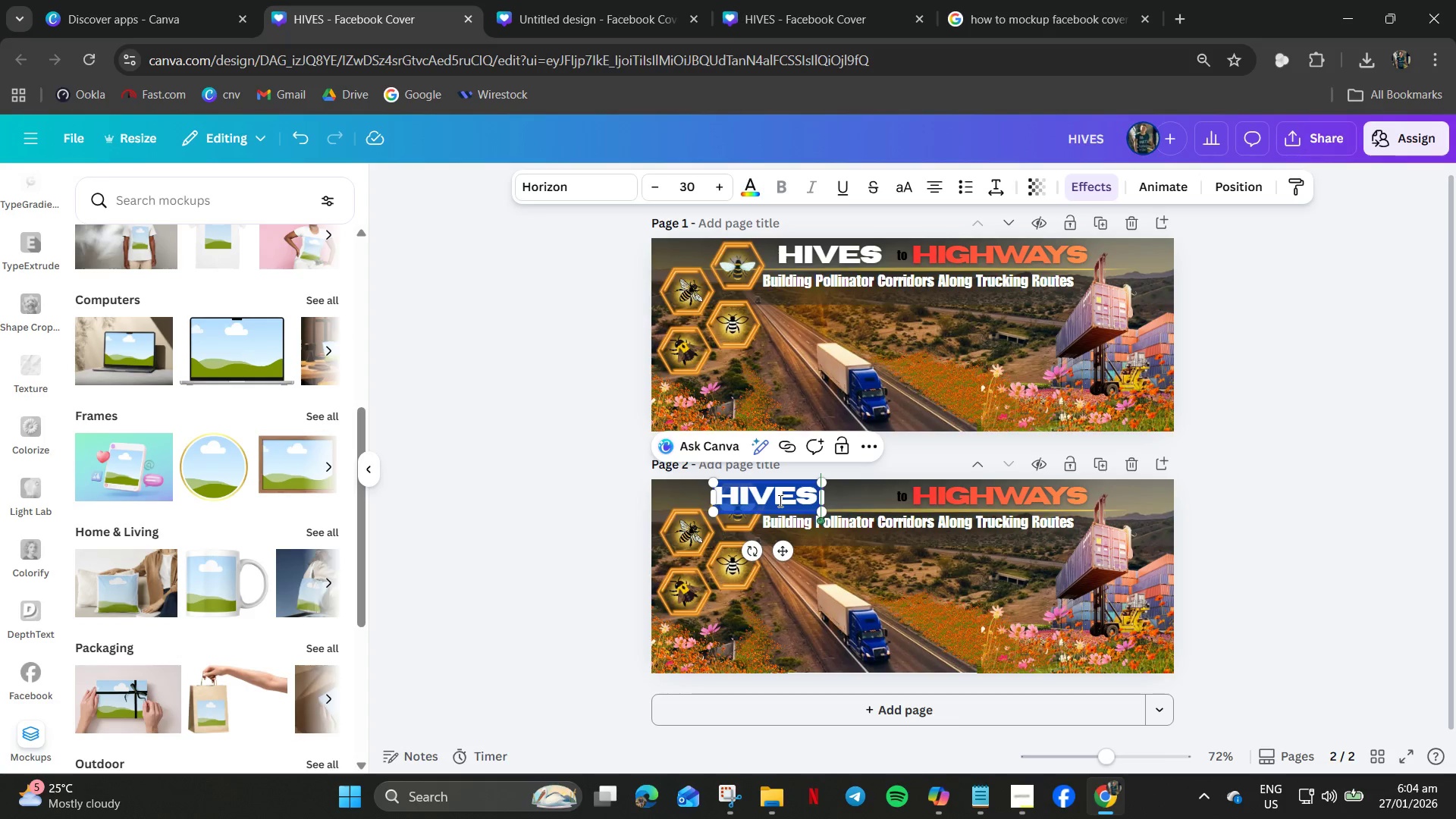 
hold_key(key=ControlLeft, duration=0.48)
 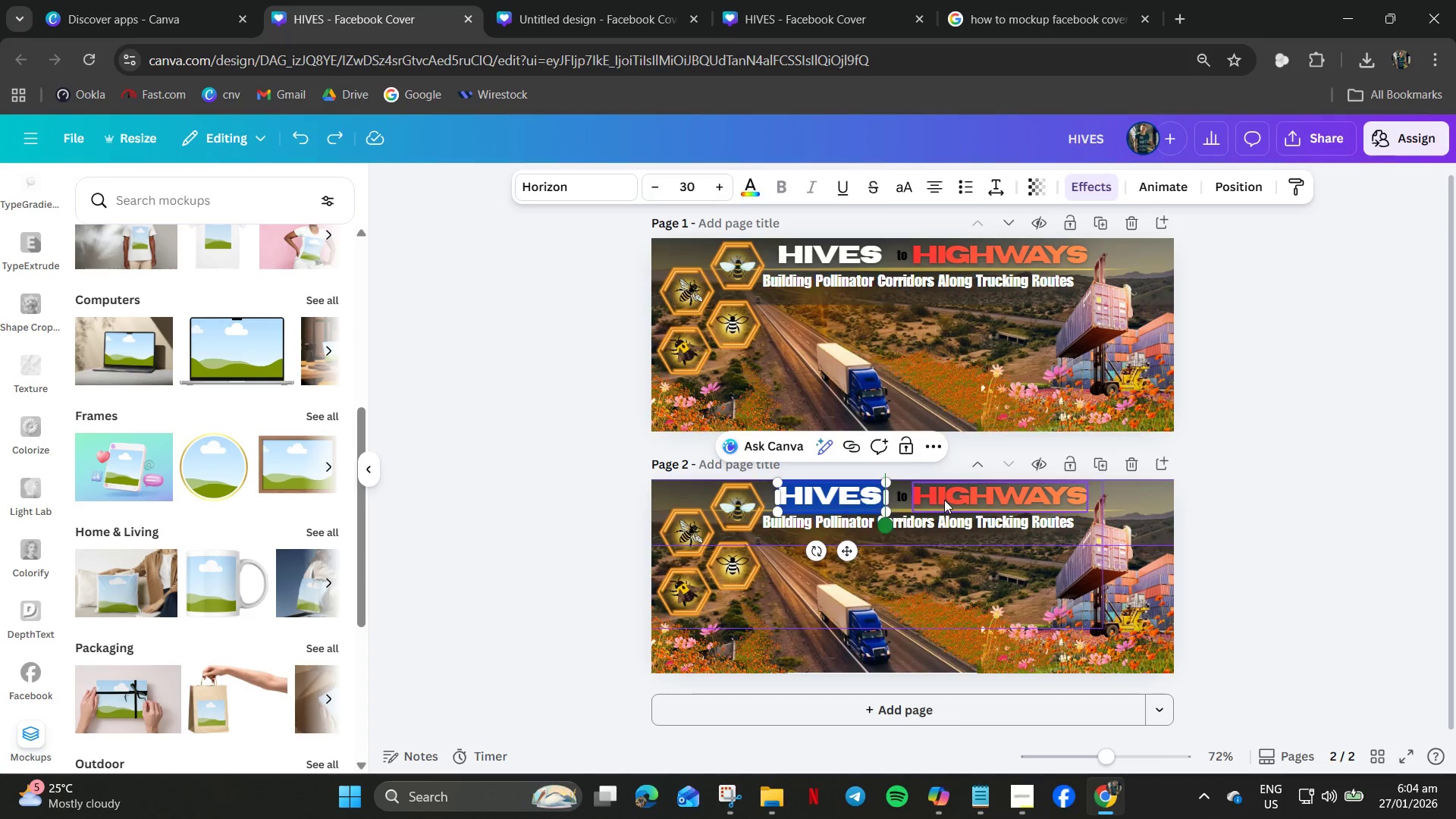 
key(Z)
 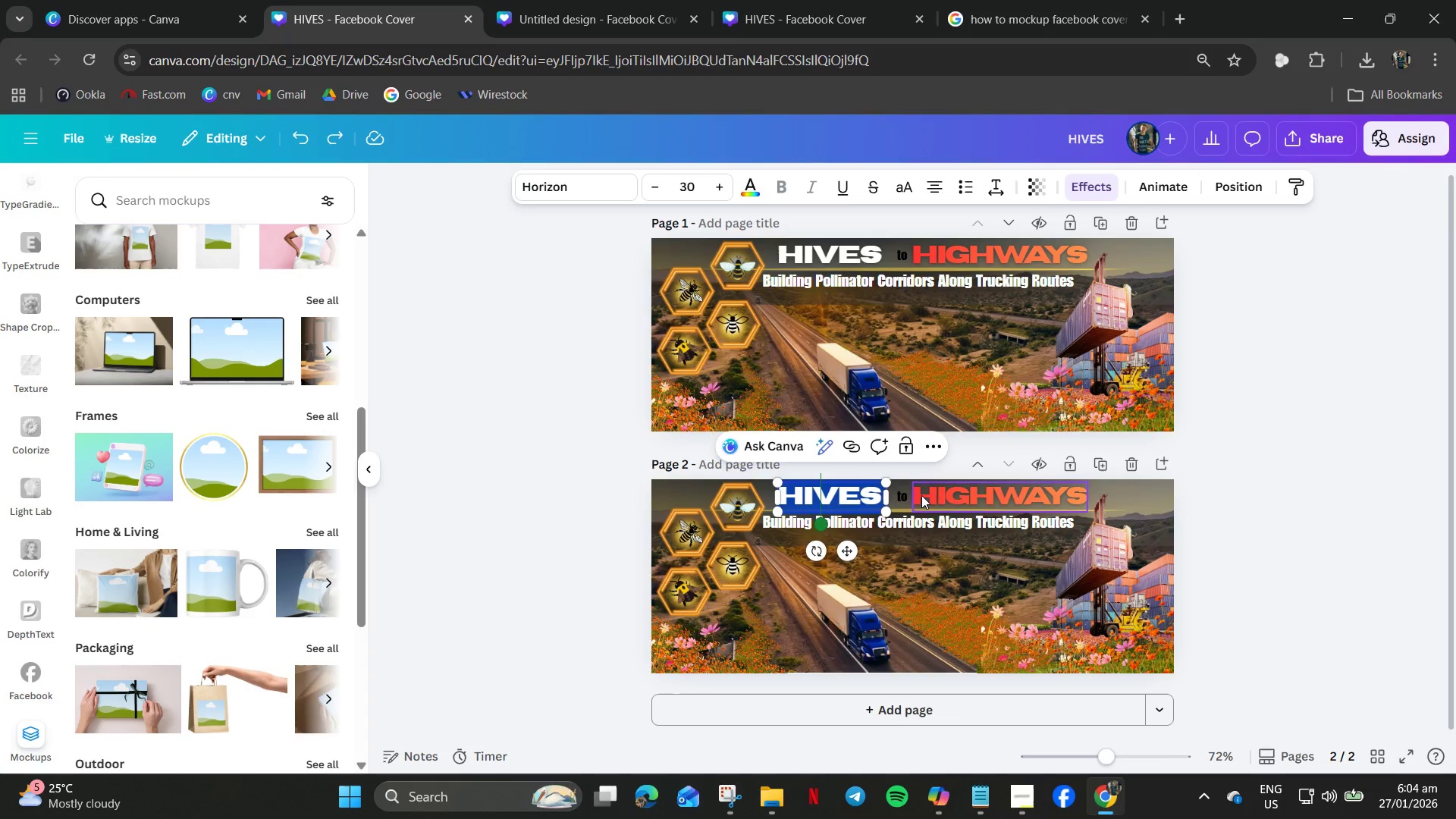 
left_click([944, 500])
 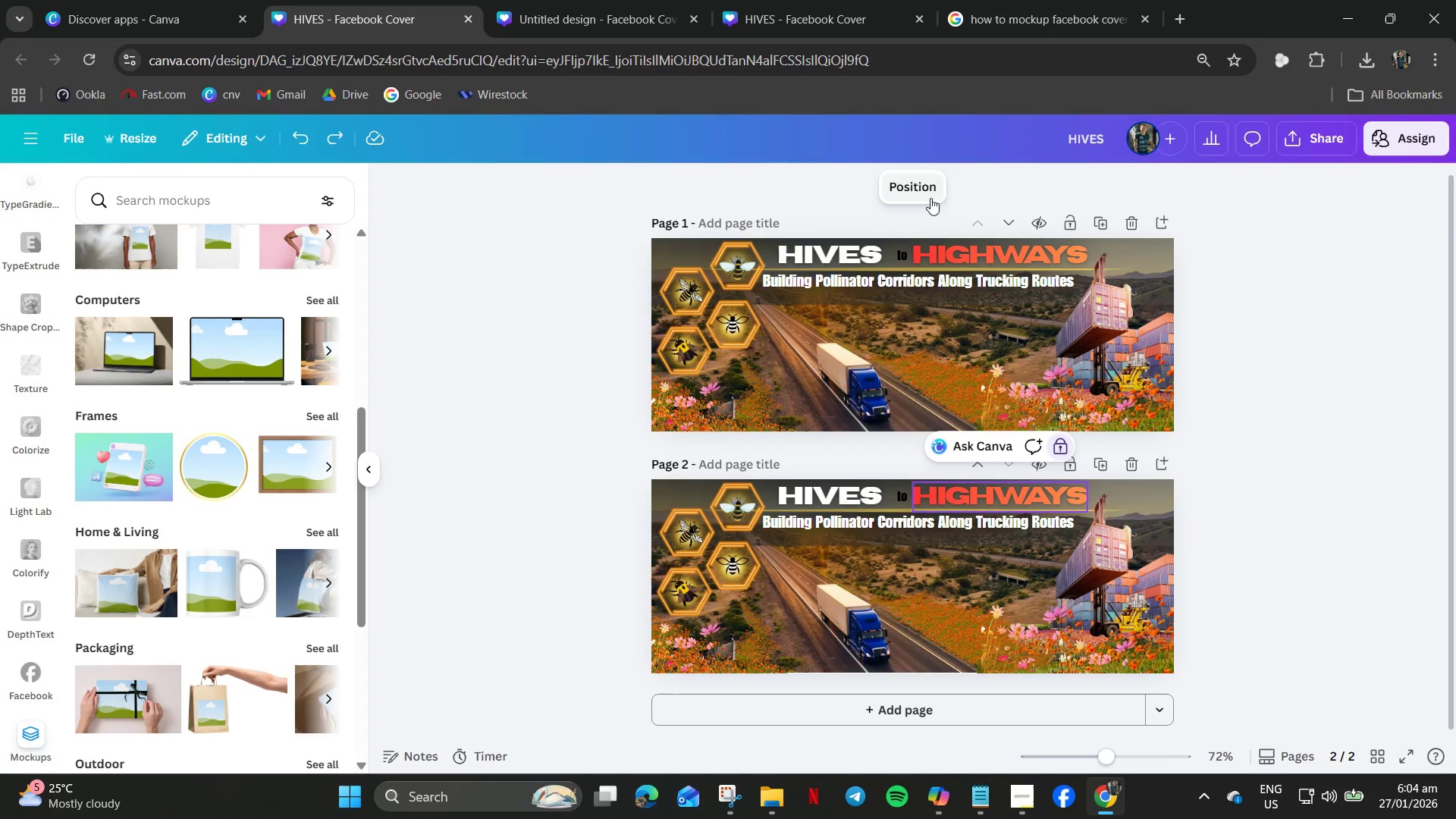 
left_click([992, 494])
 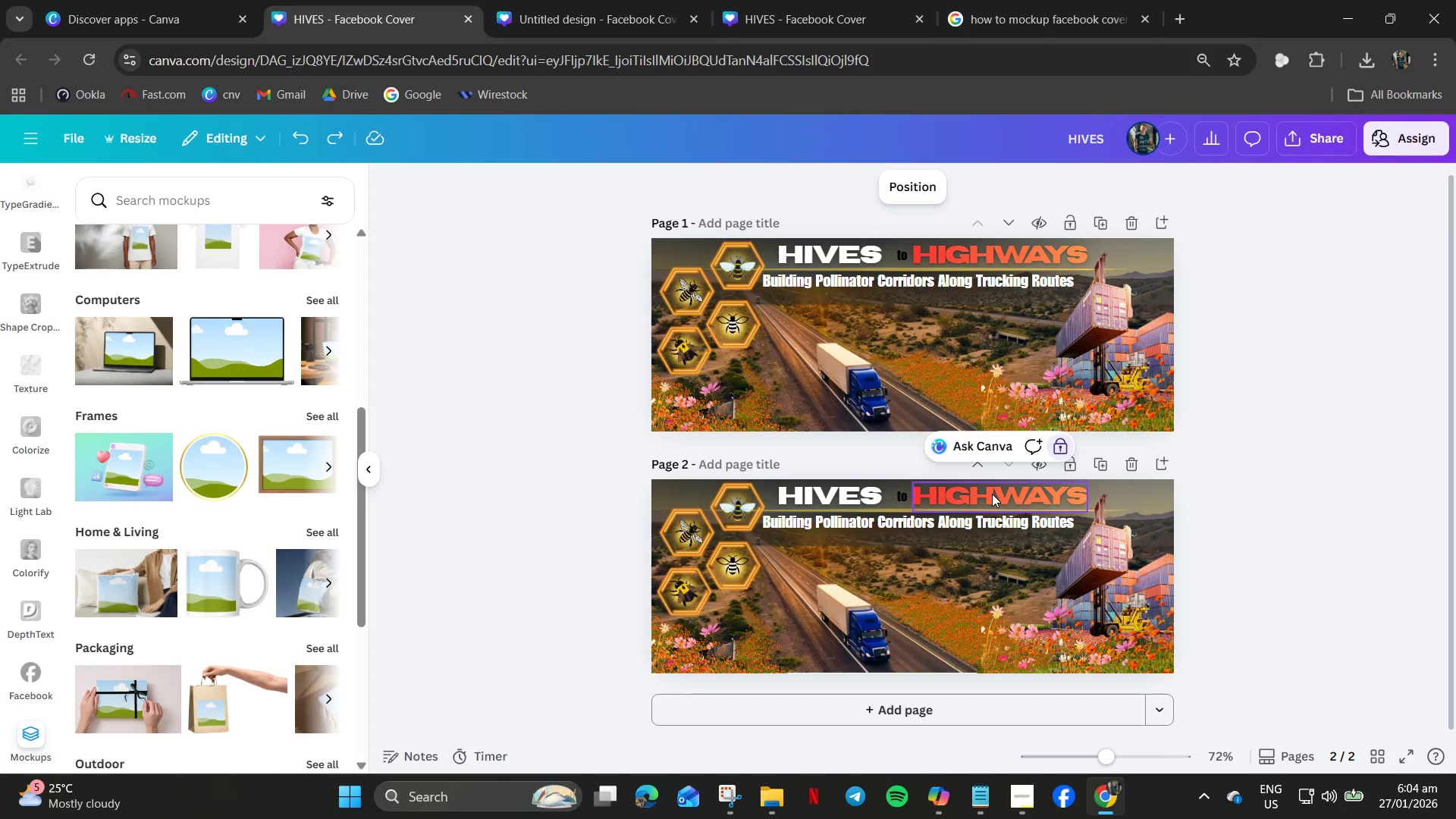 
right_click([992, 494])
 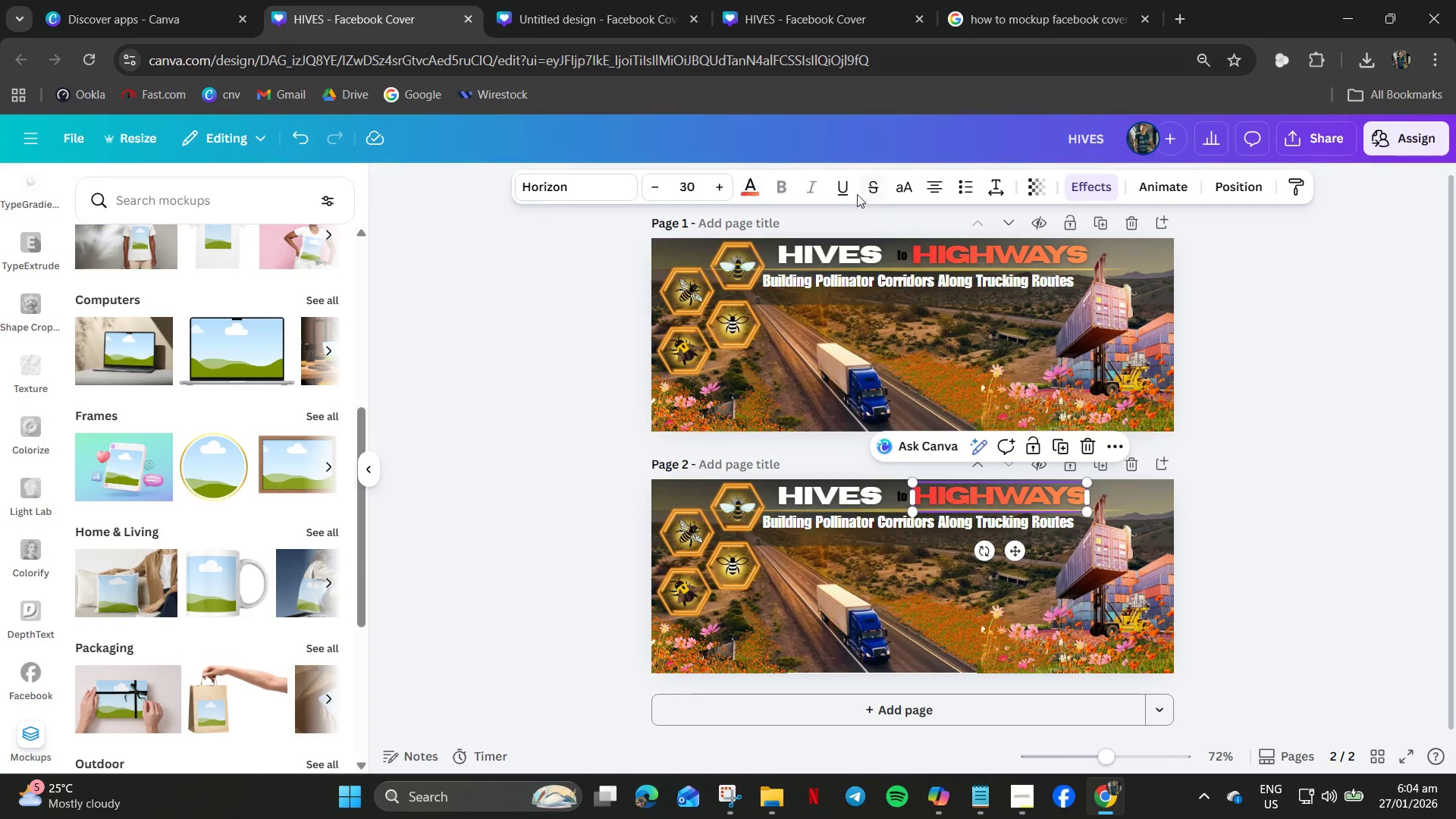 
left_click([758, 183])
 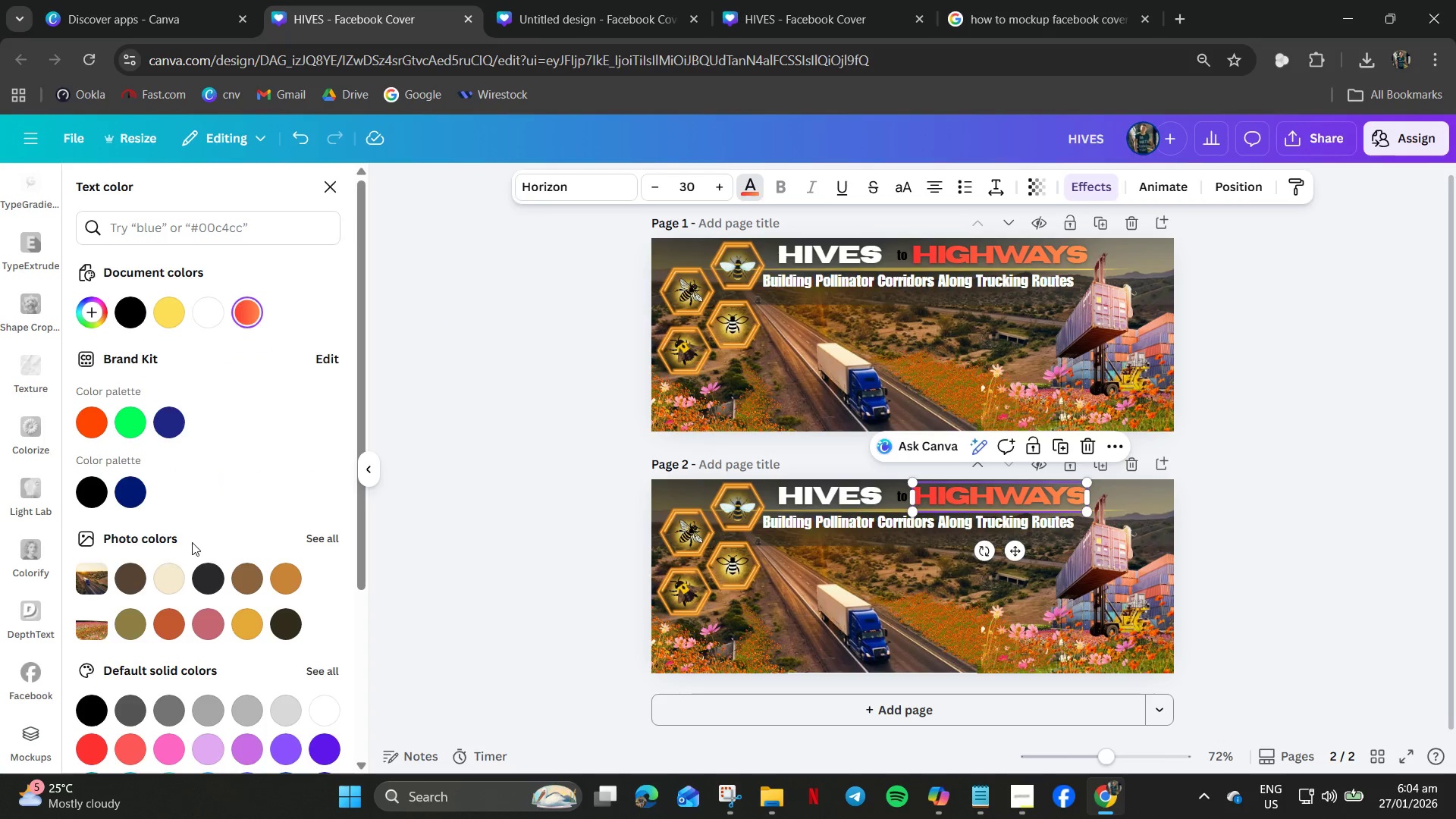 
scroll: coordinate [240, 502], scroll_direction: down, amount: 11.0
 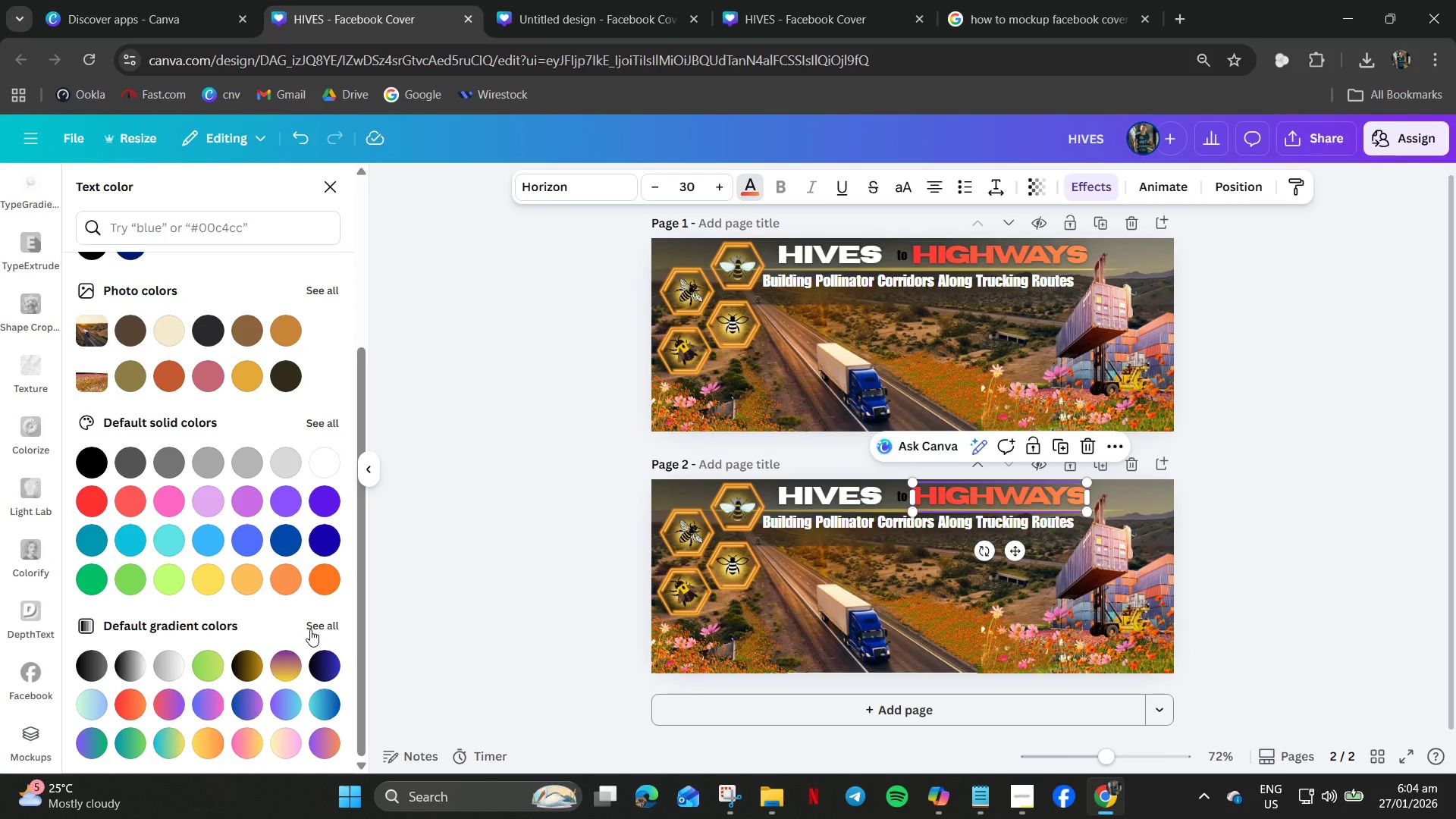 
left_click([209, 629])
 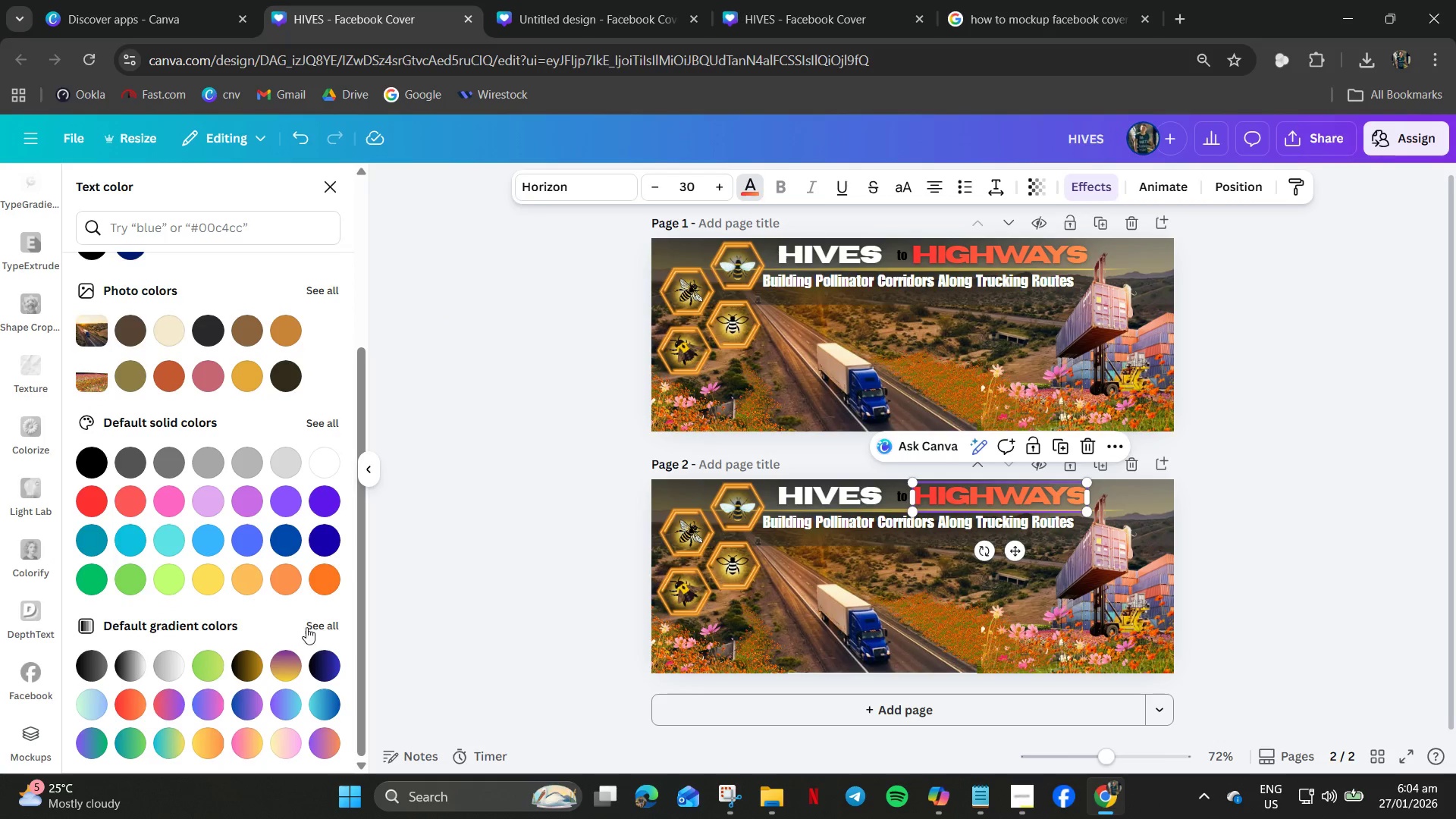 
left_click([313, 627])
 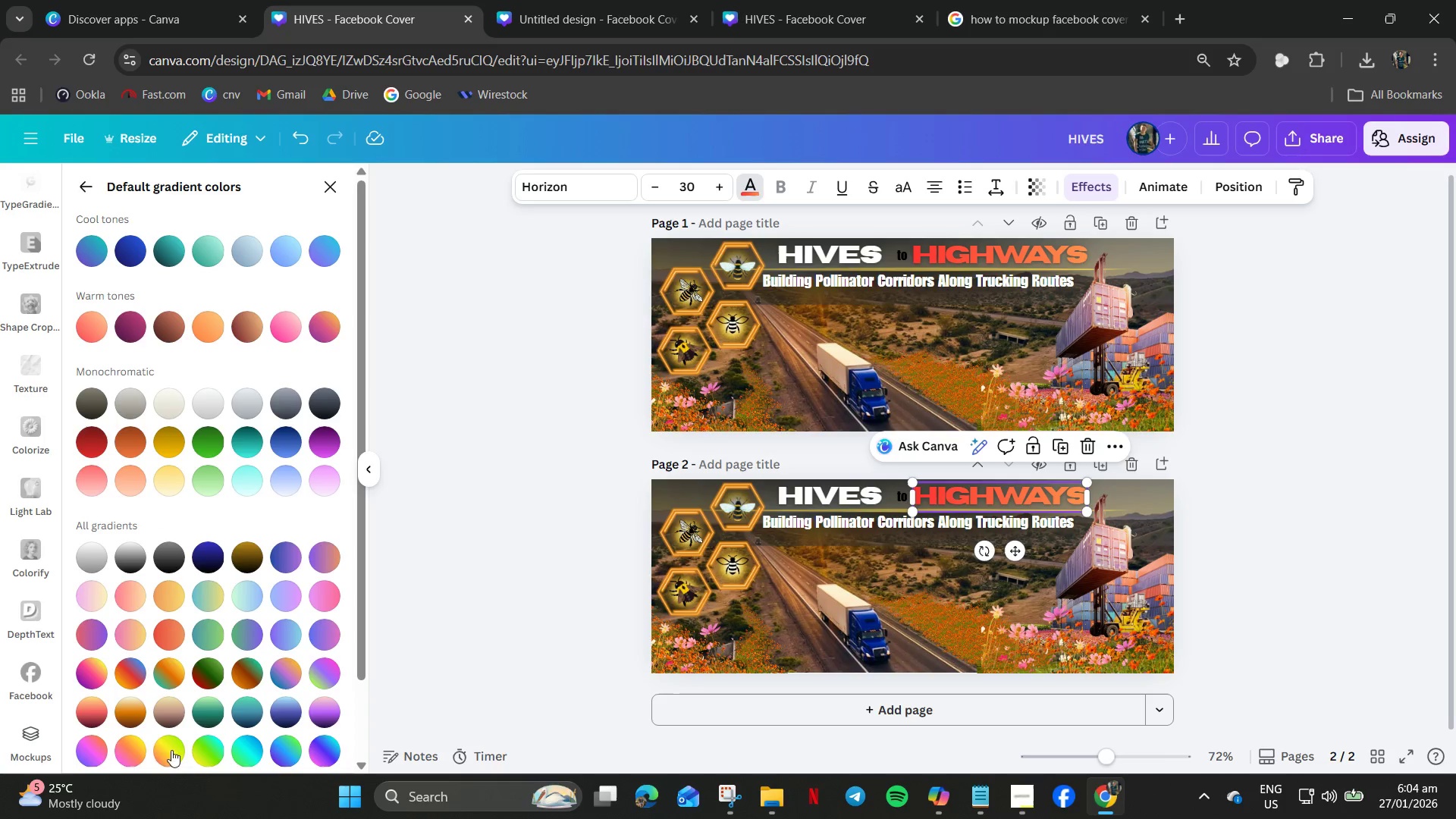 
wait(6.81)
 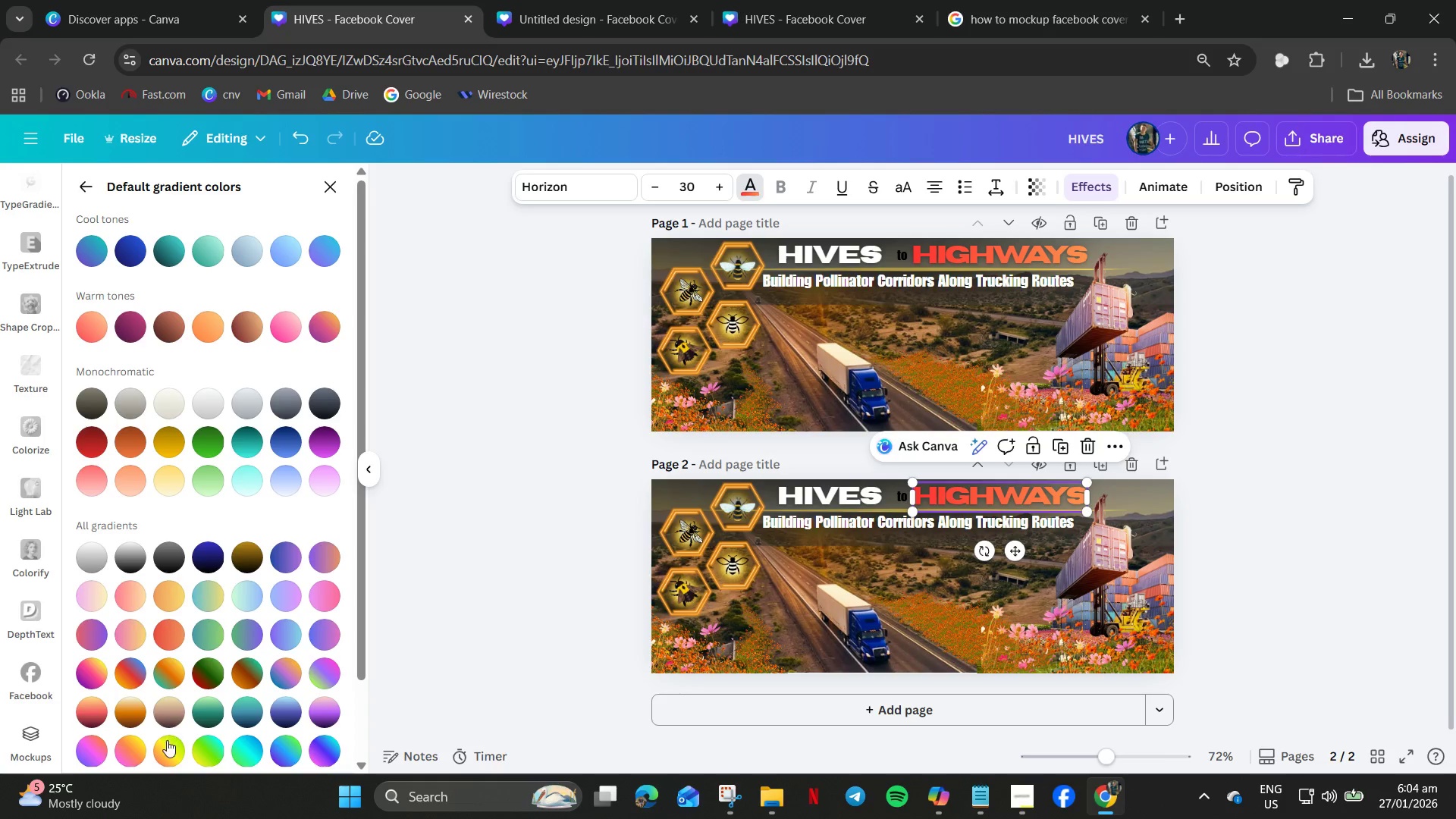 
scroll: coordinate [288, 732], scroll_direction: down, amount: 10.0
 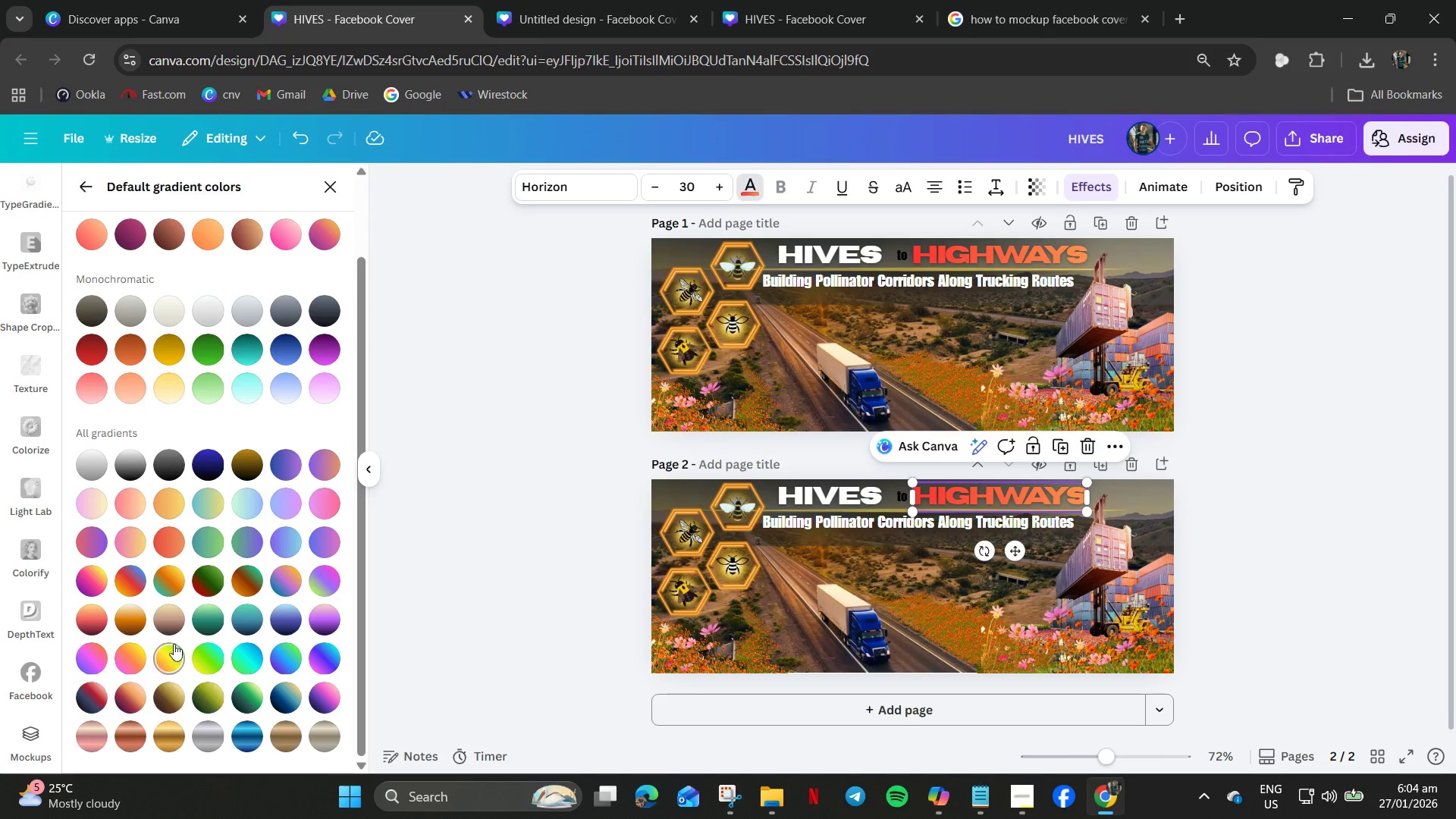 
left_click([172, 661])
 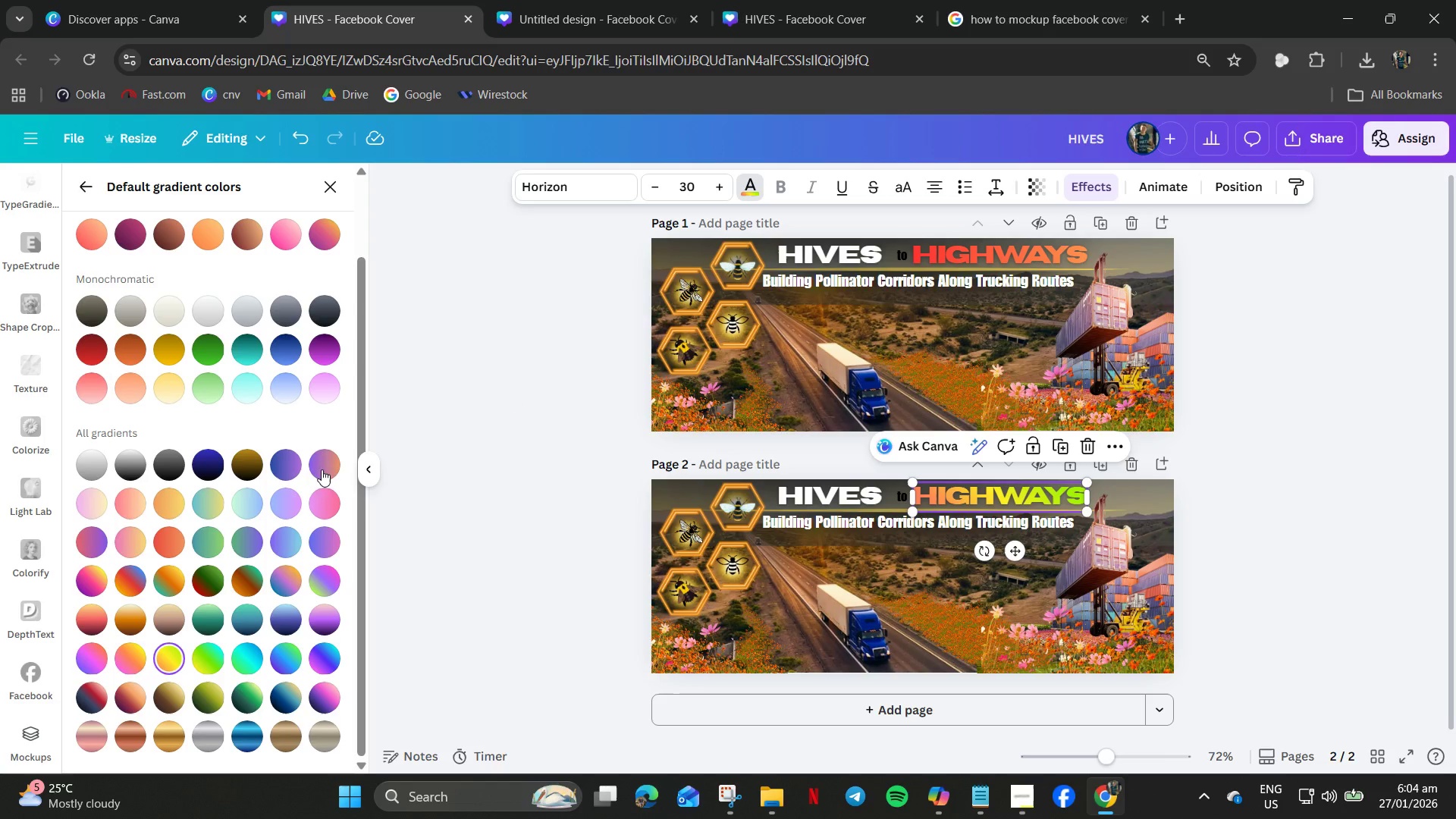 
key(Control+Z)
 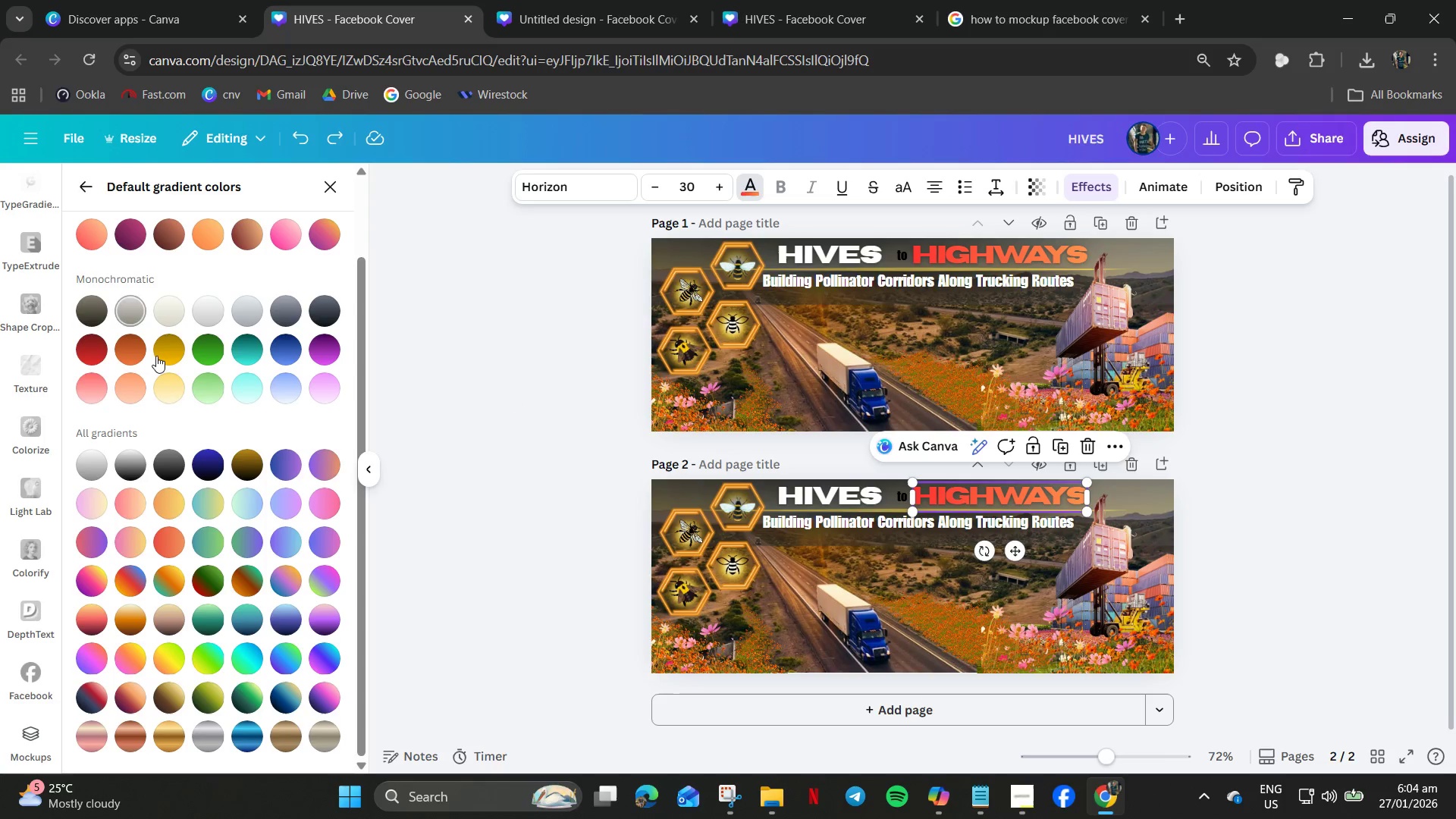 
left_click([163, 352])
 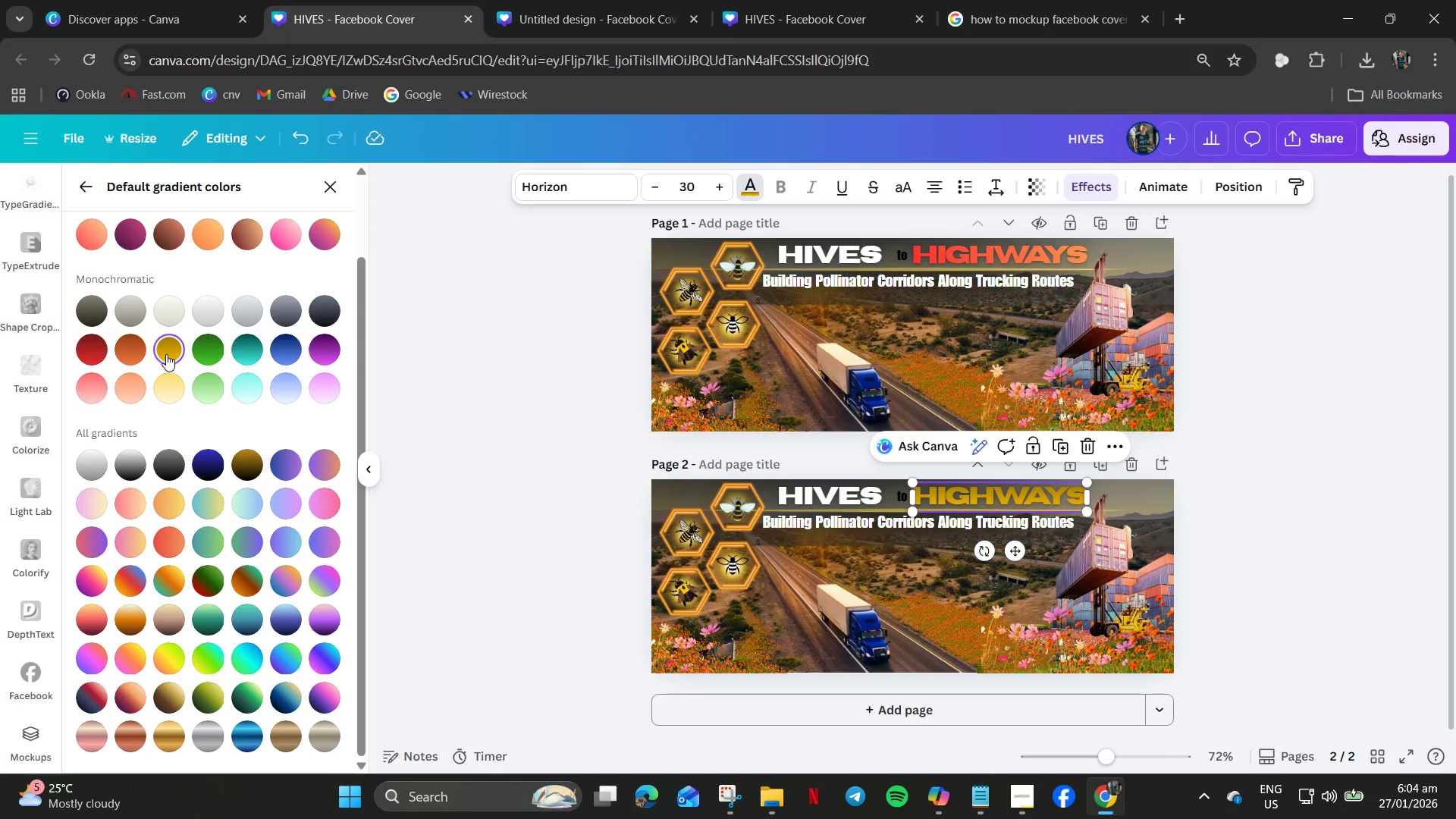 
key(Control+Z)
 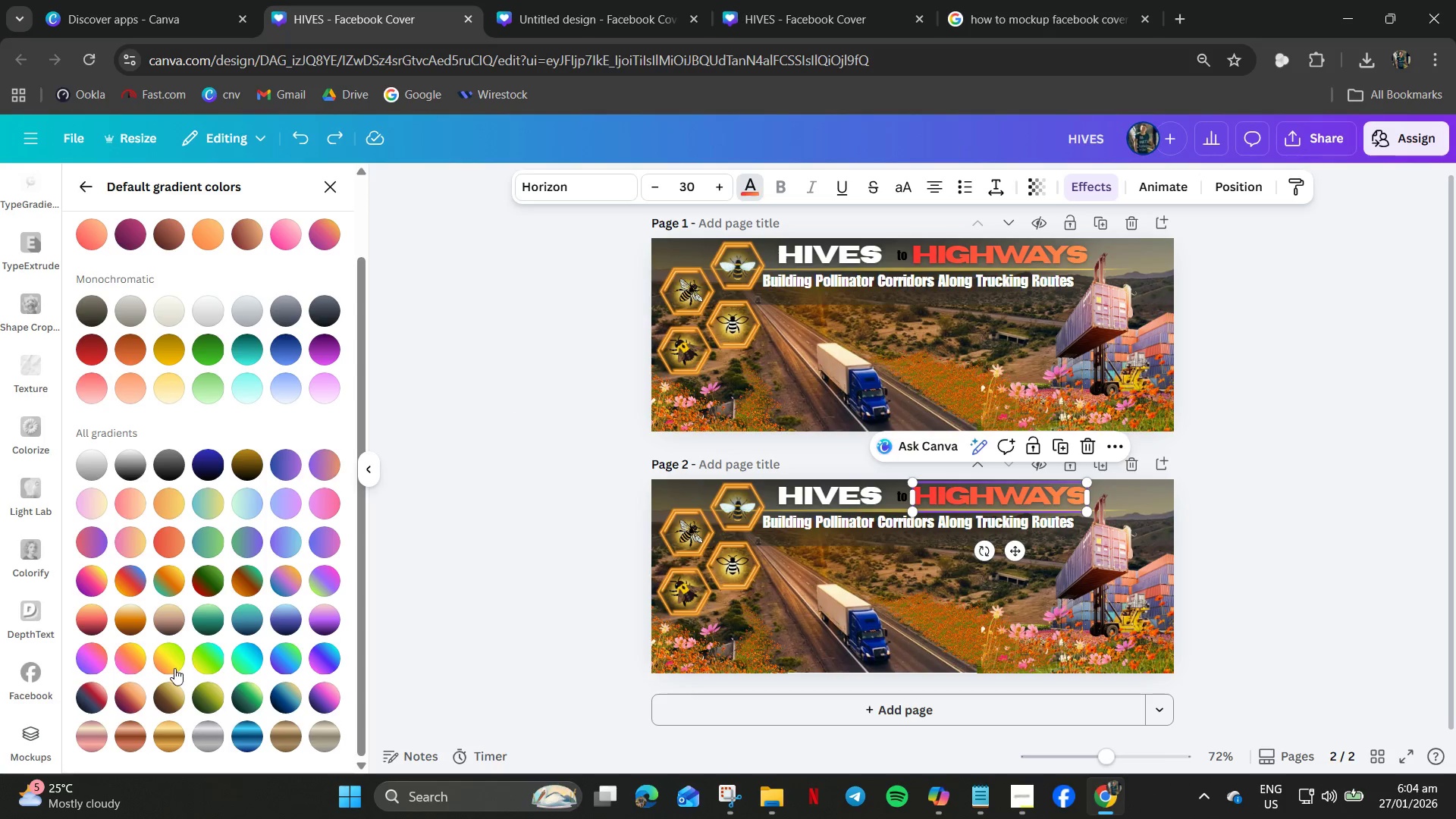 
left_click([173, 666])
 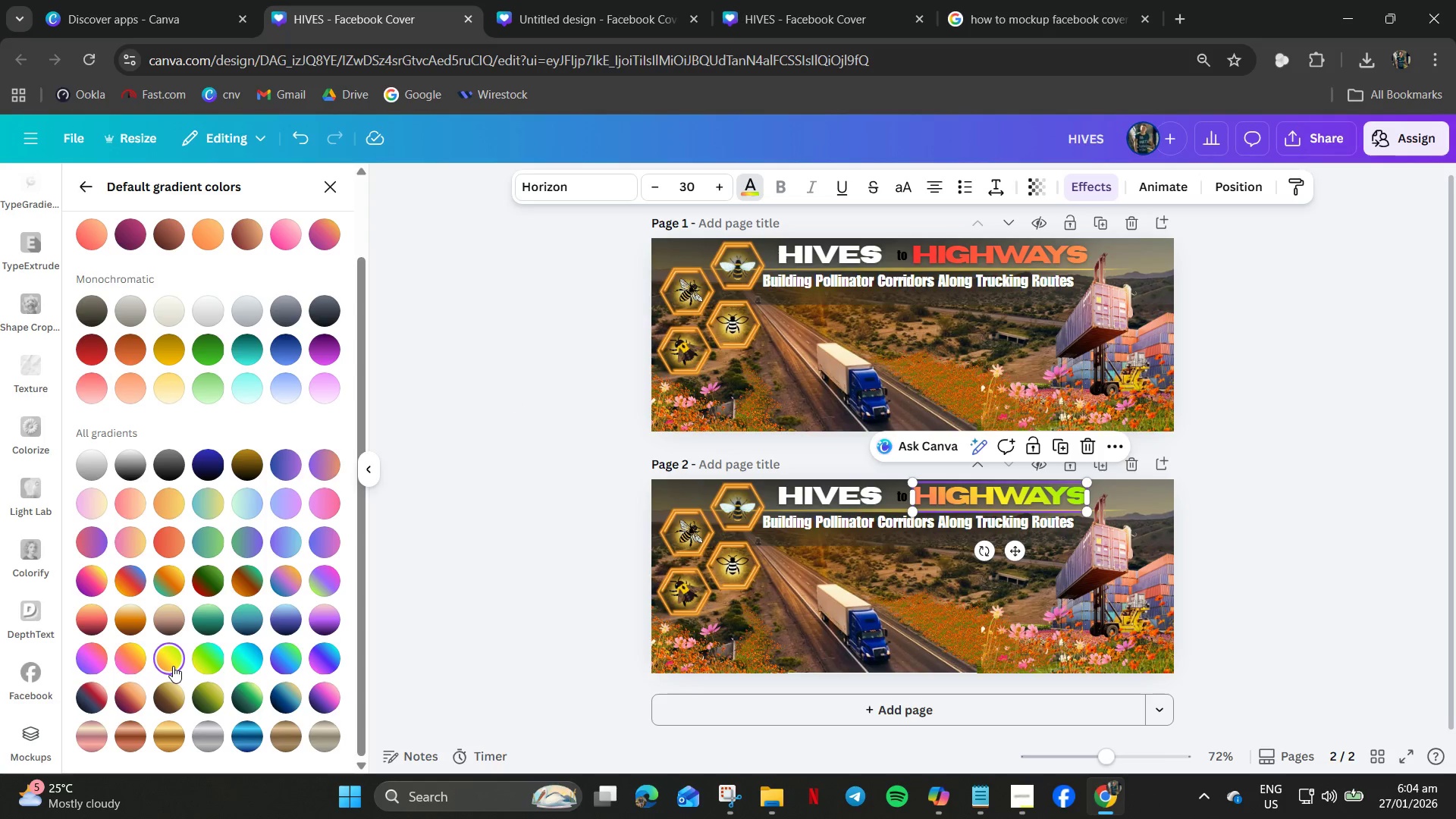 
key(Control+Z)
 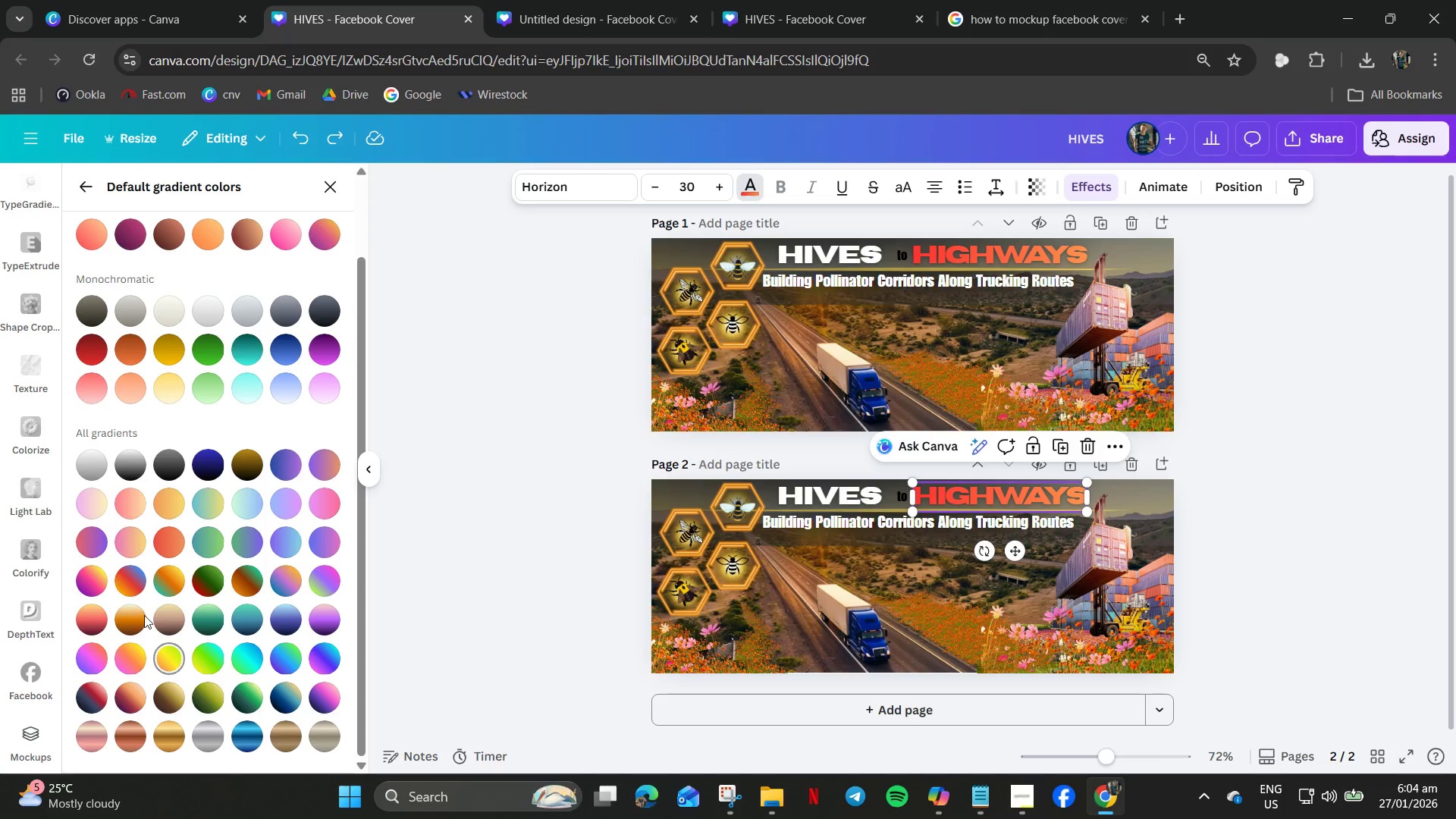 
scroll: coordinate [254, 697], scroll_direction: down, amount: 7.0
 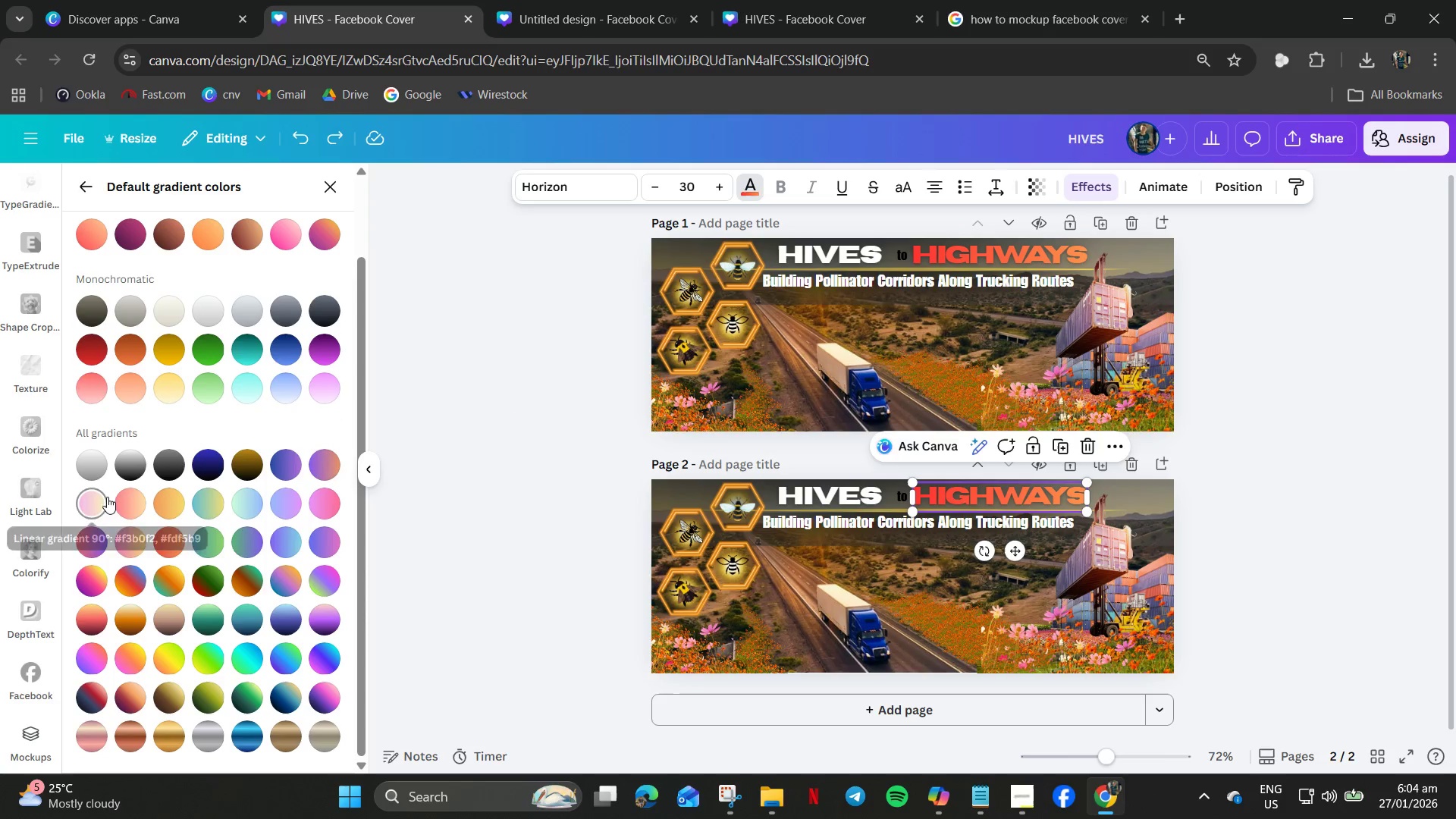 
scroll: coordinate [262, 284], scroll_direction: up, amount: 11.0
 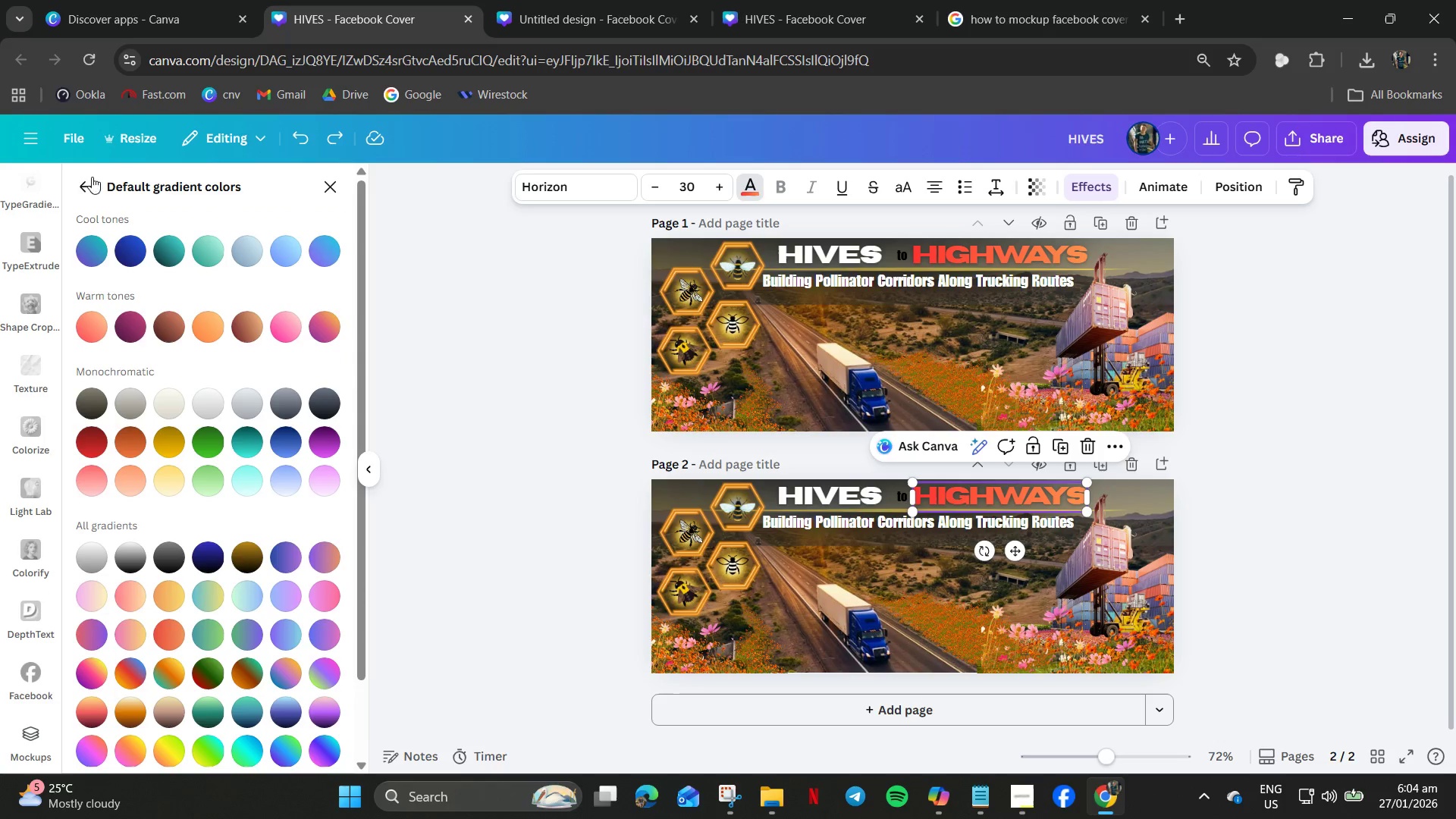 
left_click([78, 177])
 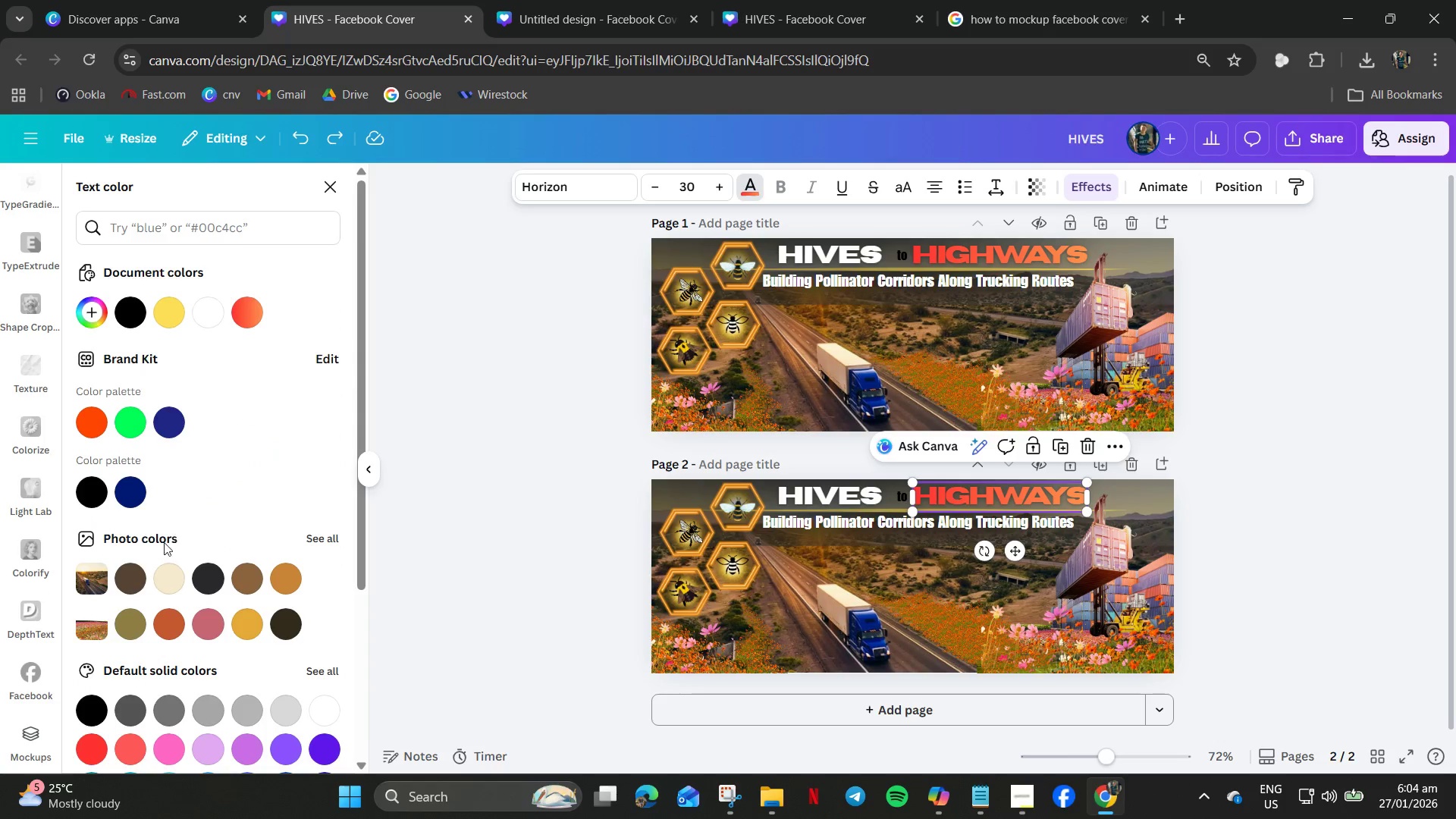 
scroll: coordinate [162, 573], scroll_direction: down, amount: 11.0
 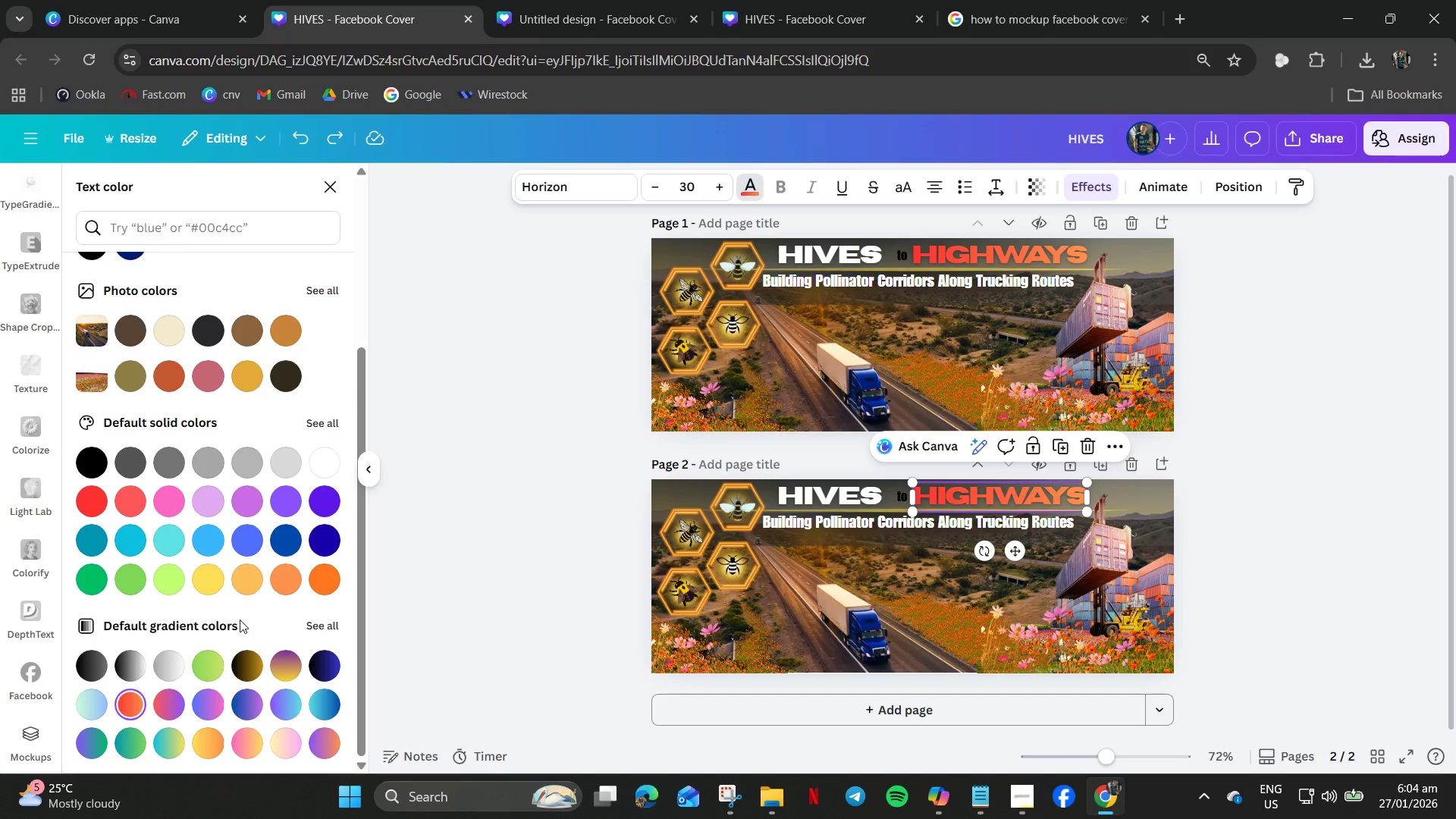 
left_click([202, 579])
 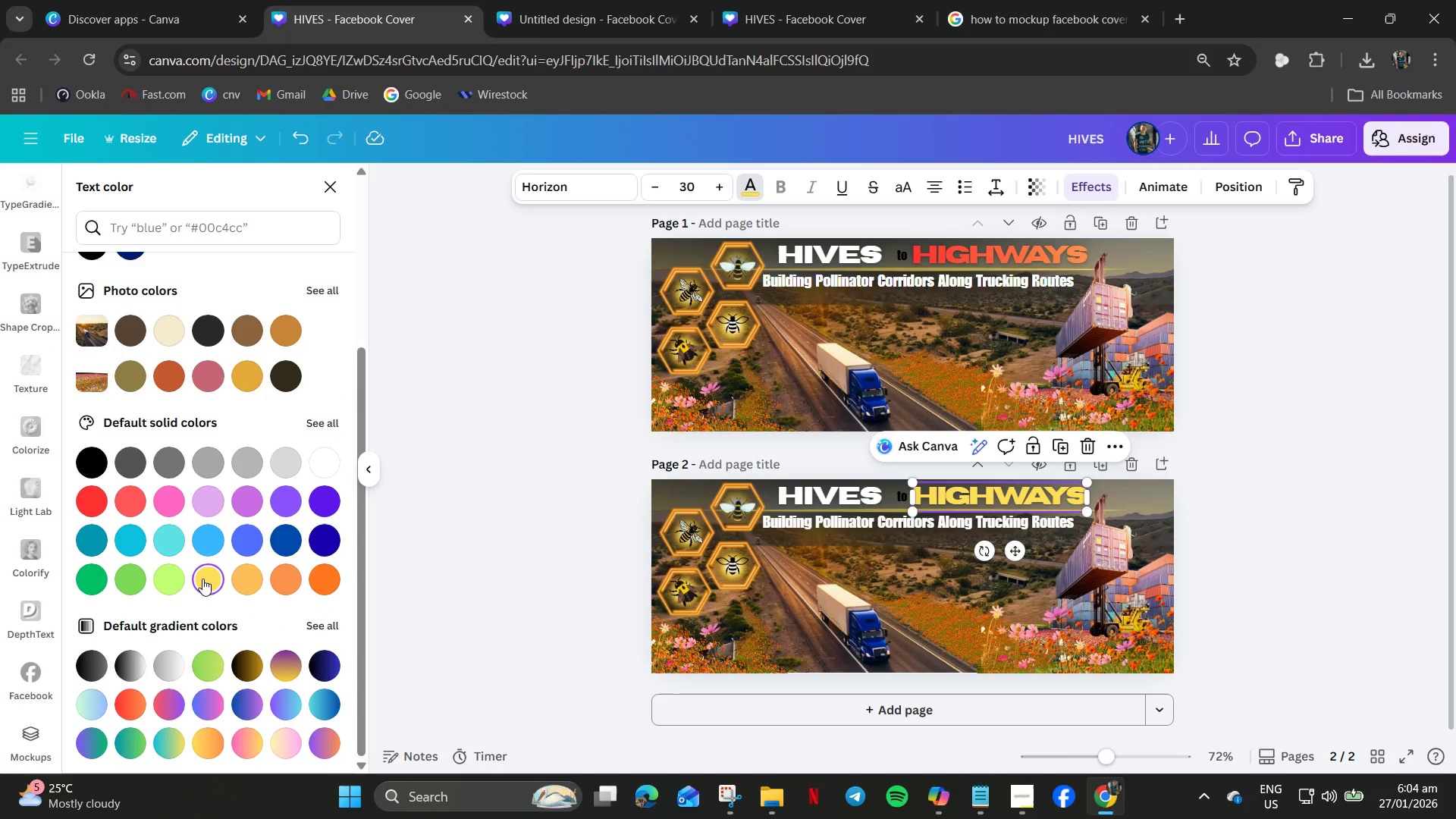 
key(Control+Z)
 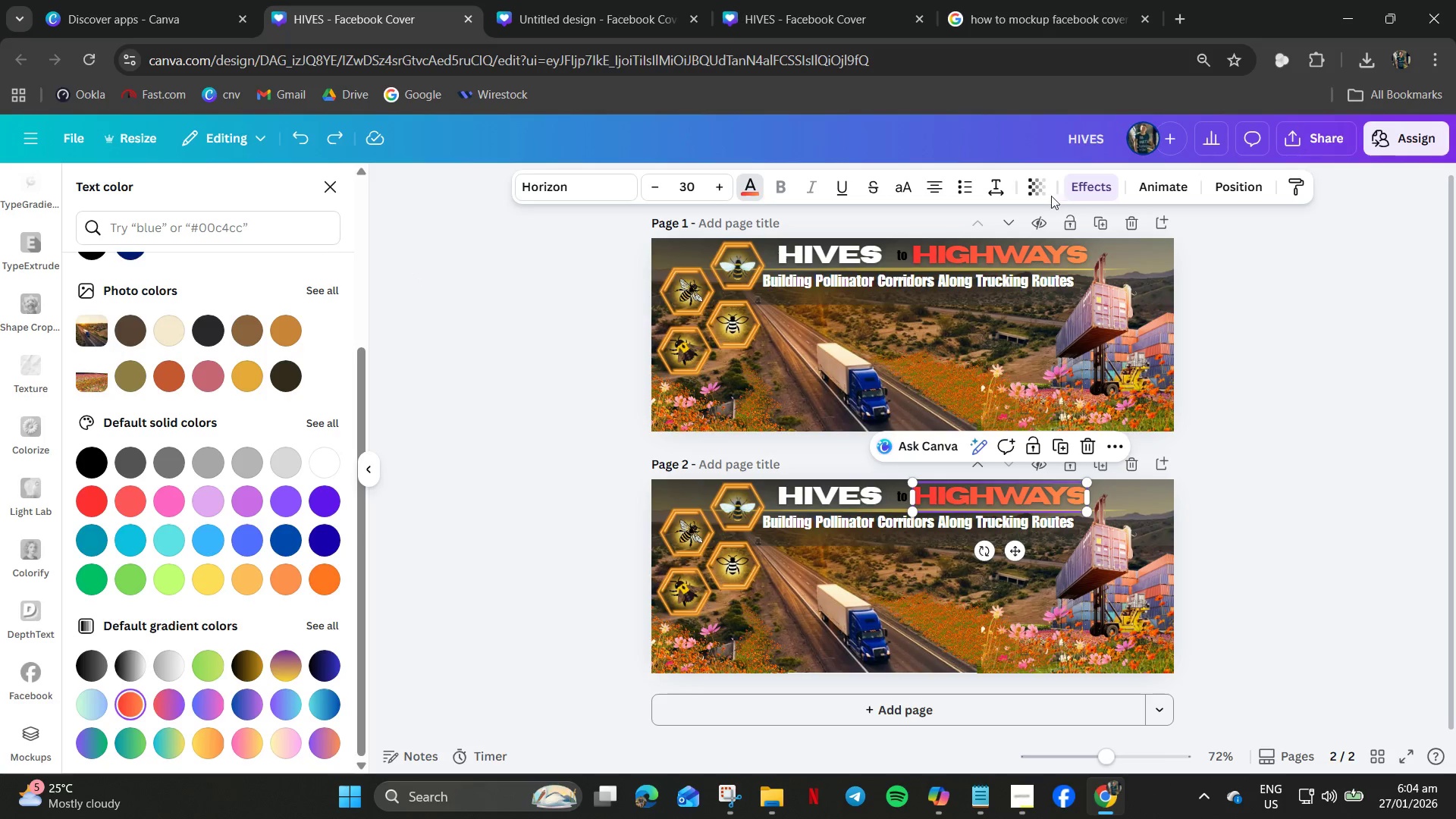 
wait(6.39)
 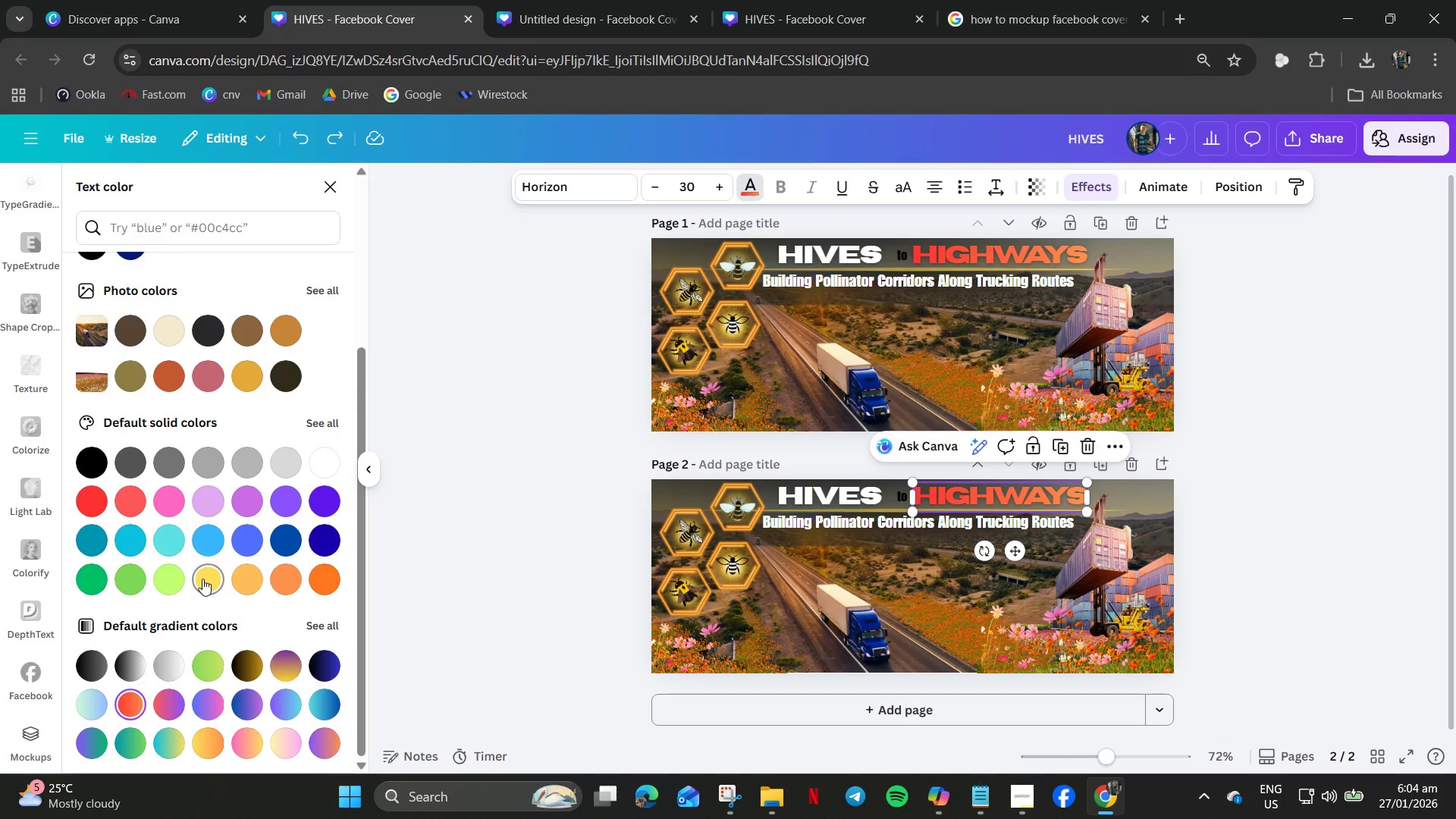 
left_click([1075, 180])
 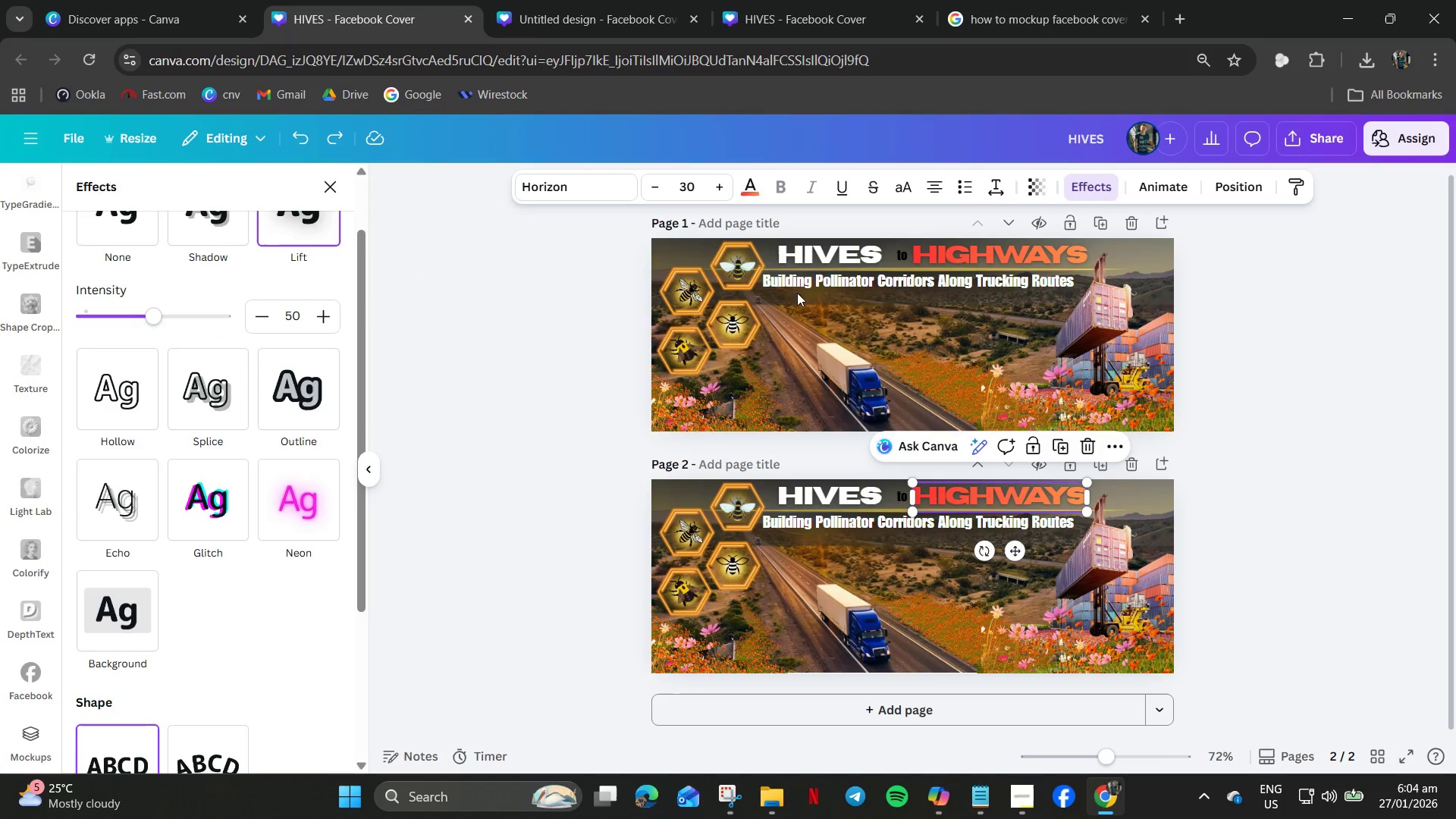 
scroll: coordinate [181, 665], scroll_direction: down, amount: 14.0
 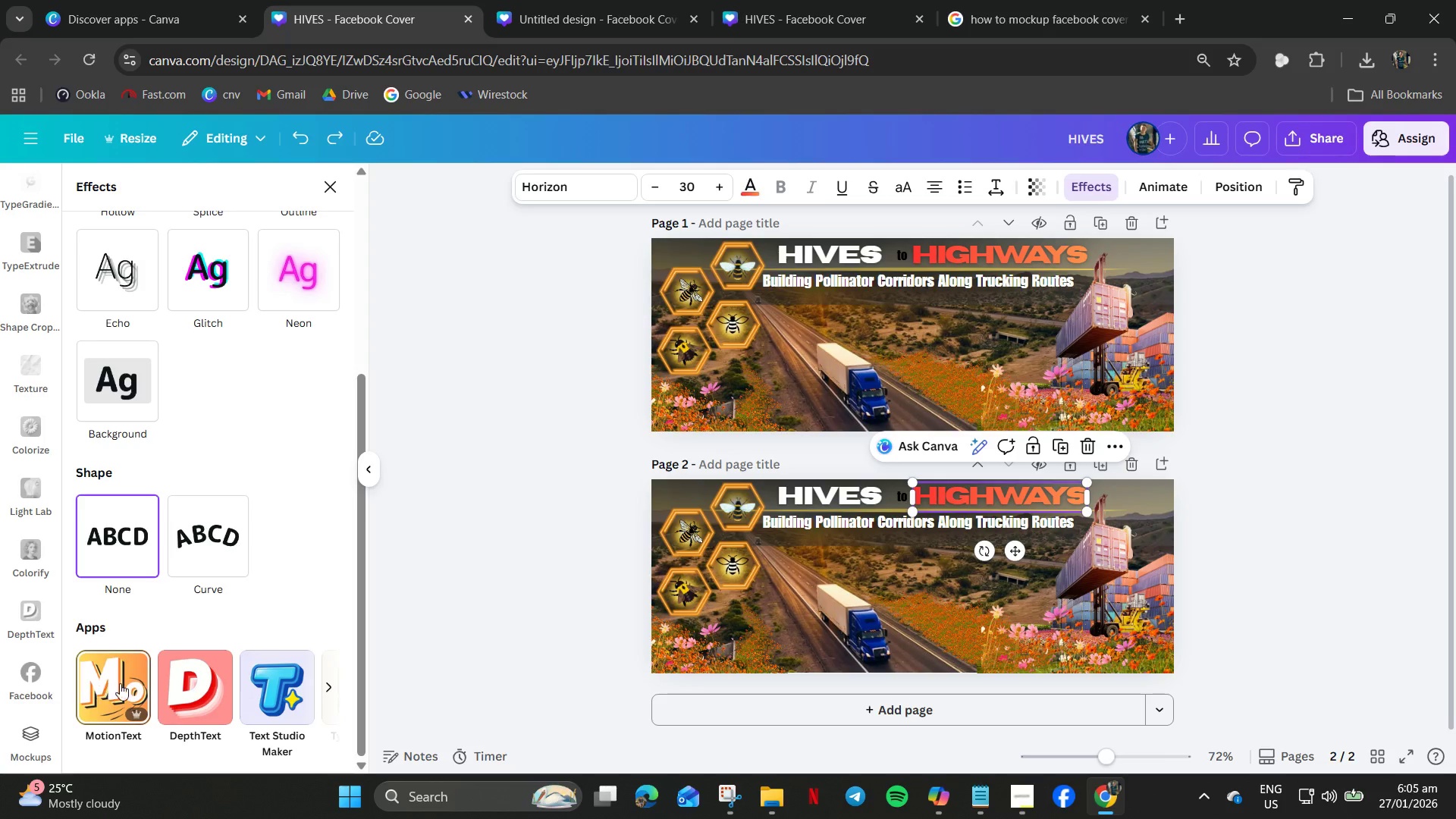 
wait(5.69)
 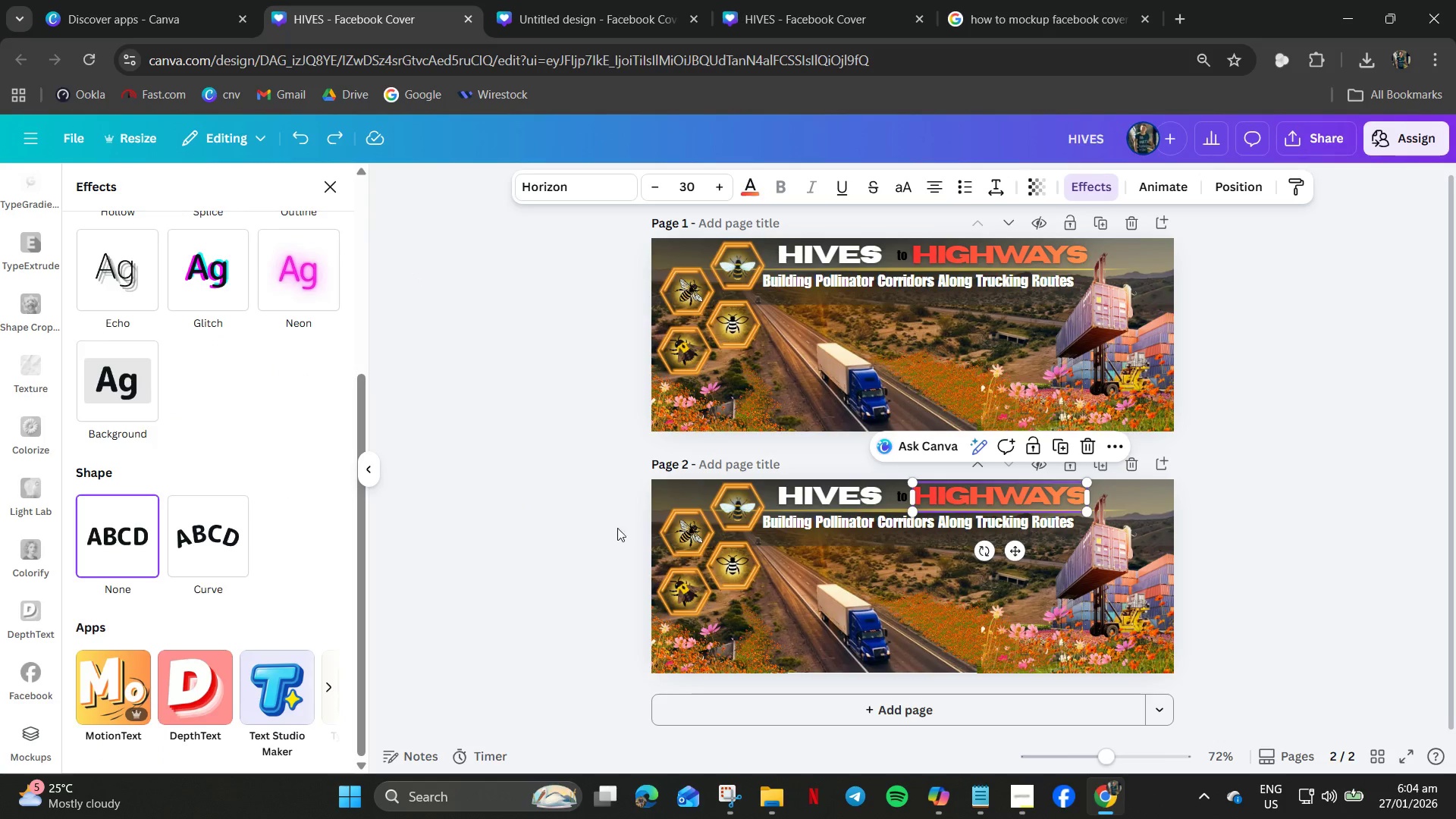 
left_click([207, 682])
 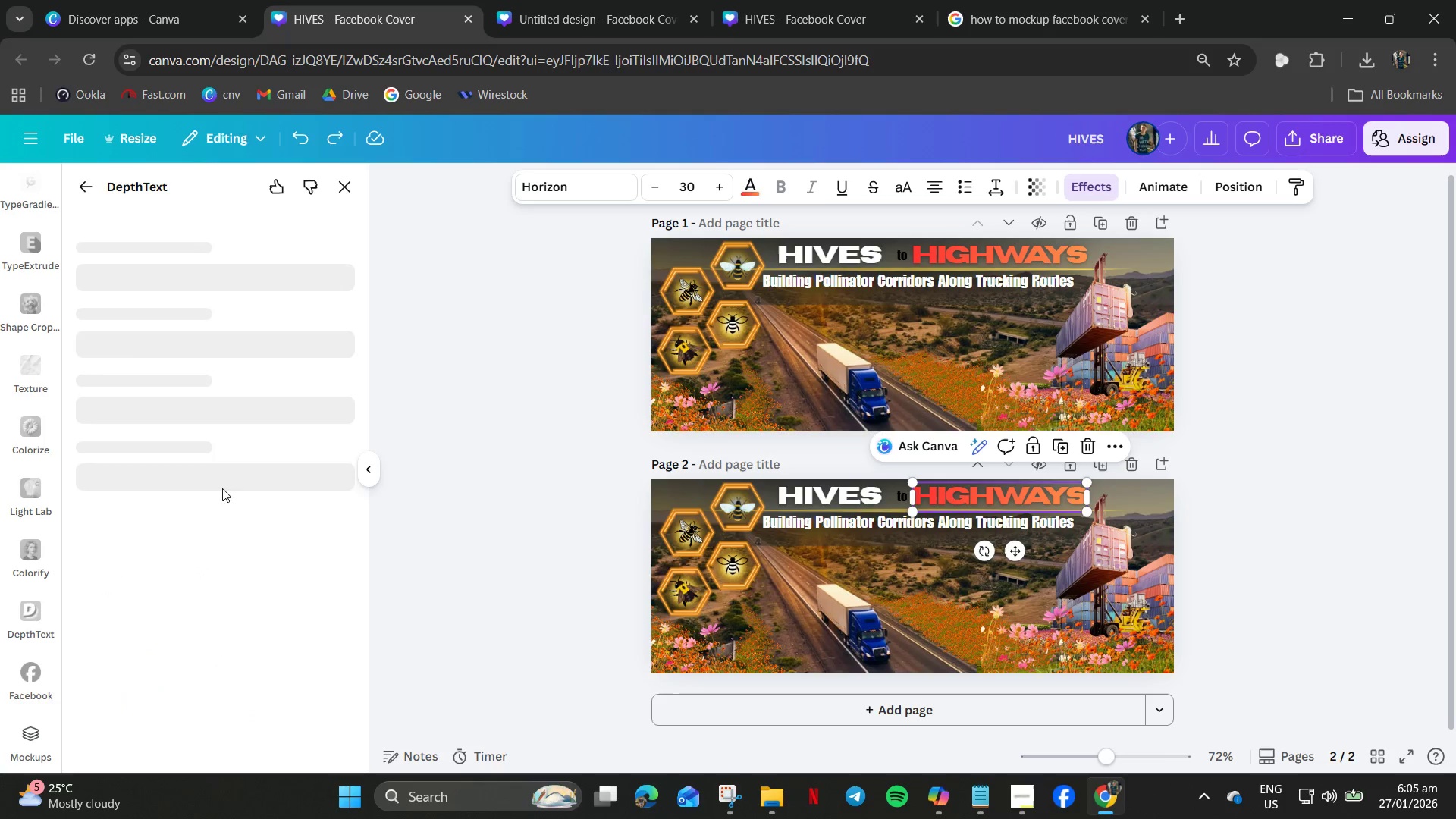 
mouse_move([212, 413])
 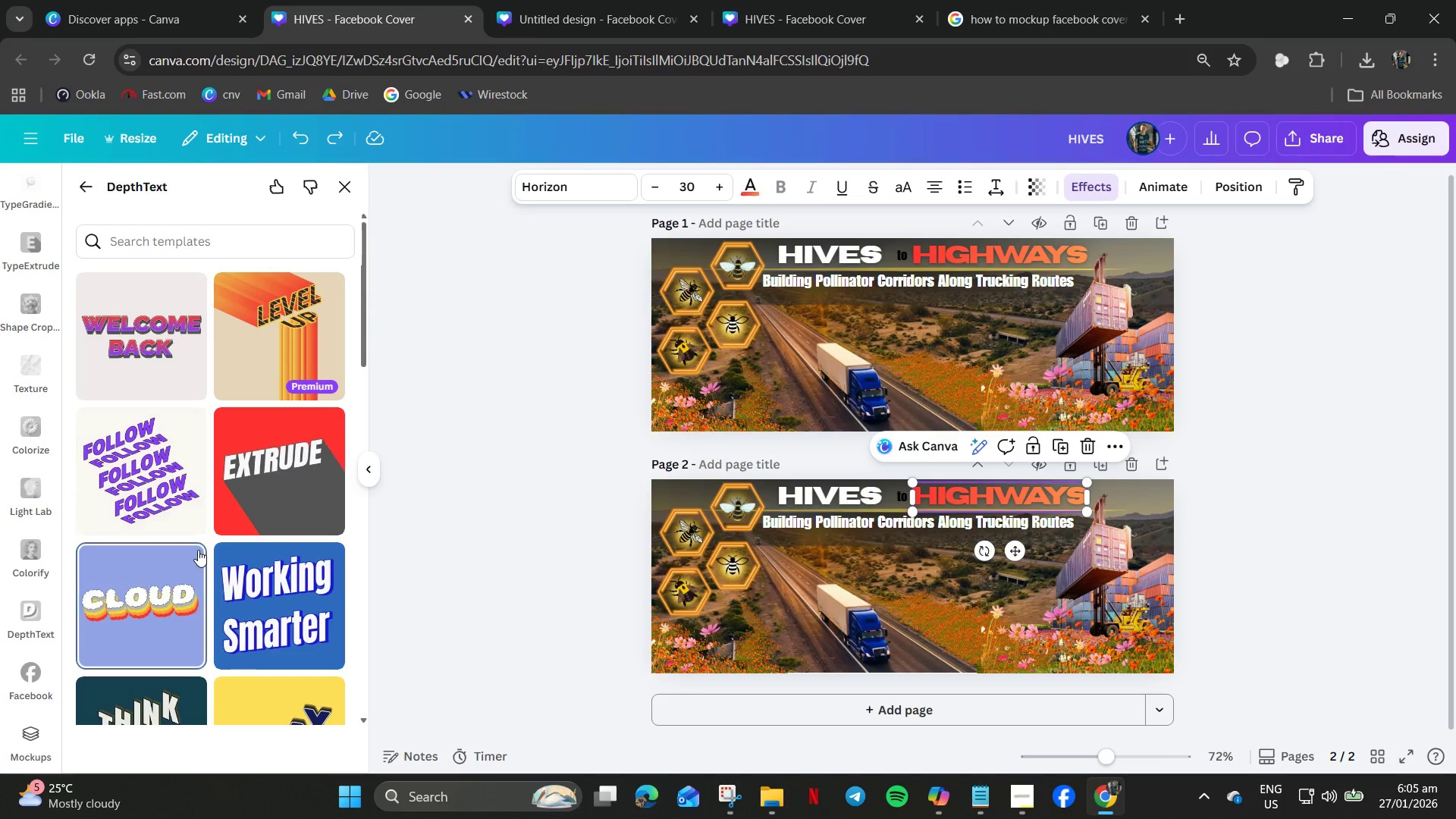 
scroll: coordinate [197, 551], scroll_direction: down, amount: 13.0
 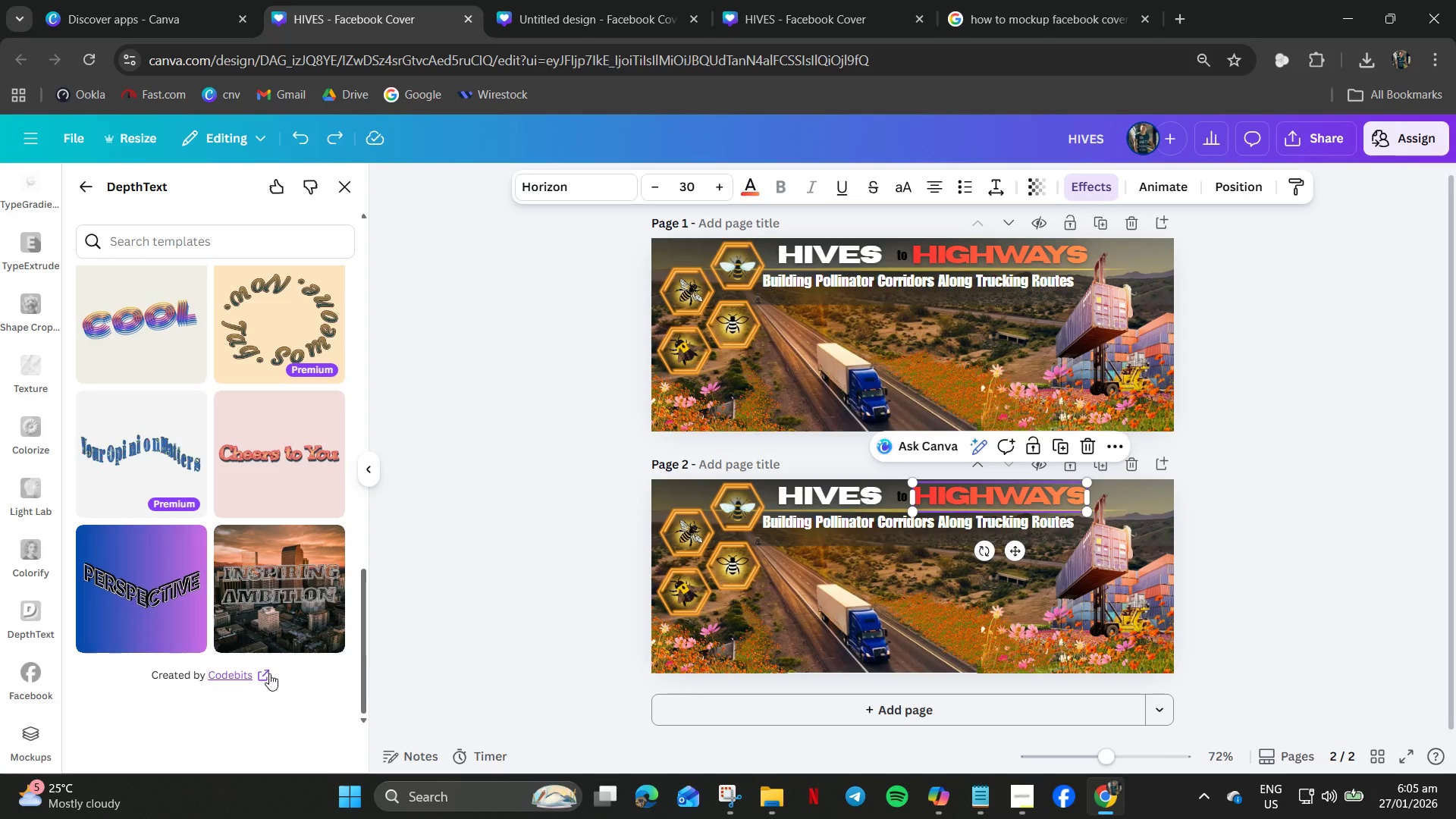 
left_click_drag(start_coordinate=[363, 669], to_coordinate=[366, 298])
 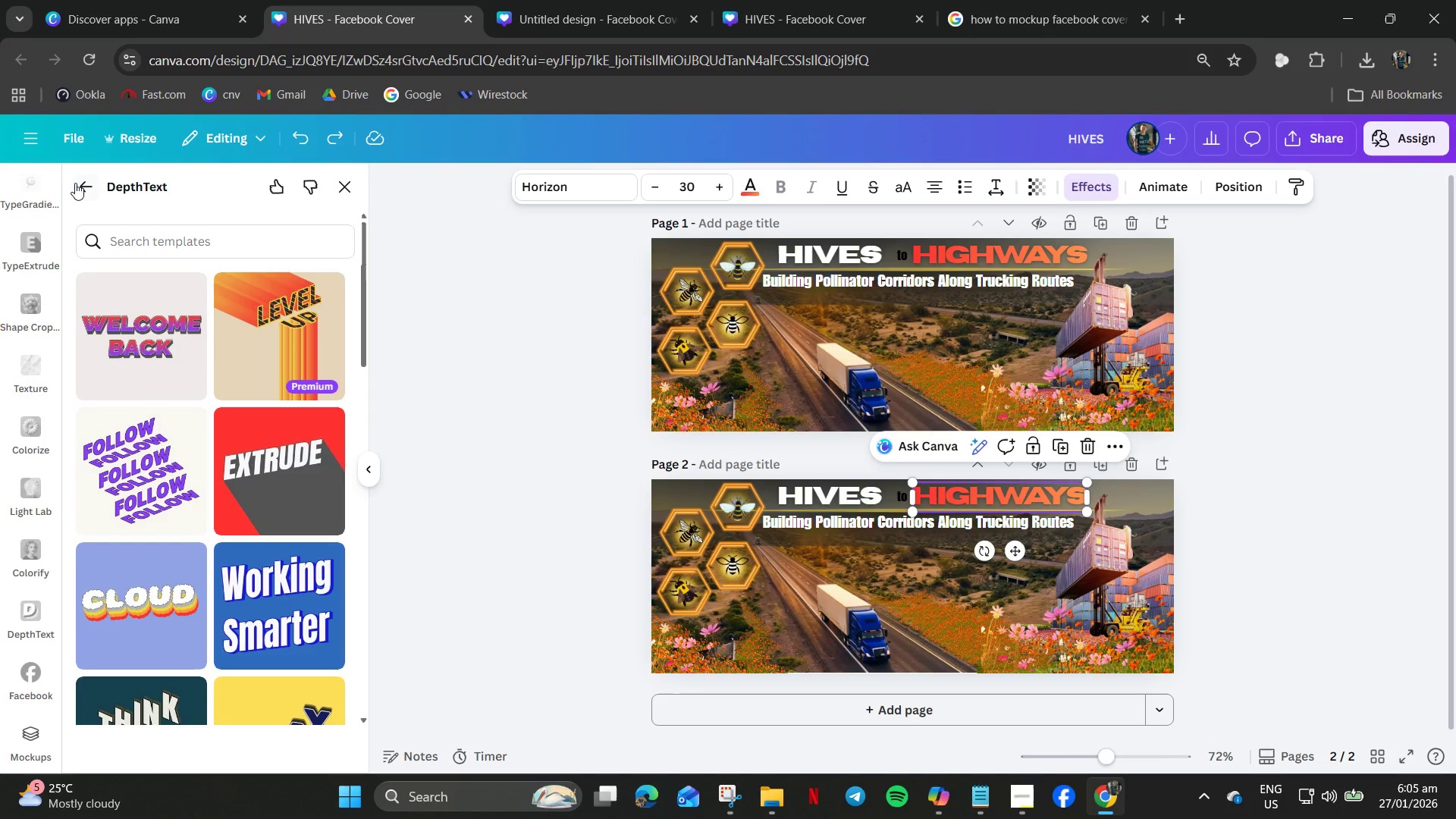 
left_click([76, 183])
 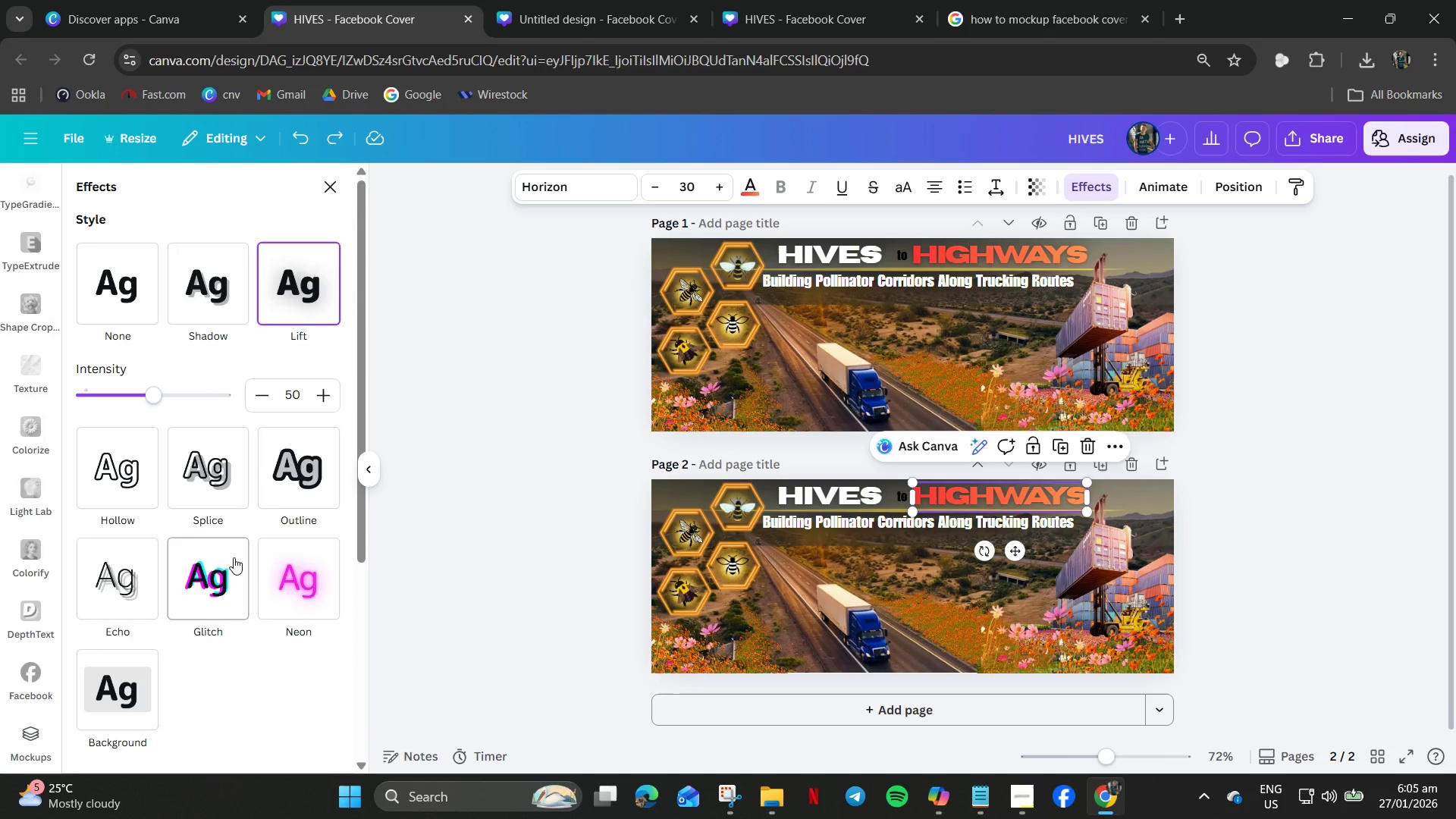 
scroll: coordinate [234, 557], scroll_direction: down, amount: 5.0
 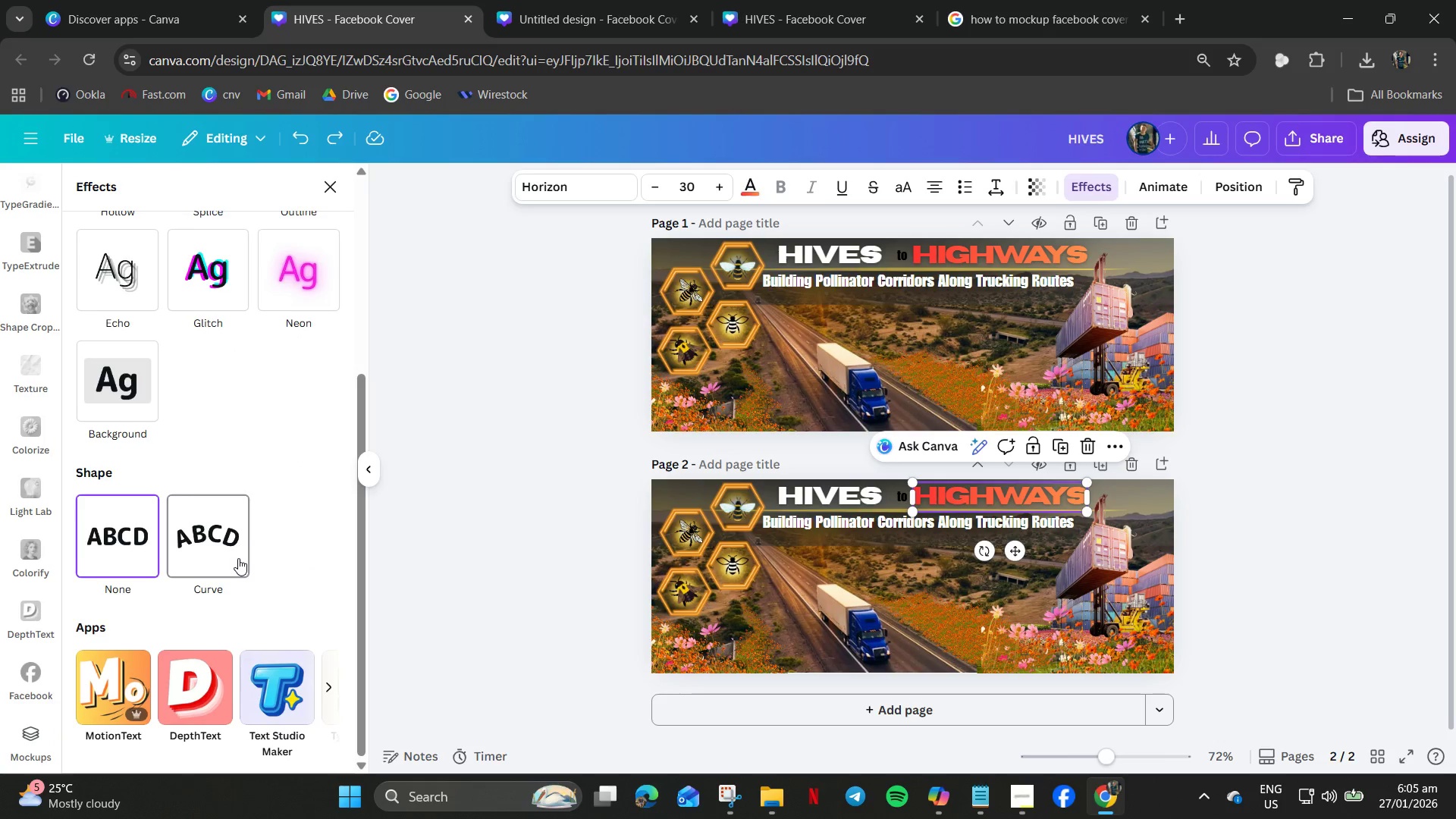 
scroll: coordinate [238, 558], scroll_direction: up, amount: 5.0
 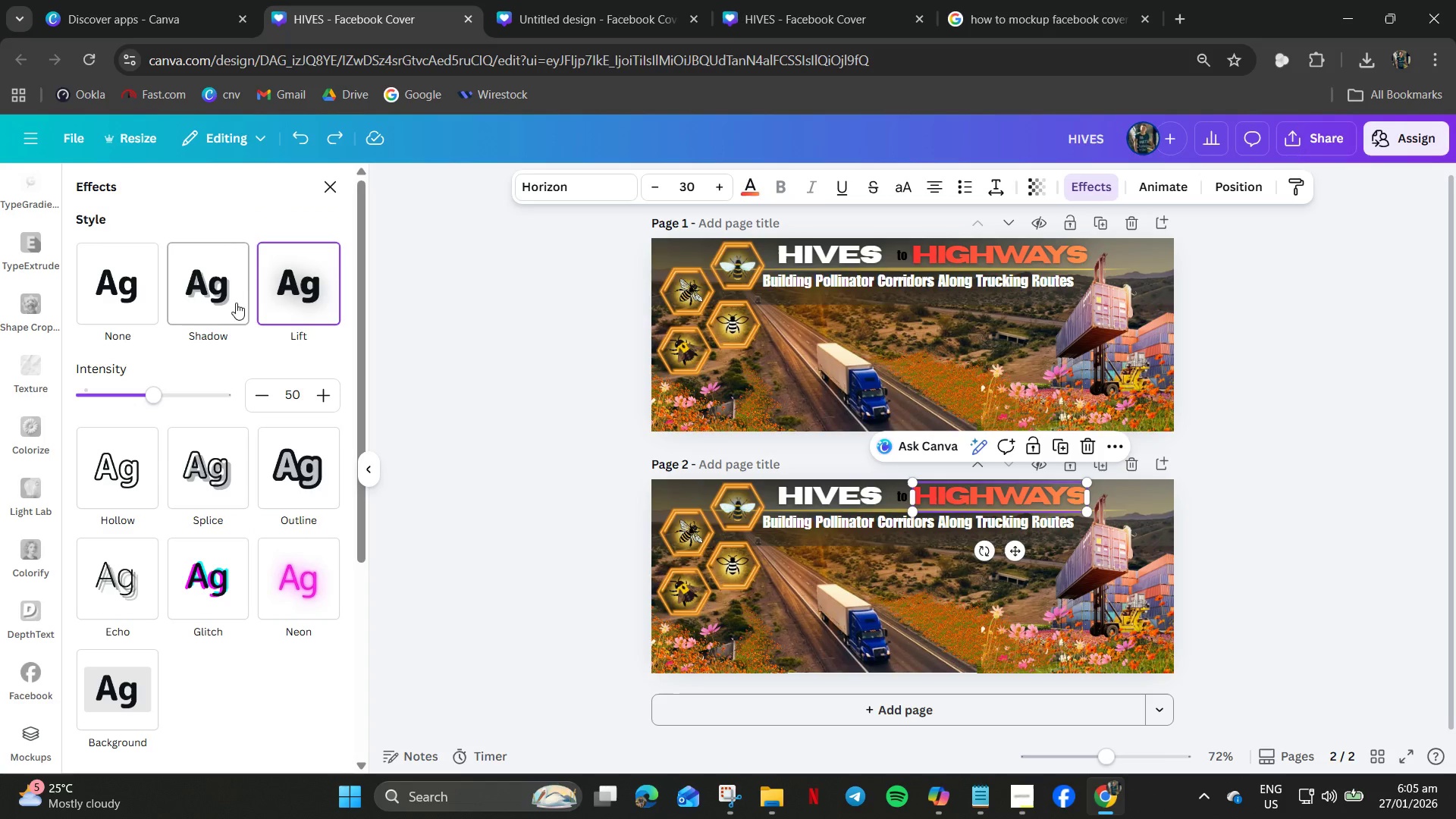 
left_click([227, 303])
 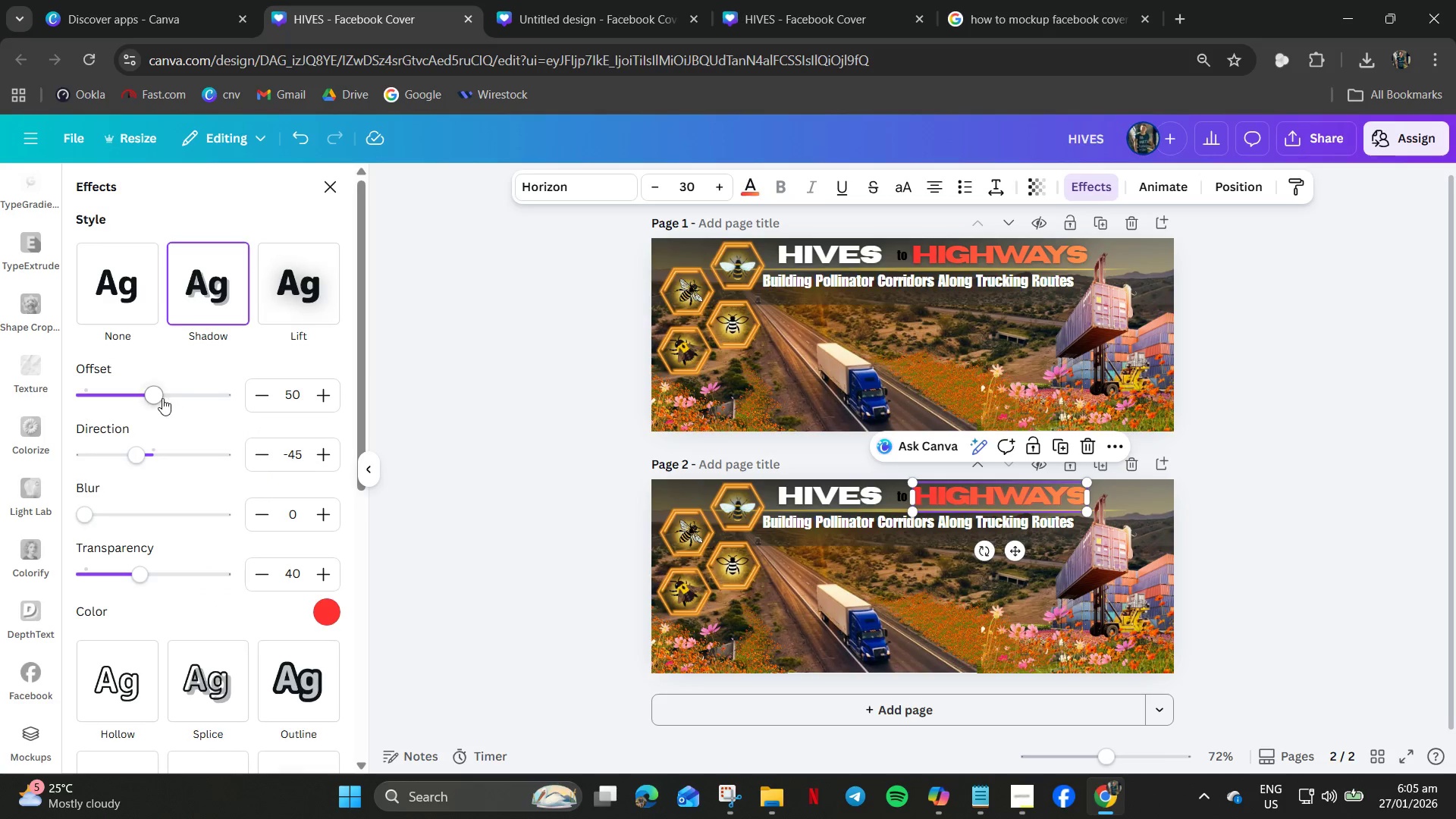 
left_click_drag(start_coordinate=[148, 394], to_coordinate=[246, 394])
 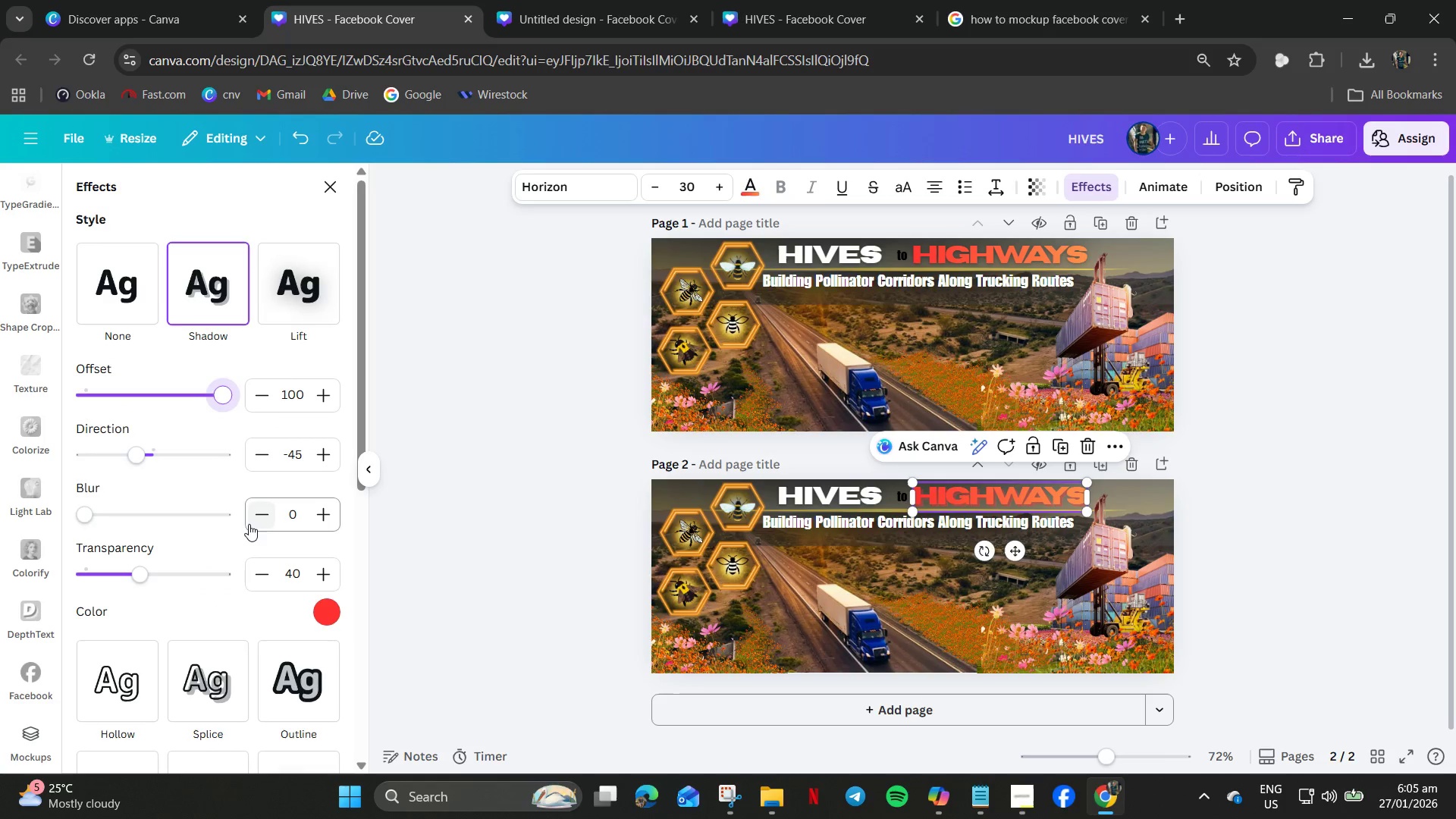 
left_click([321, 607])
 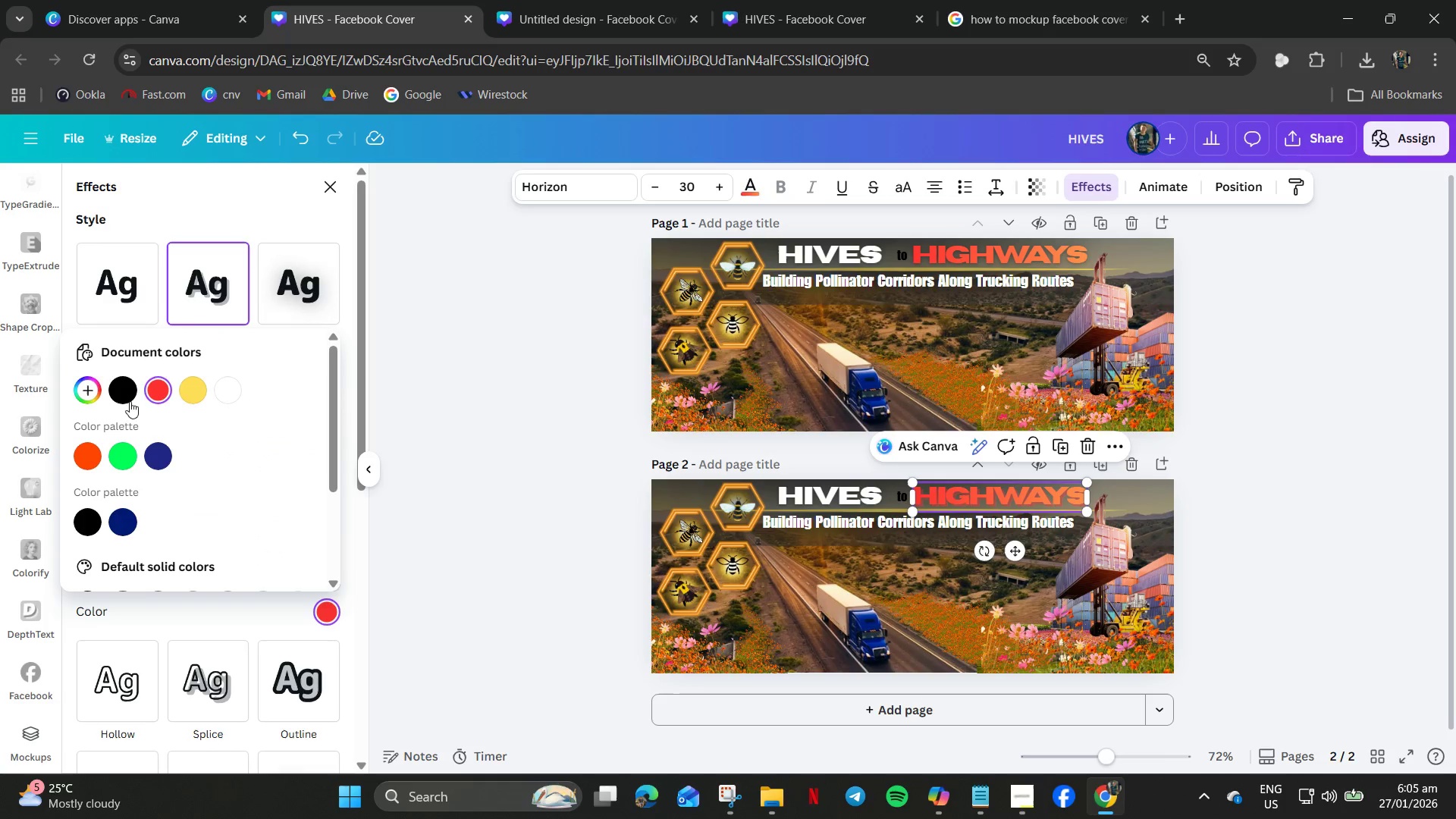 
left_click([189, 388])
 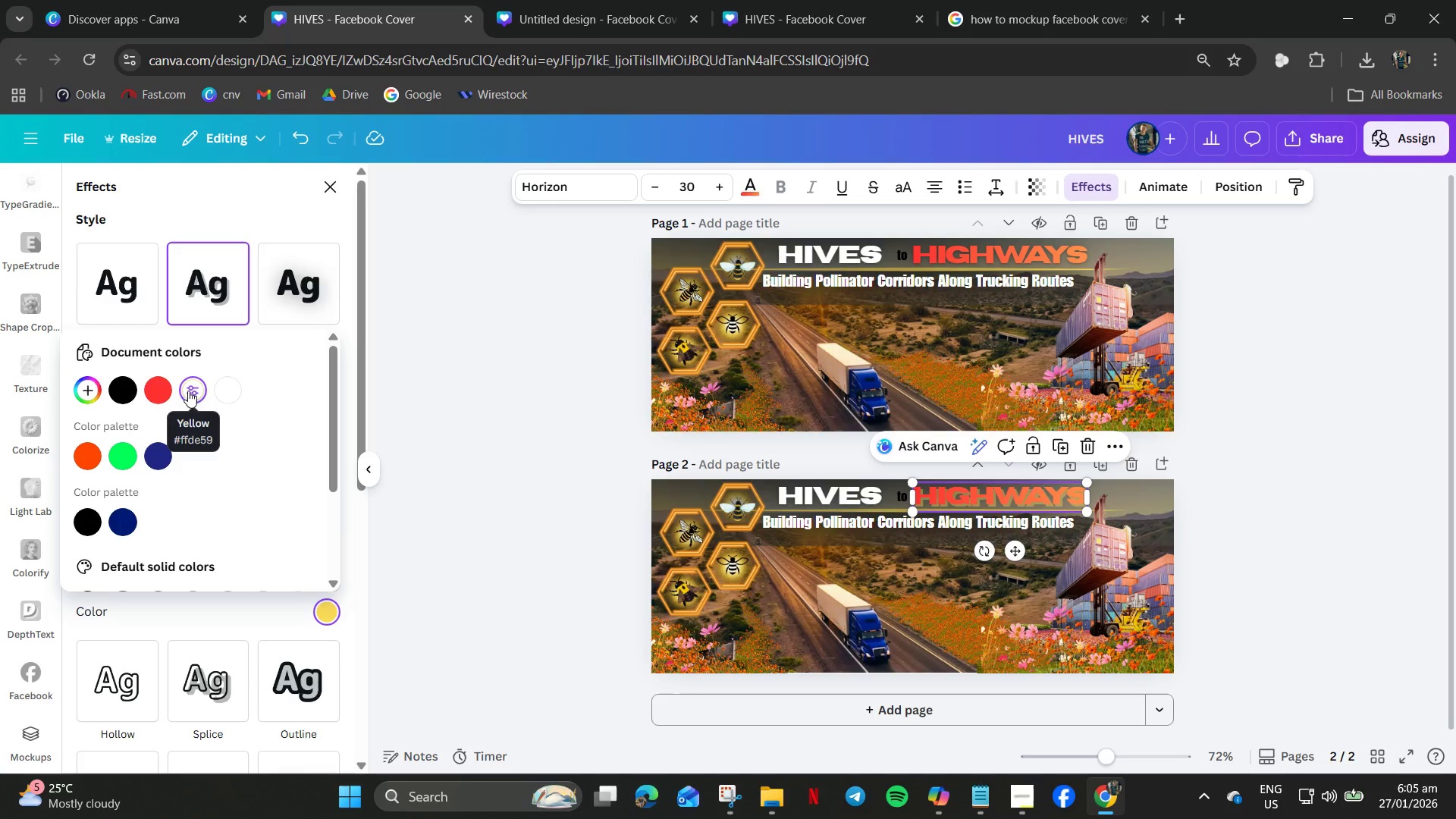 
left_click([89, 523])
 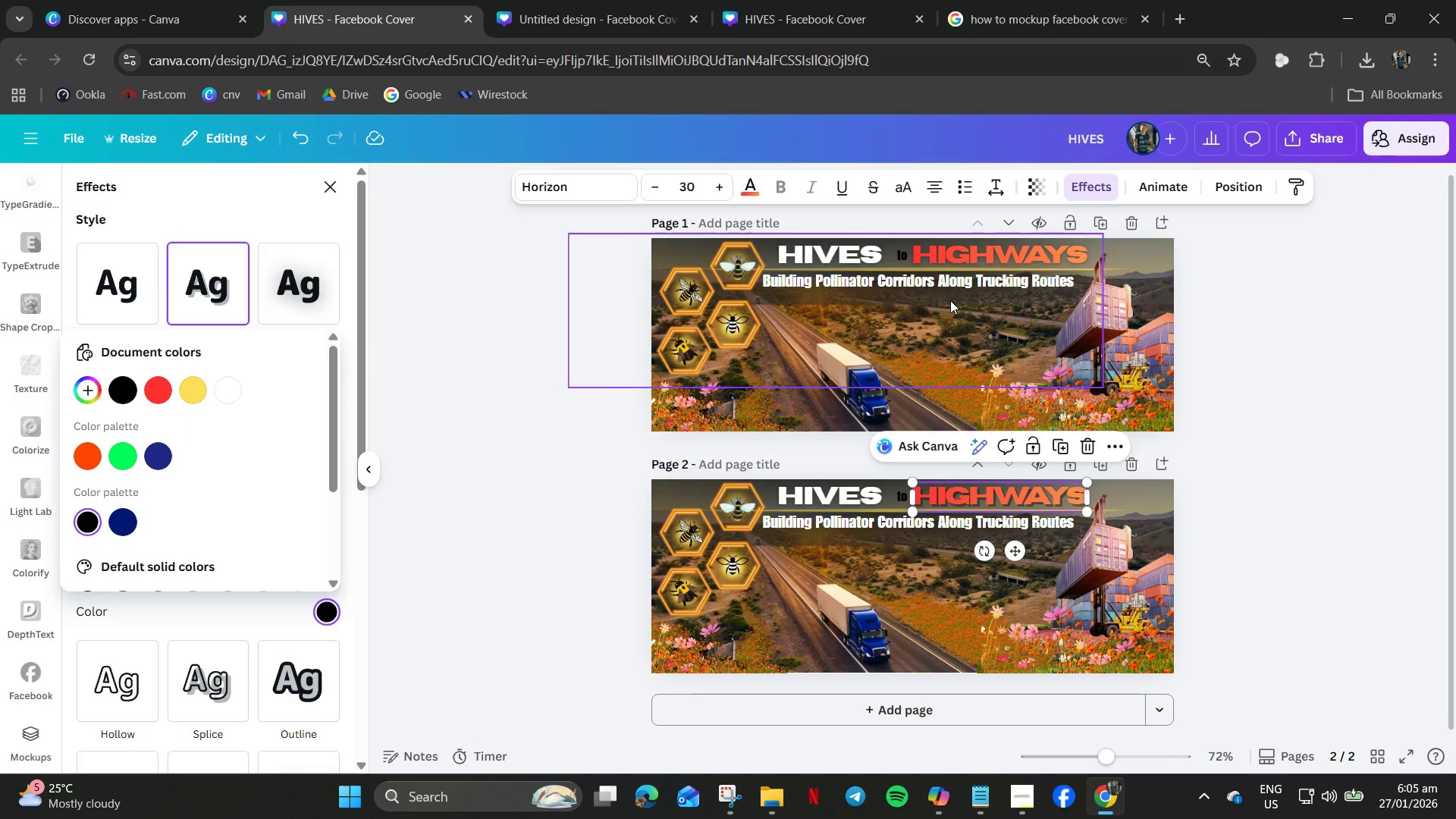 
left_click([972, 259])
 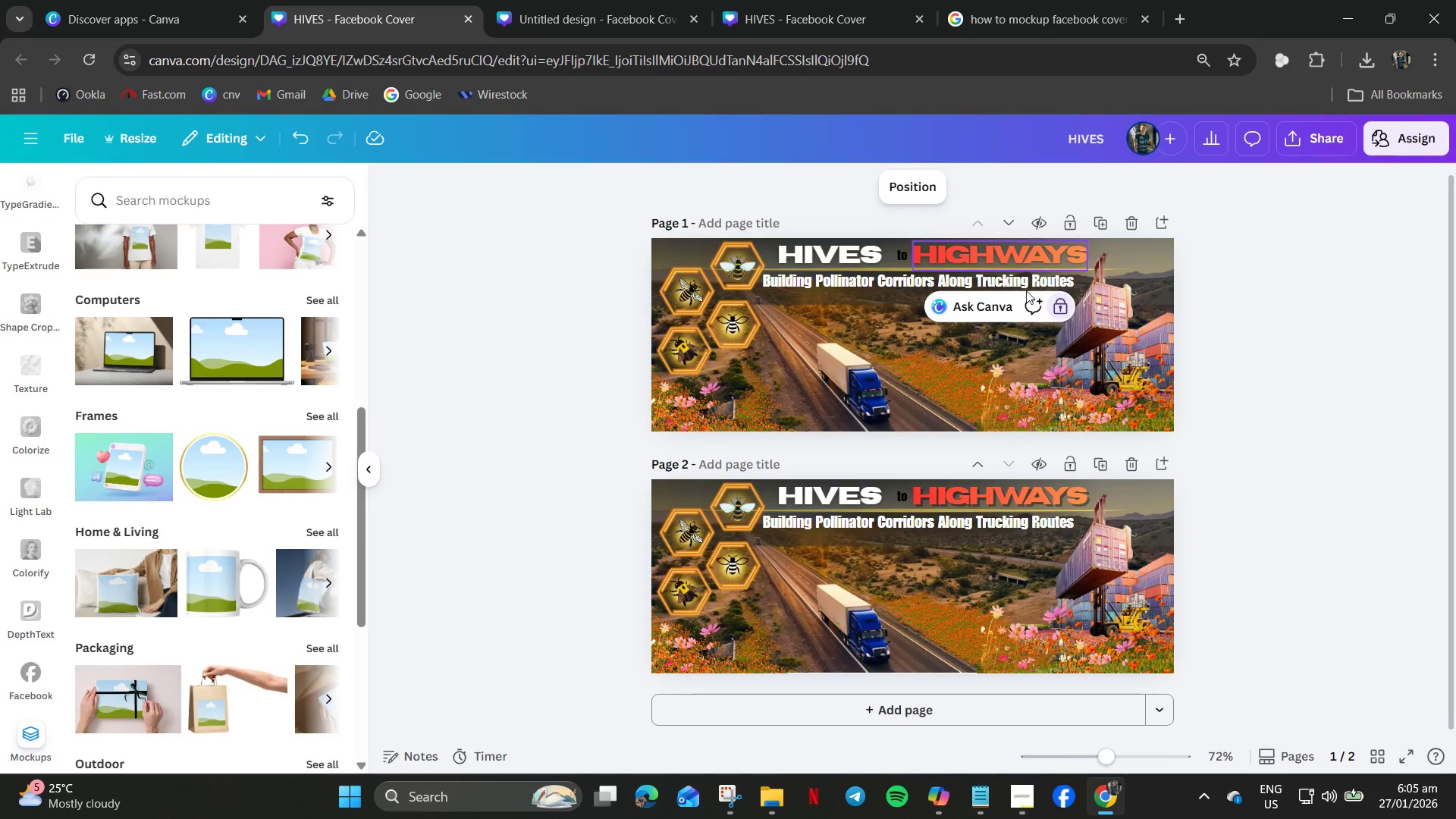 
right_click([1072, 256])
 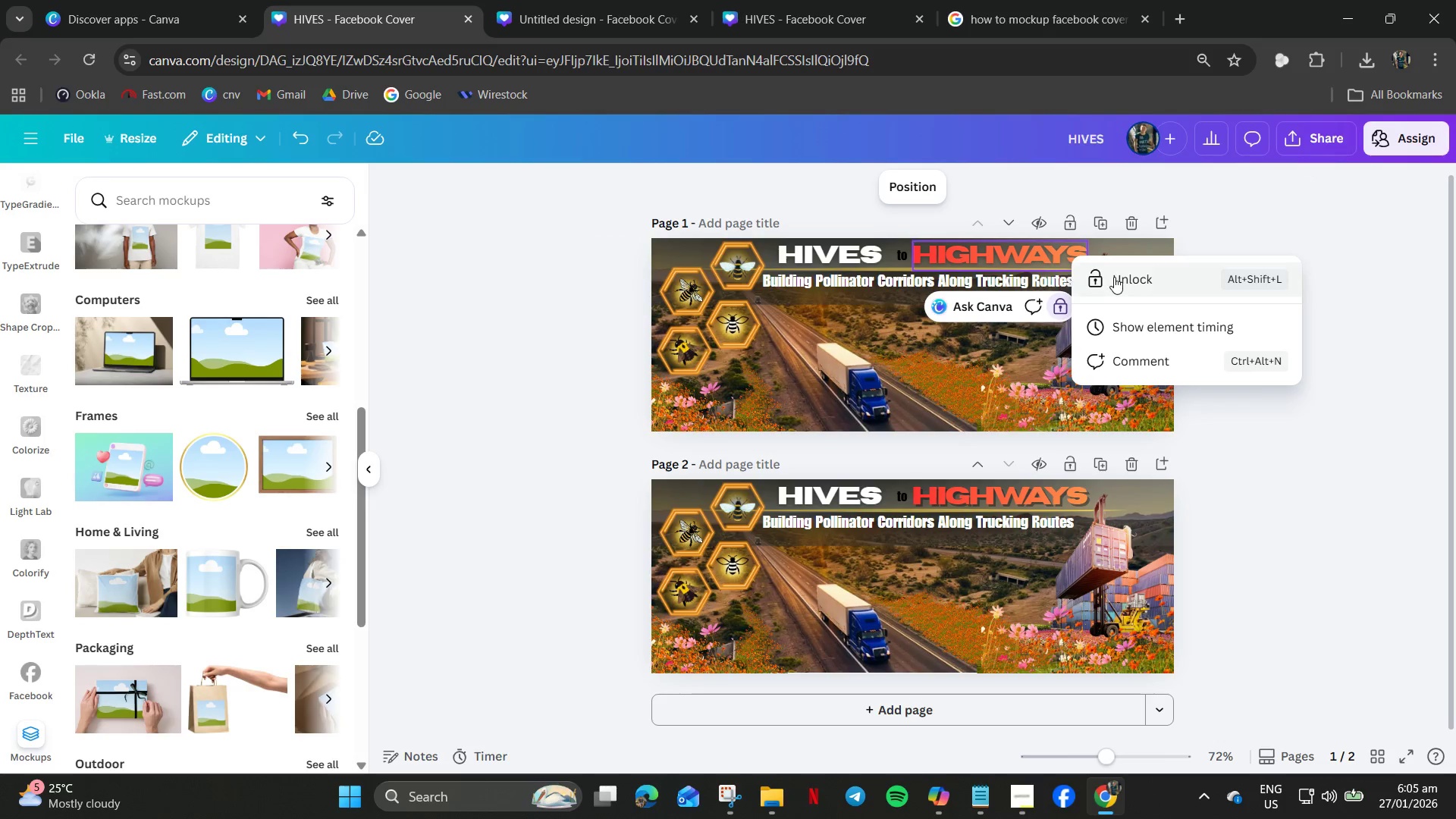 
left_click([1114, 277])
 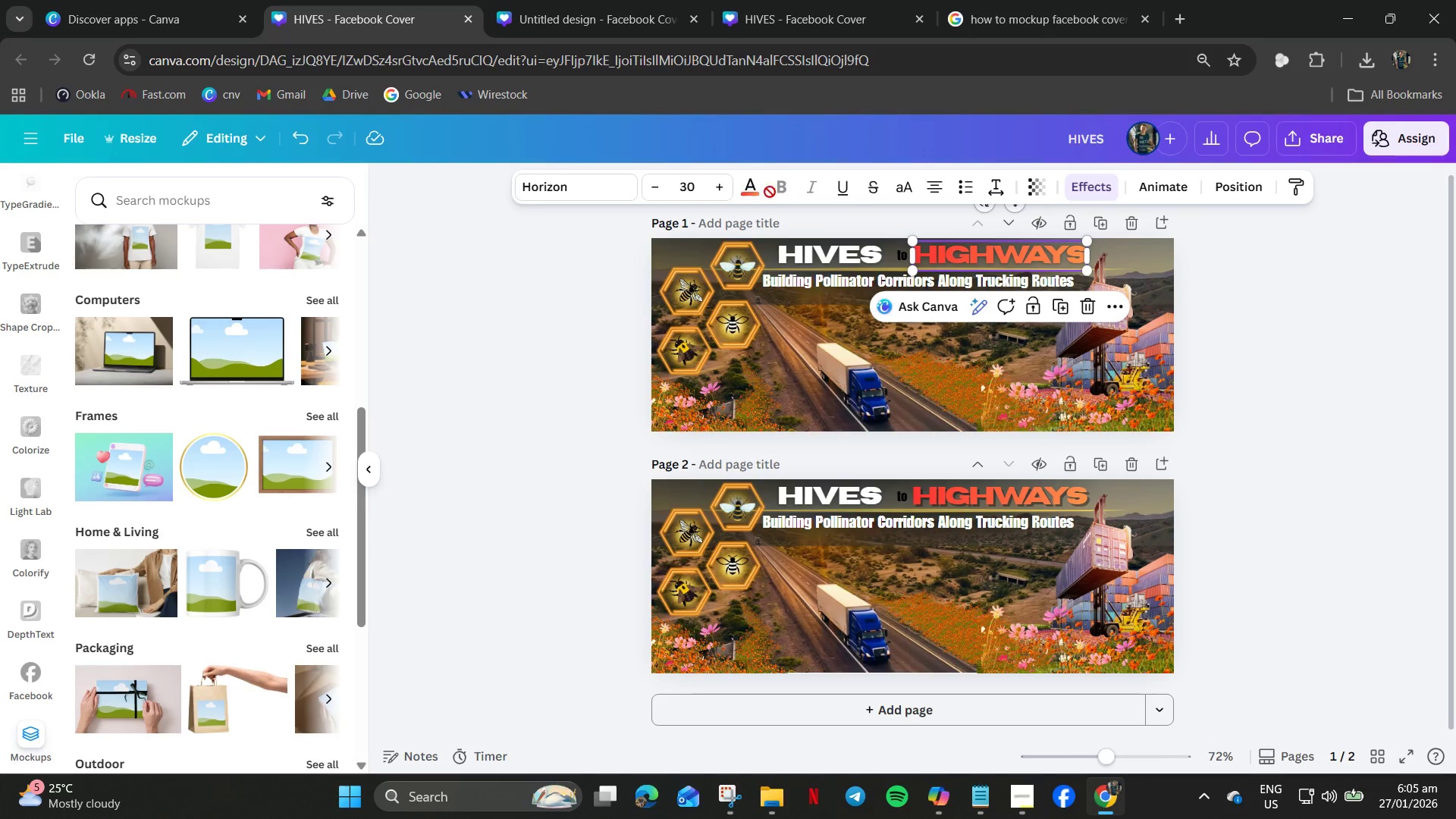 
left_click([757, 187])
 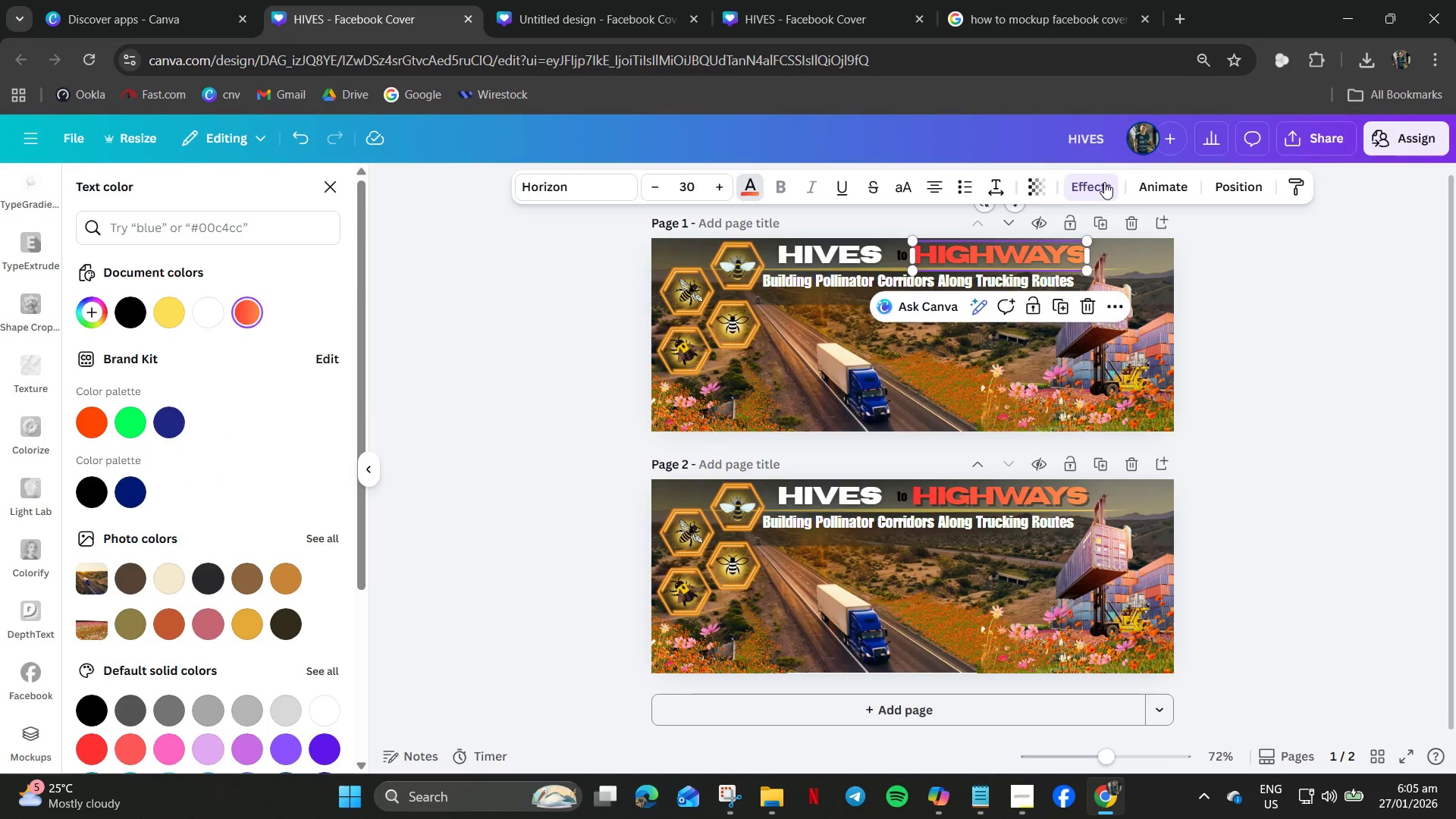 
left_click_drag(start_coordinate=[1056, 182], to_coordinate=[1052, 183])
 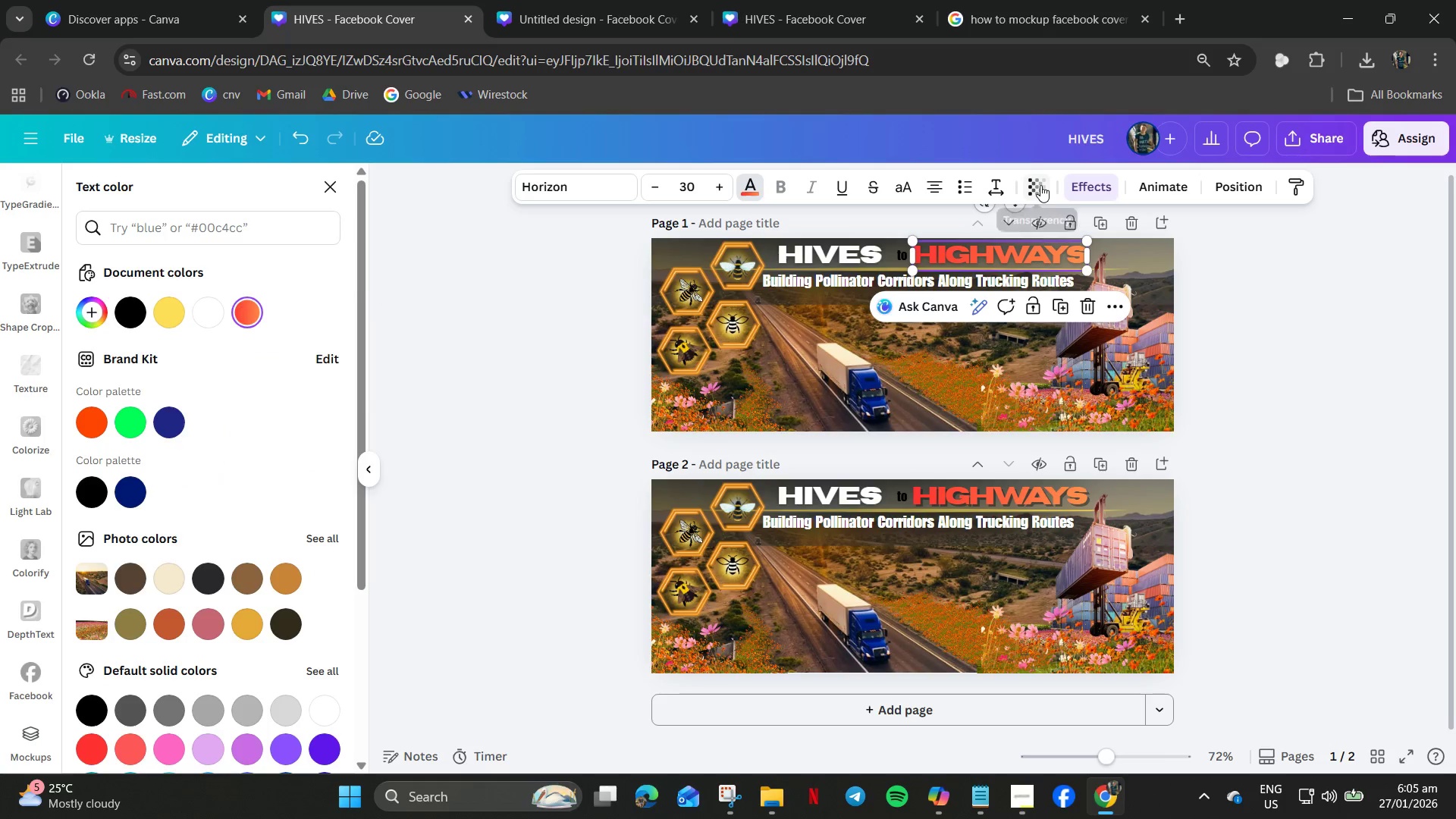 
double_click([1040, 185])
 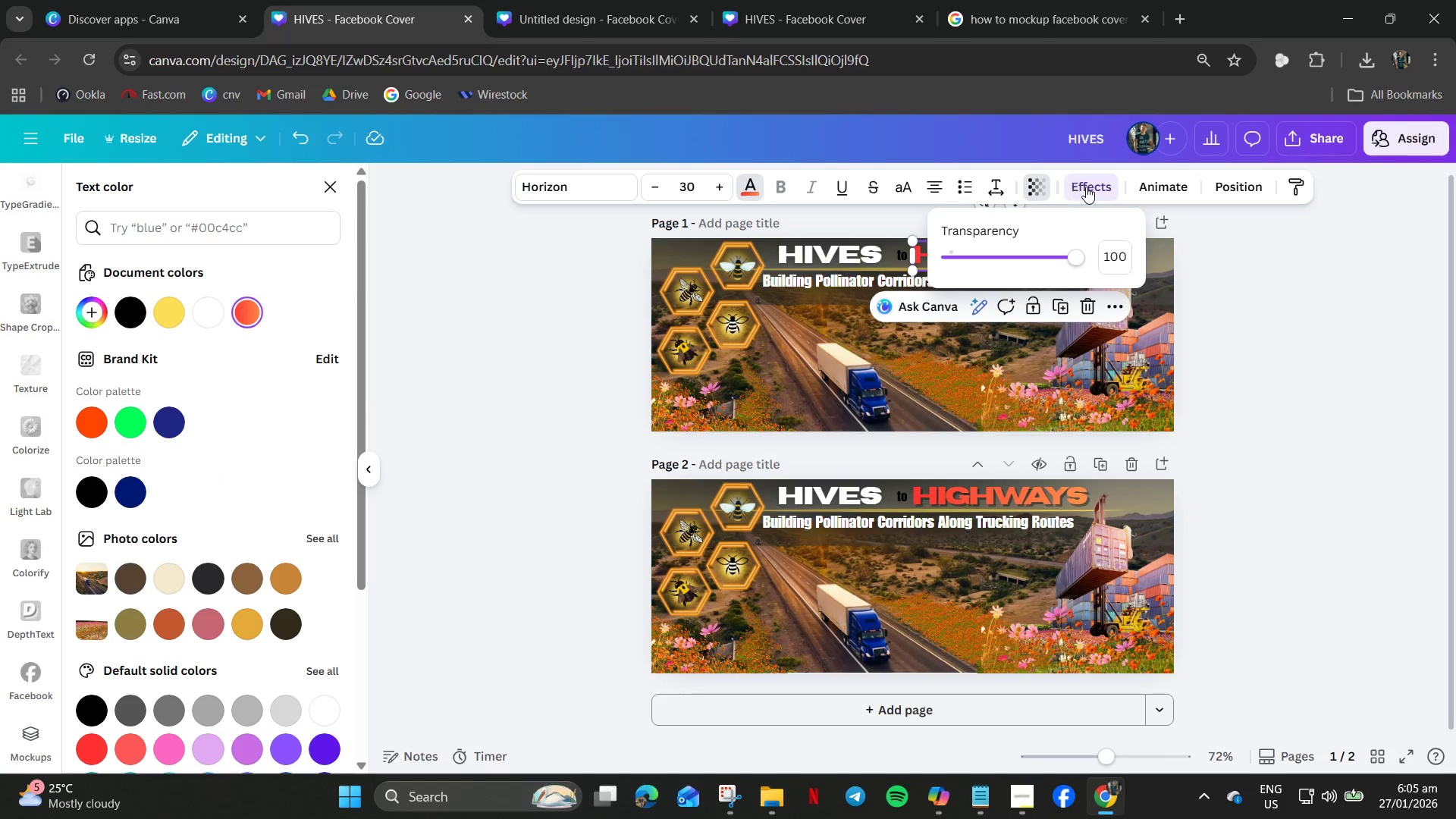 
left_click([1086, 187])
 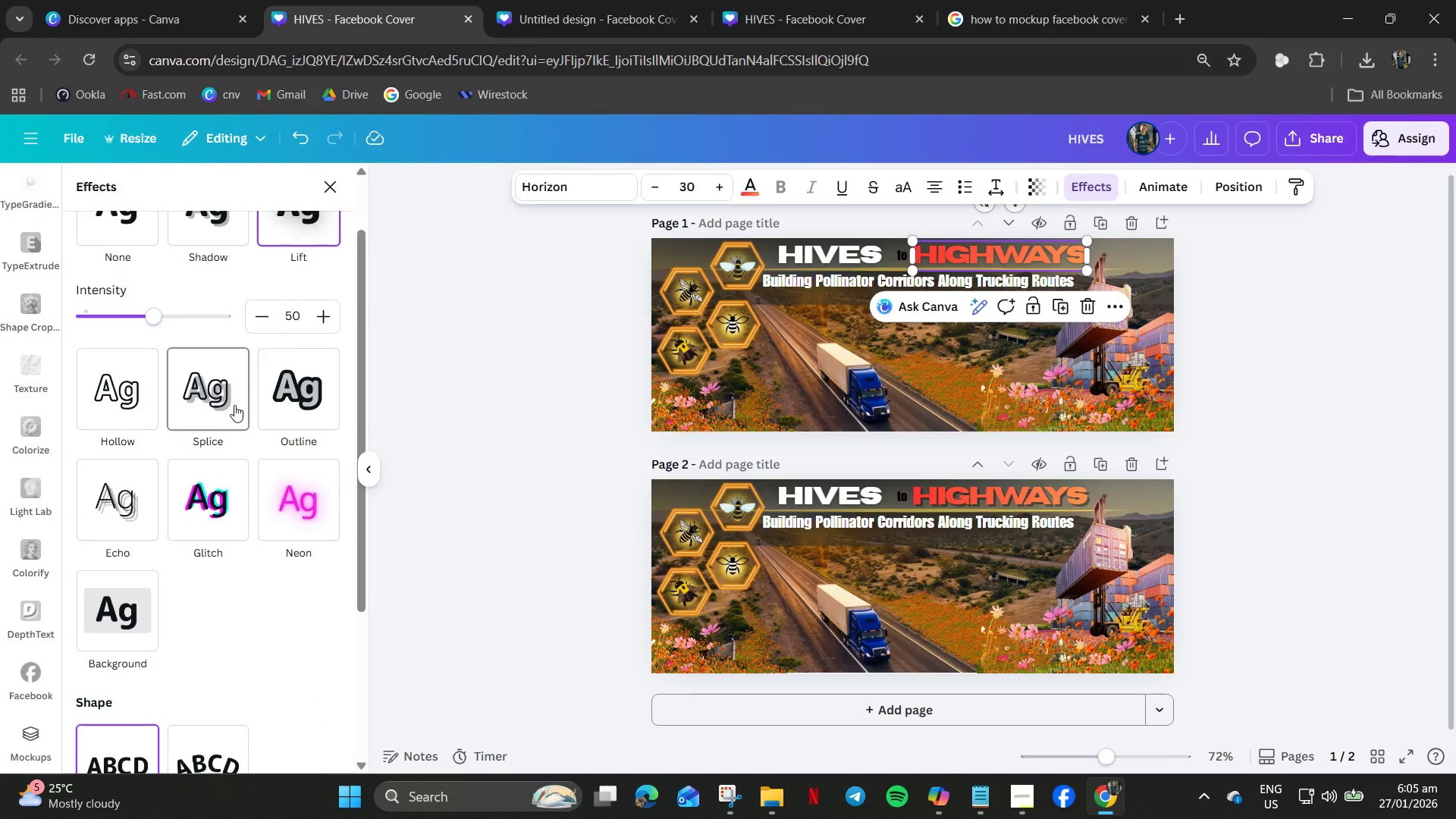 
left_click([207, 403])
 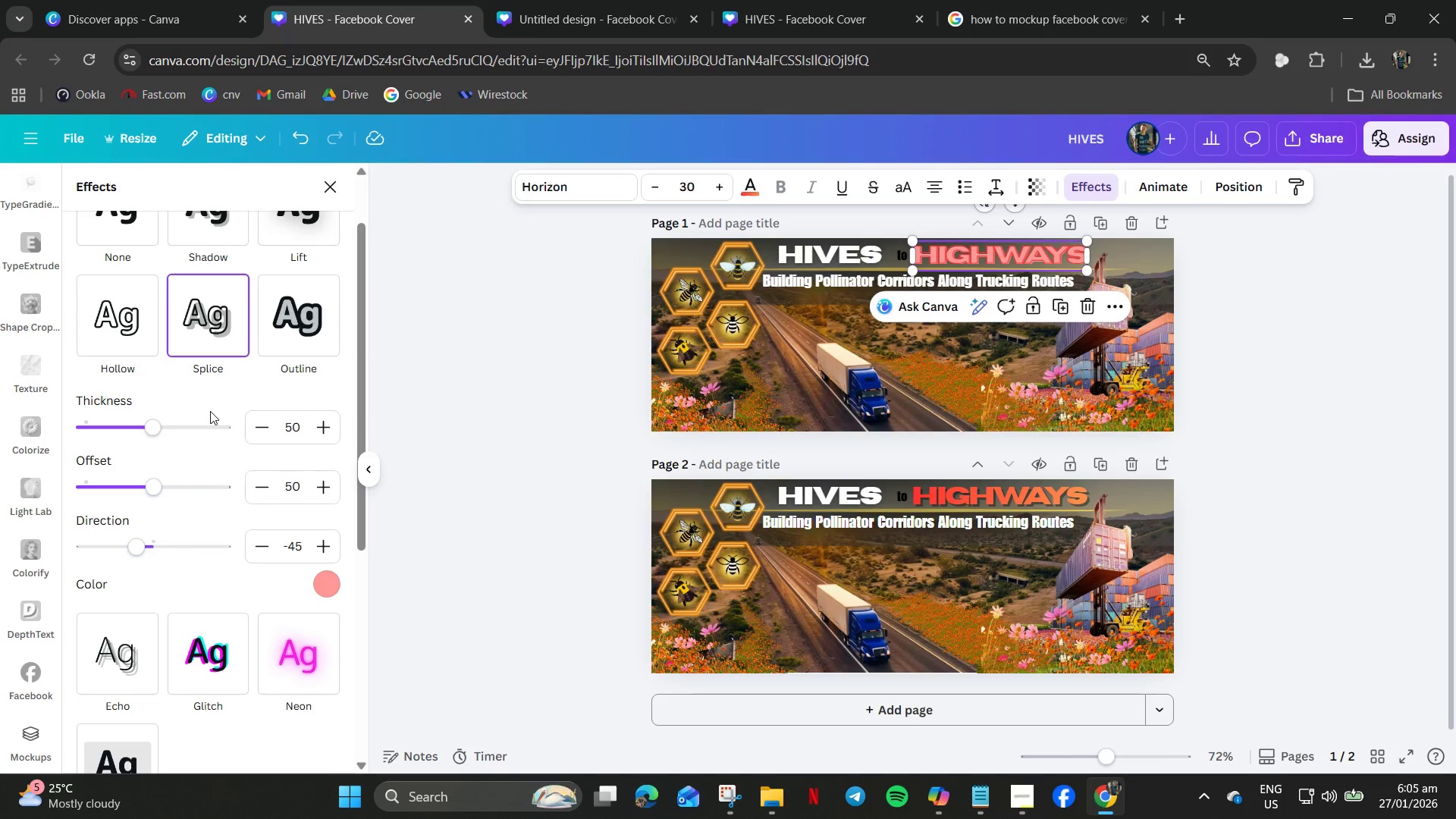 
left_click([312, 584])
 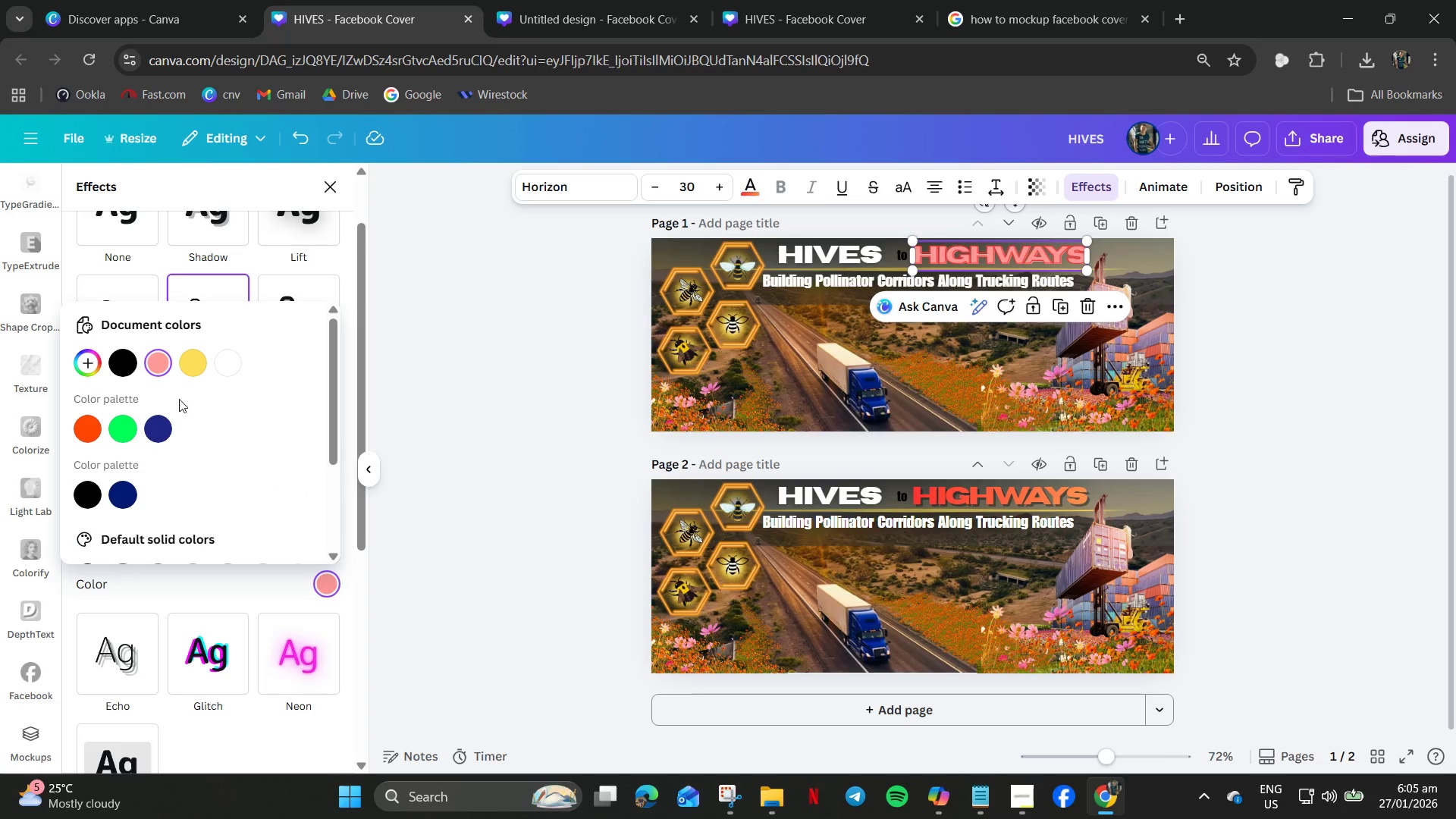 
left_click([89, 428])
 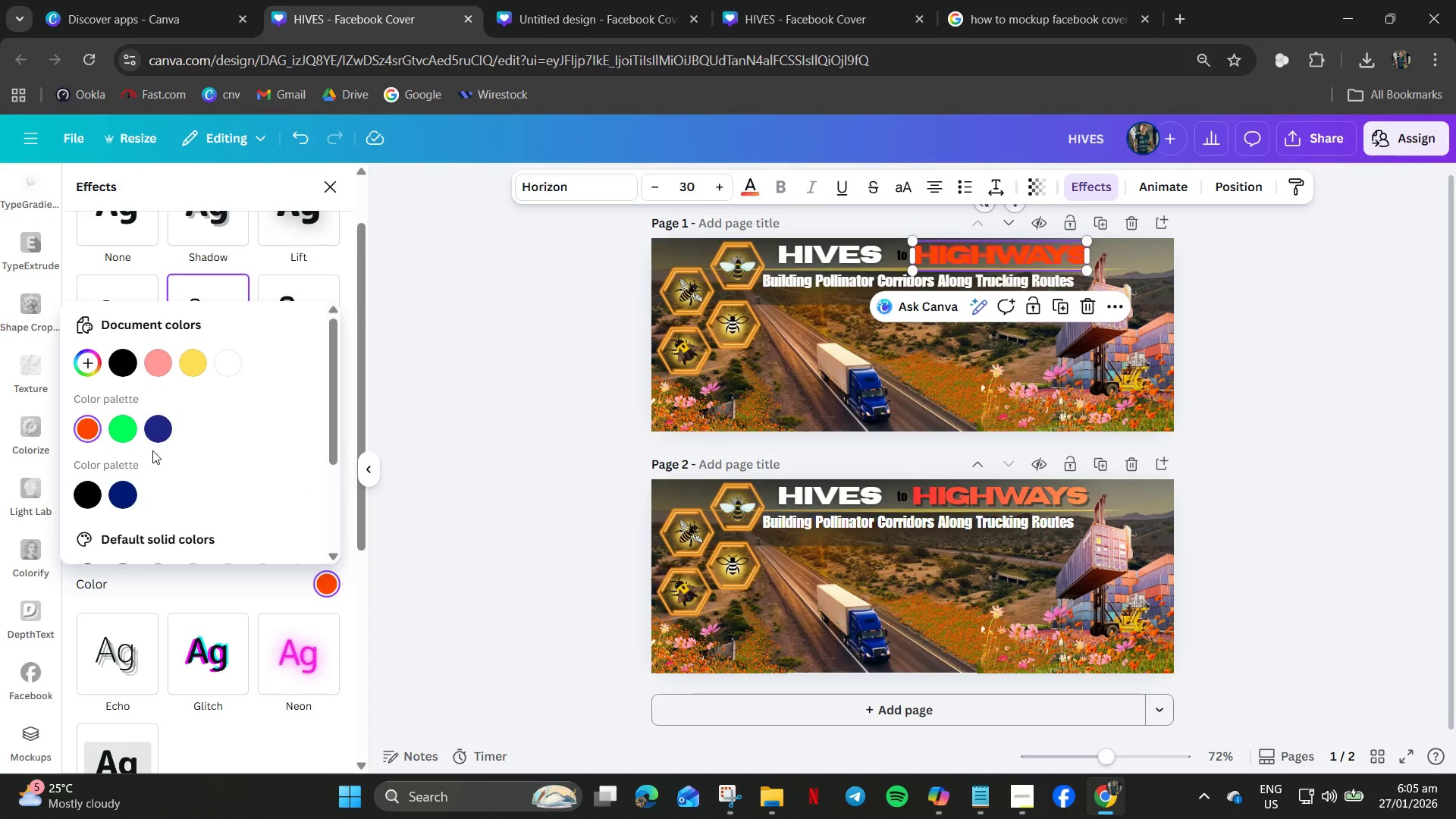 
left_click([297, 539])
 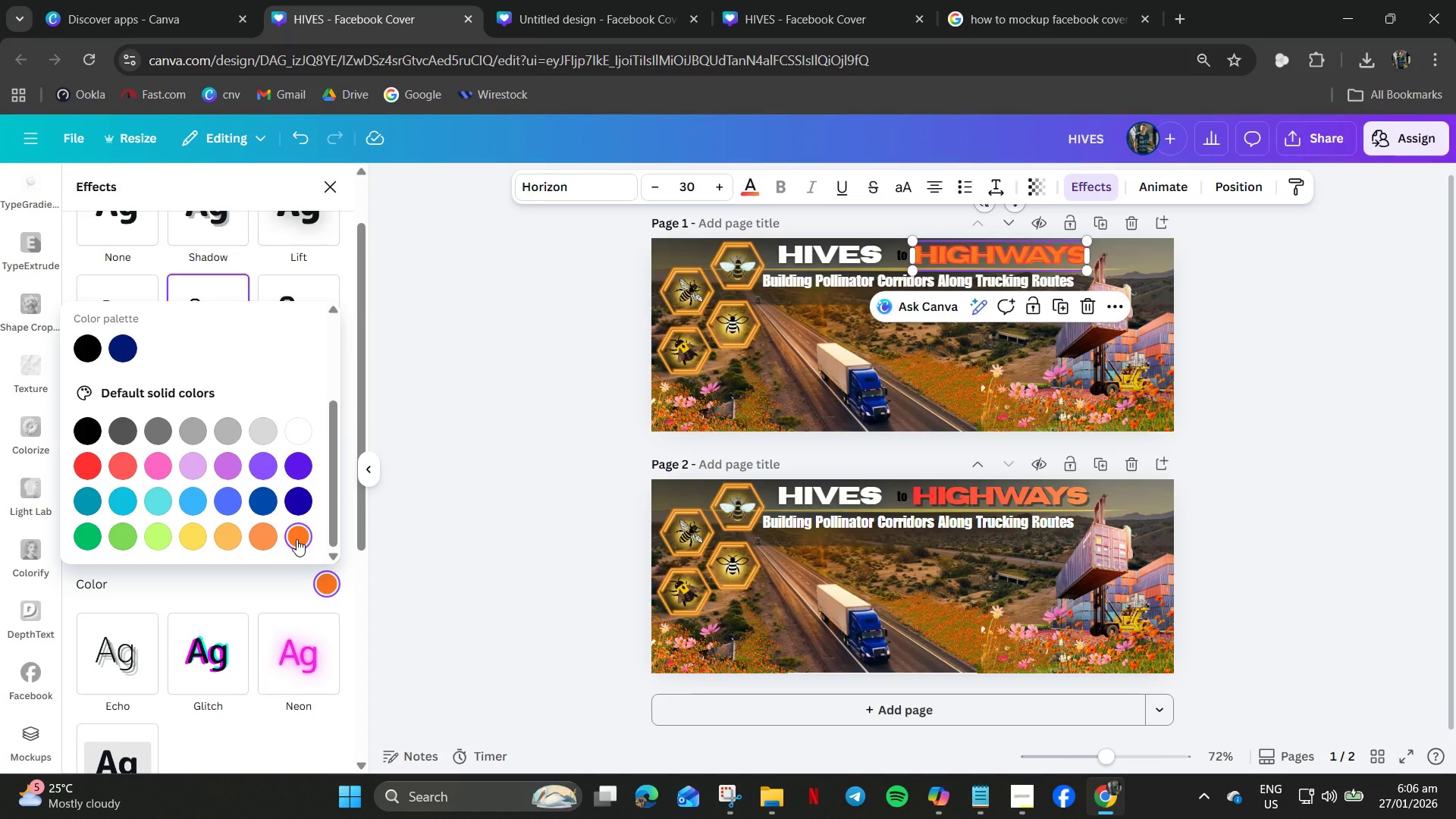 
scroll: coordinate [208, 522], scroll_direction: down, amount: 15.0
 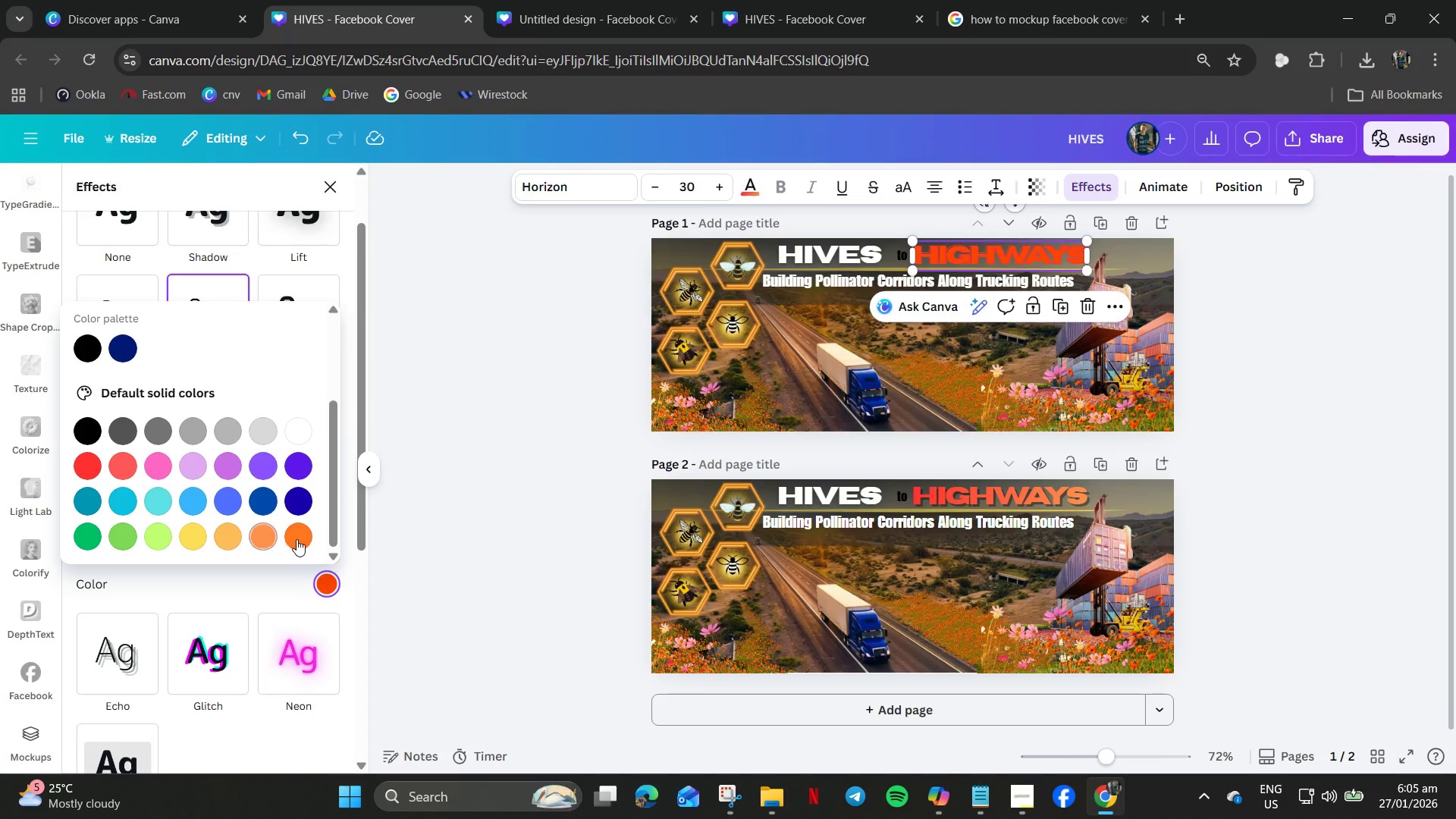 
key(Control+Z)
 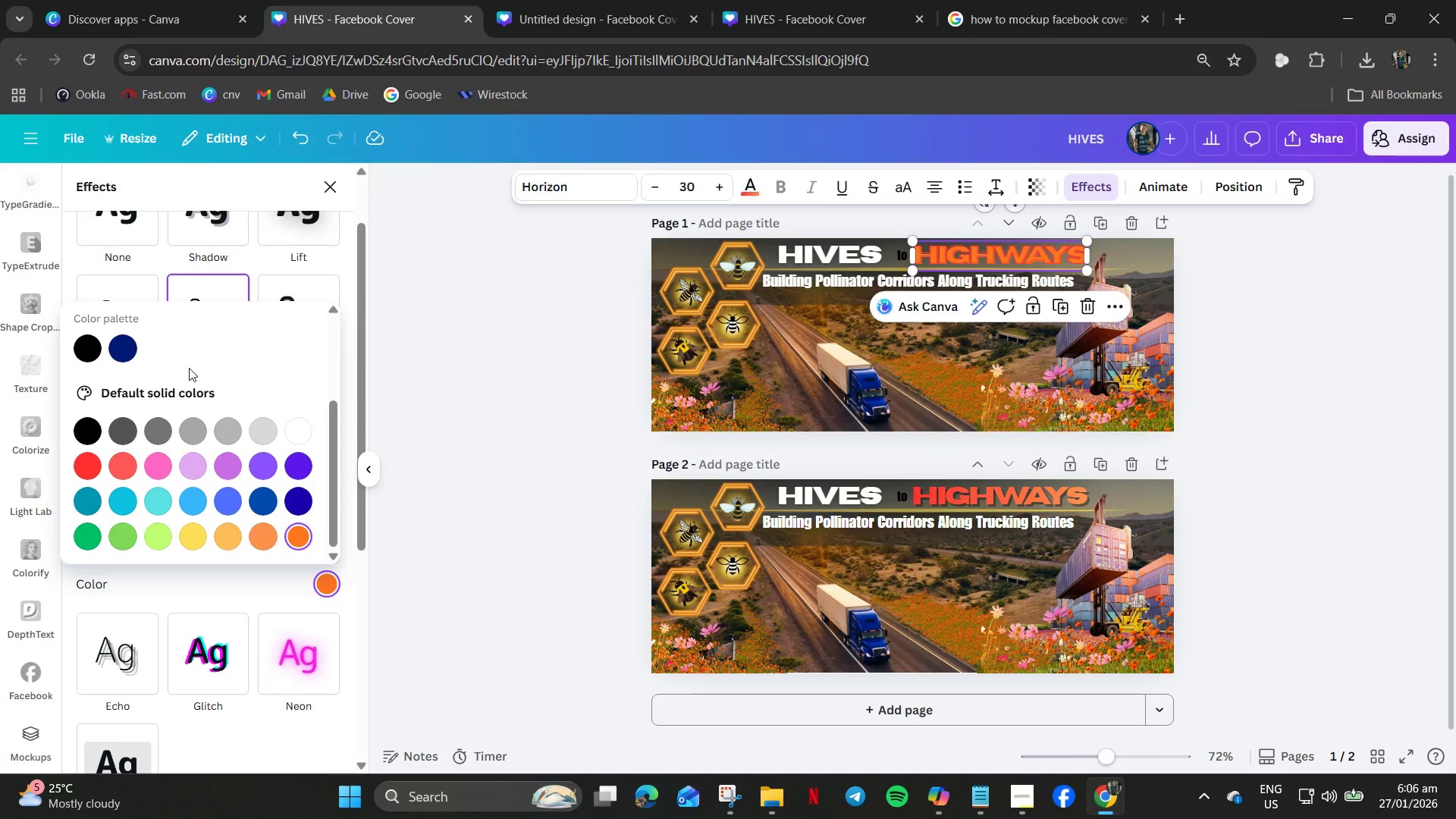 
scroll: coordinate [266, 550], scroll_direction: down, amount: 3.0
 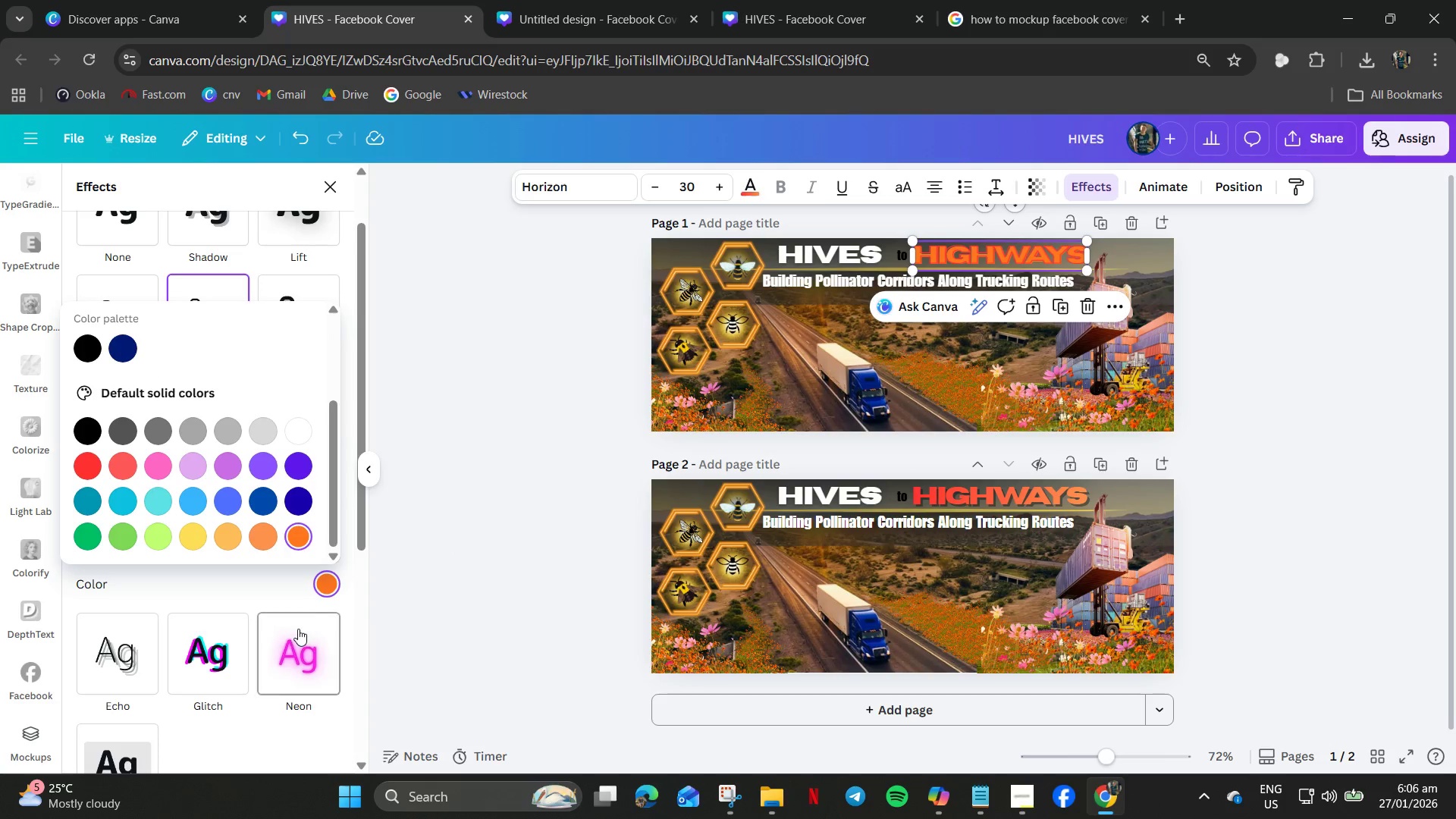 
left_click([330, 591])
 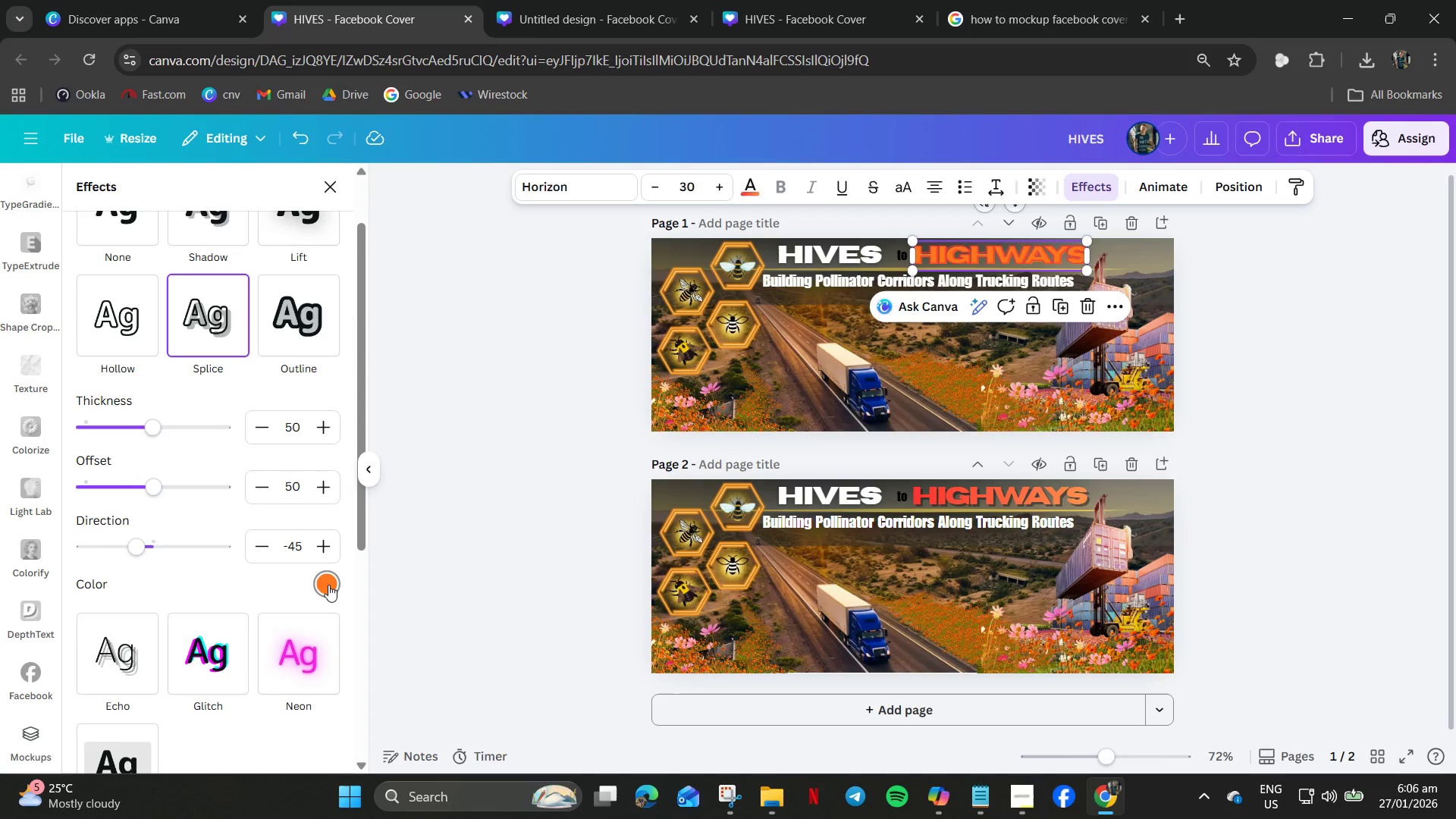 
key(Control+Z)
 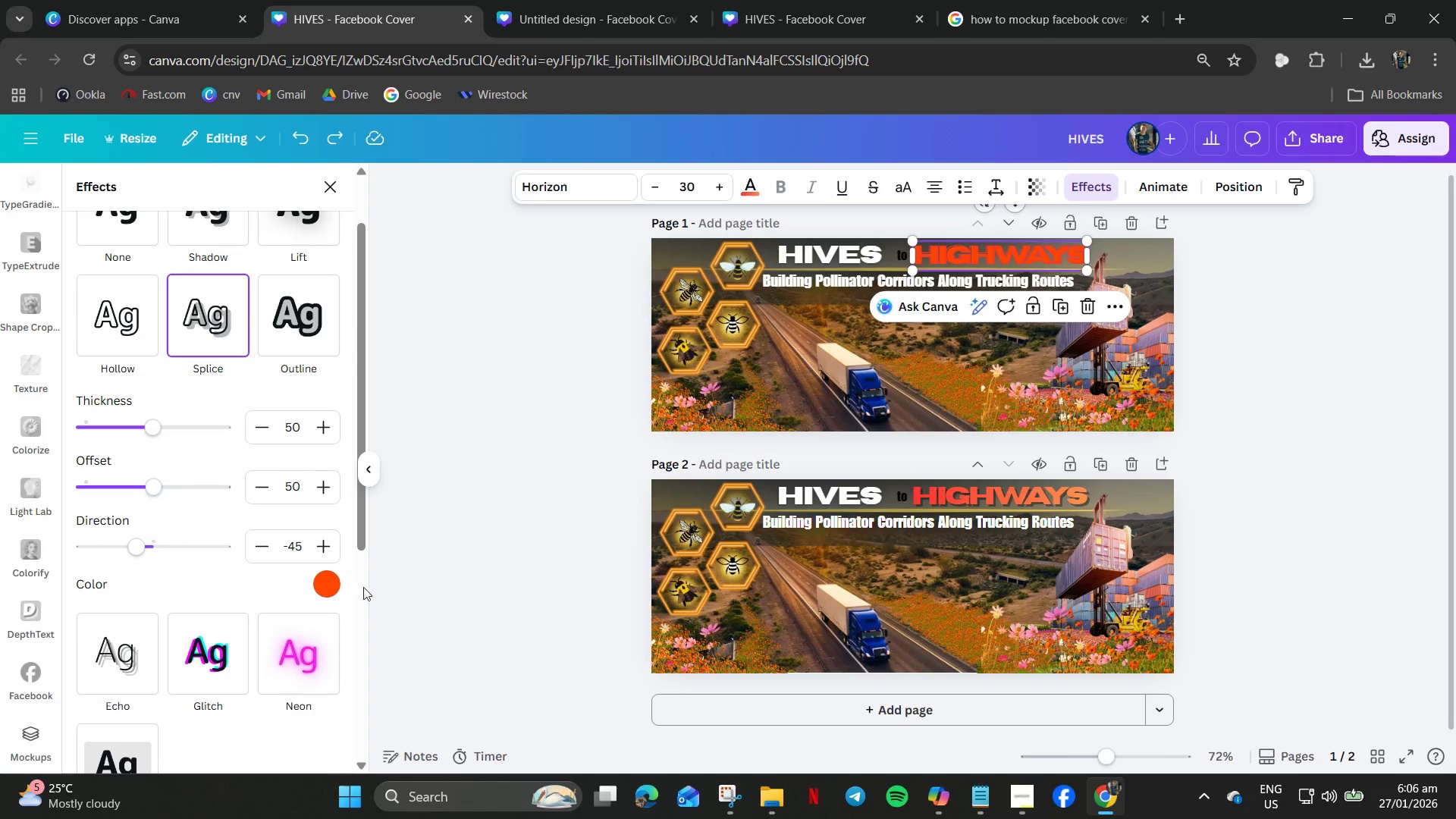 
key(Control+Z)
 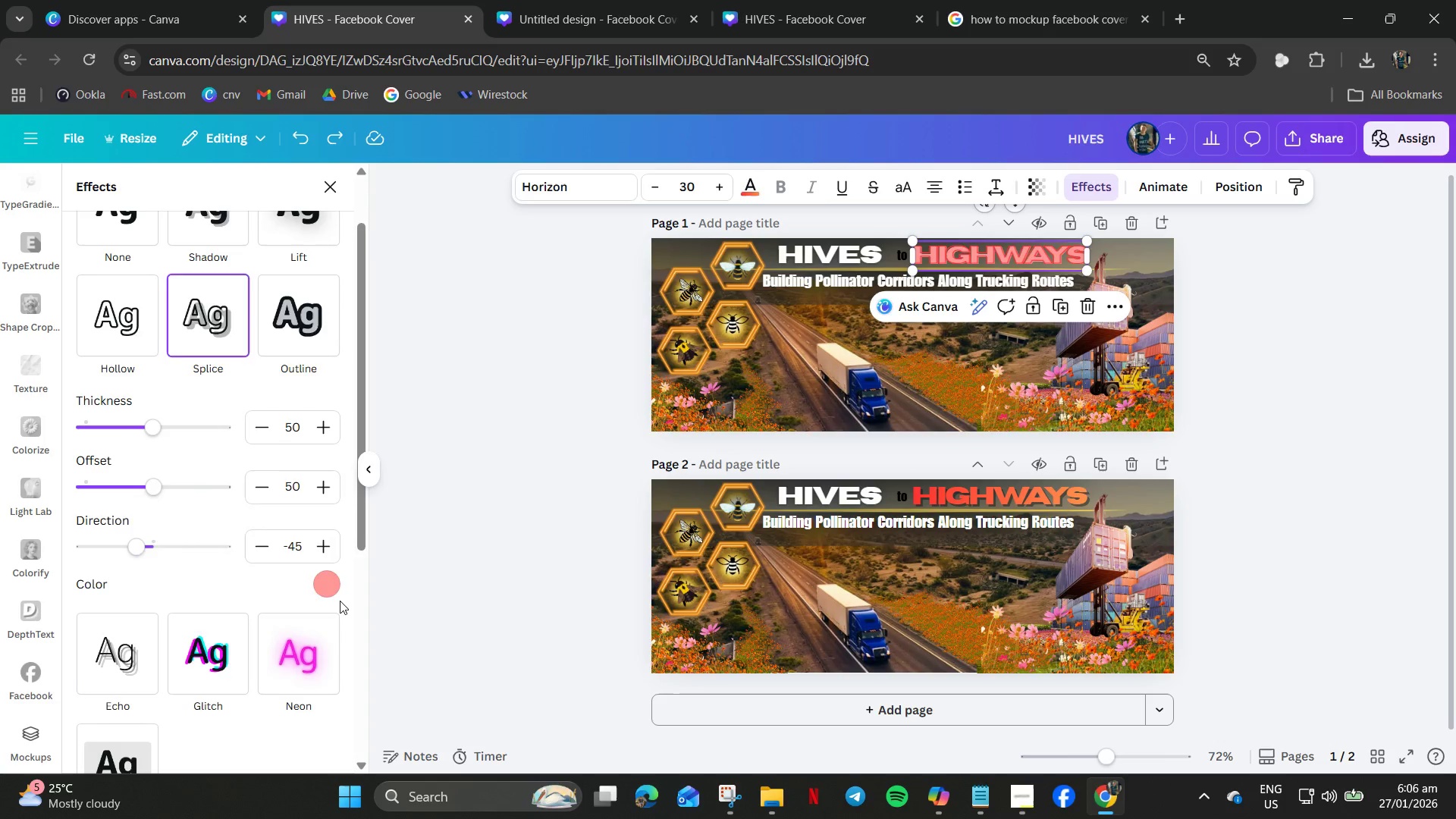 
key(Control+Z)
 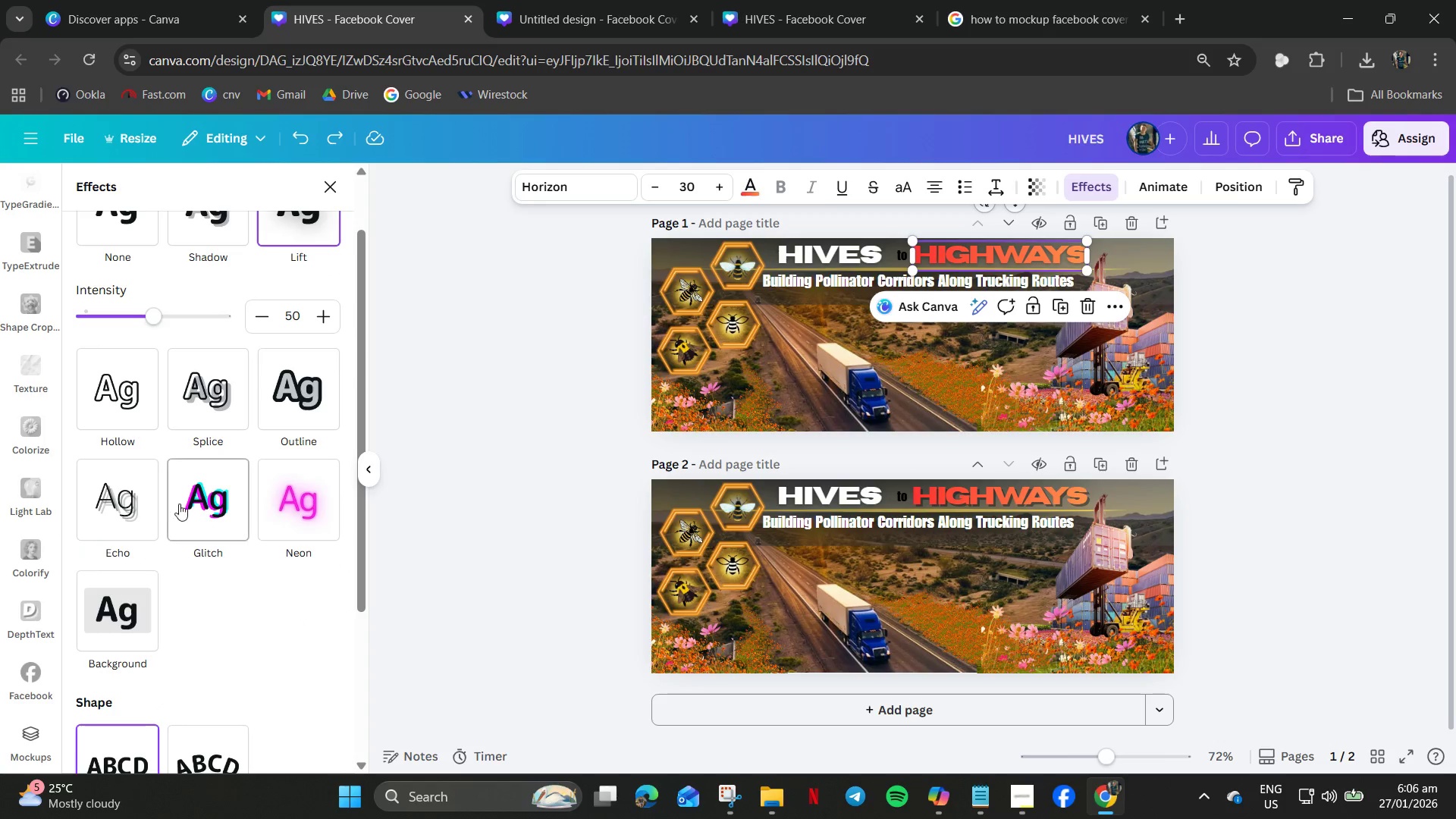 
left_click([116, 505])
 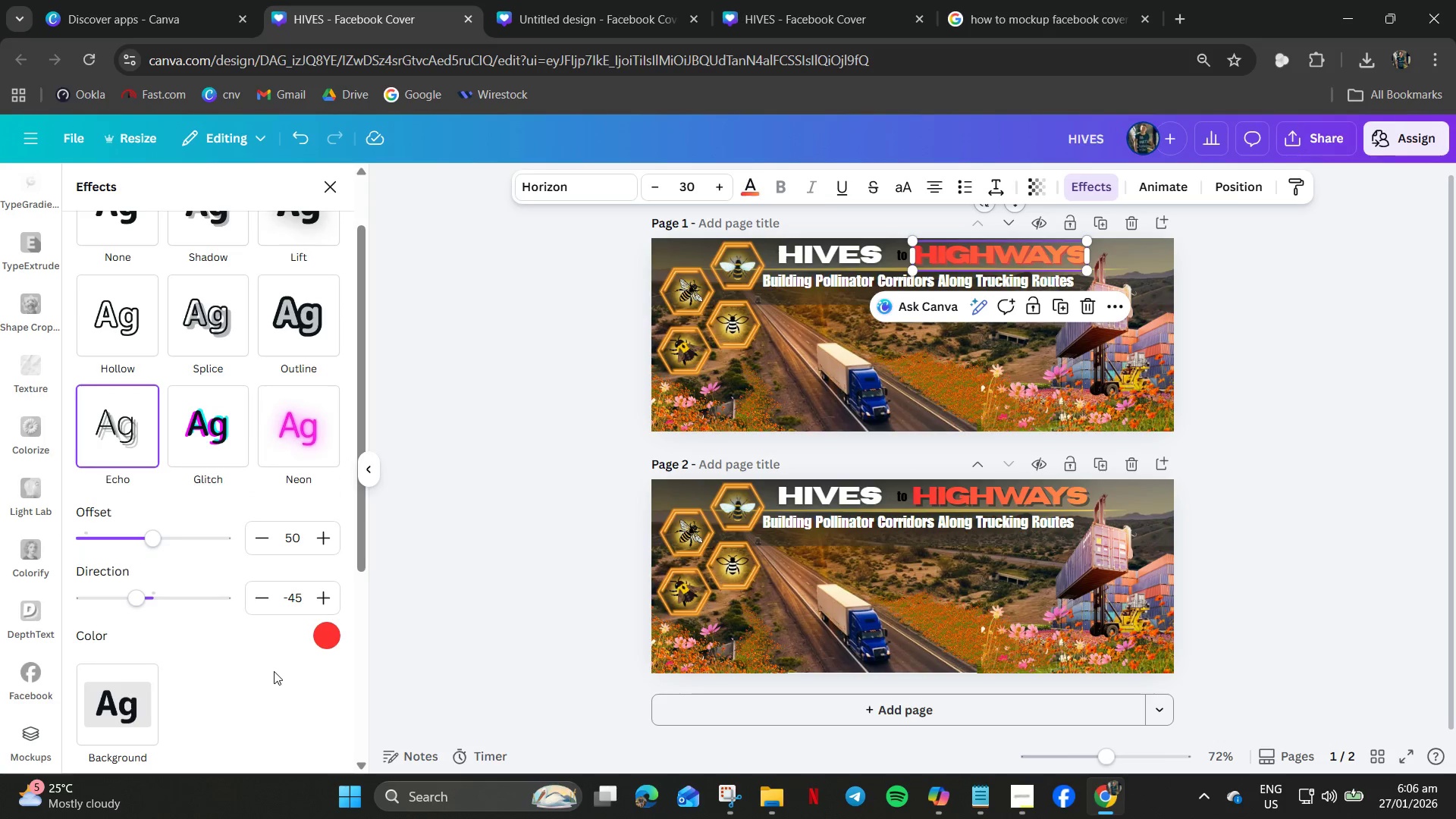 
left_click([319, 642])
 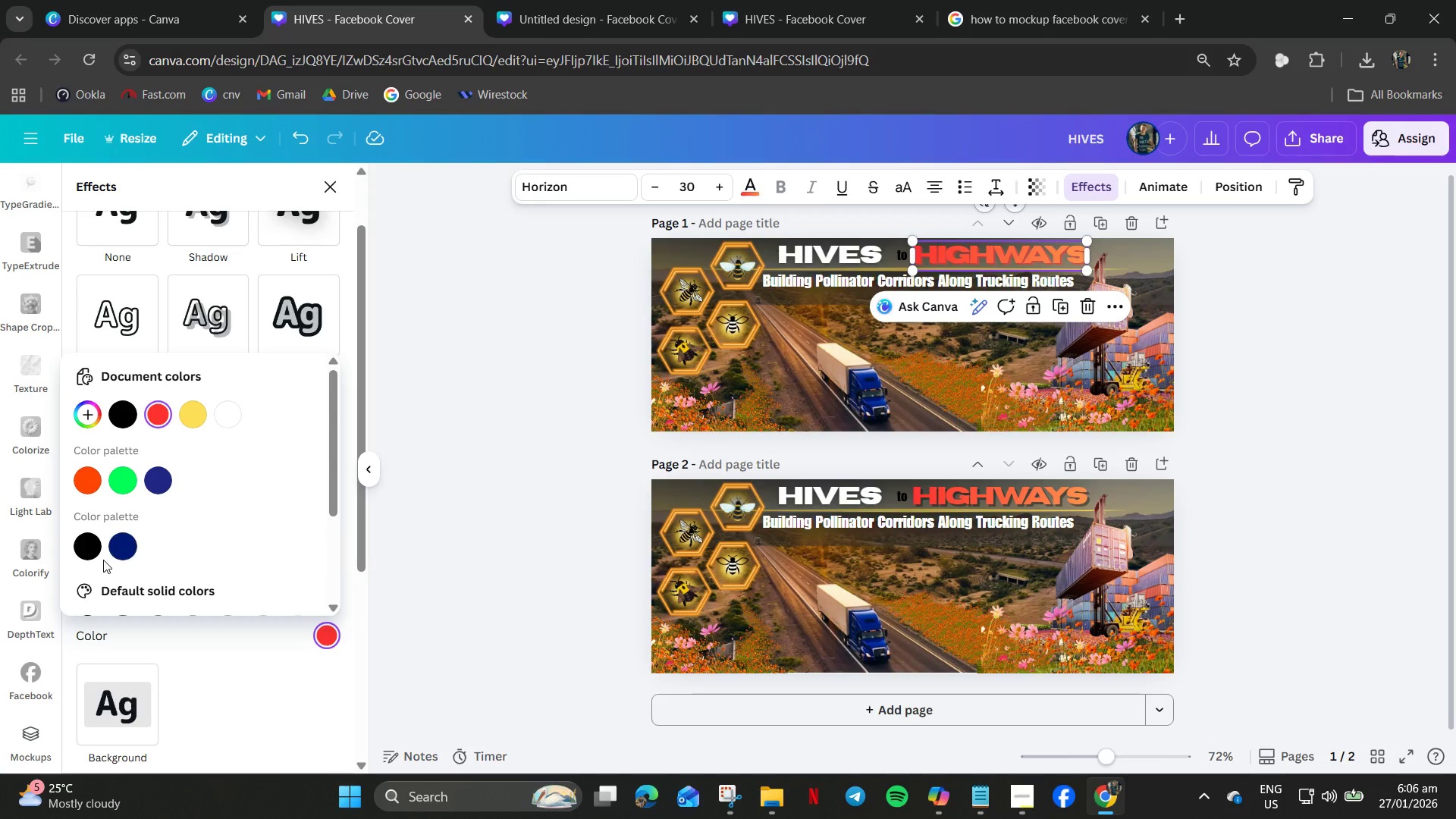 
left_click([92, 553])
 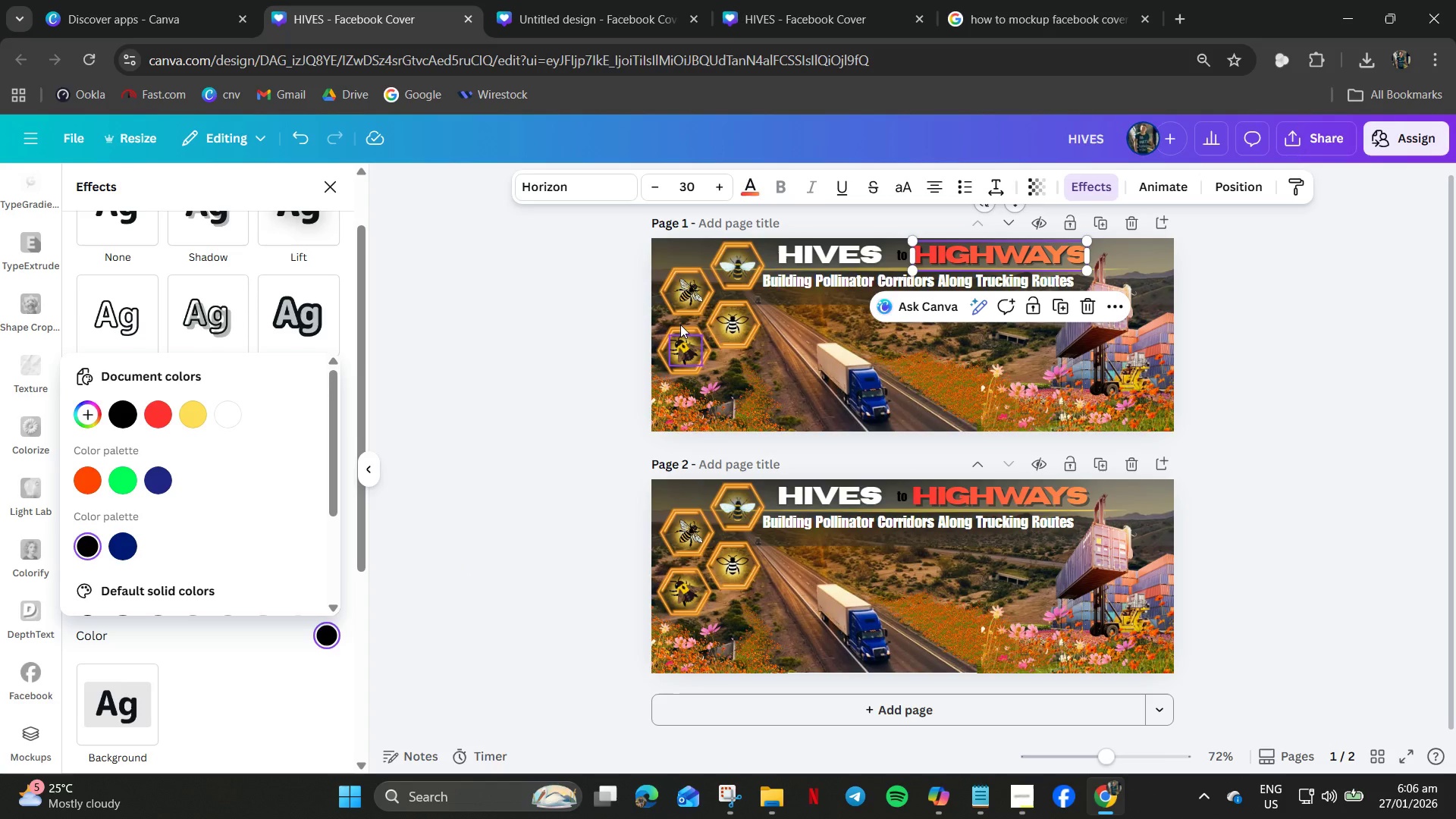 
left_click([802, 260])
 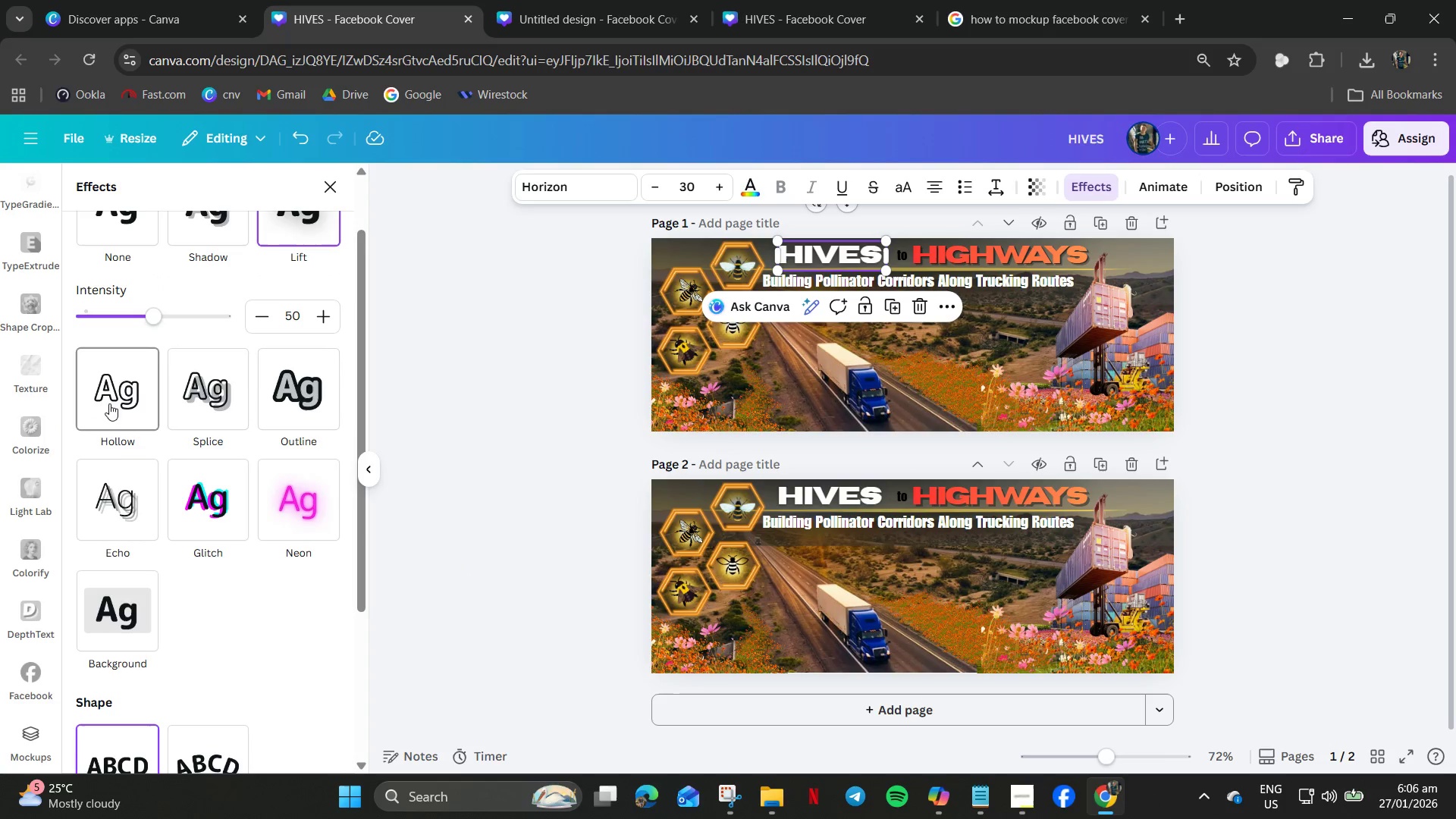 
left_click([112, 506])
 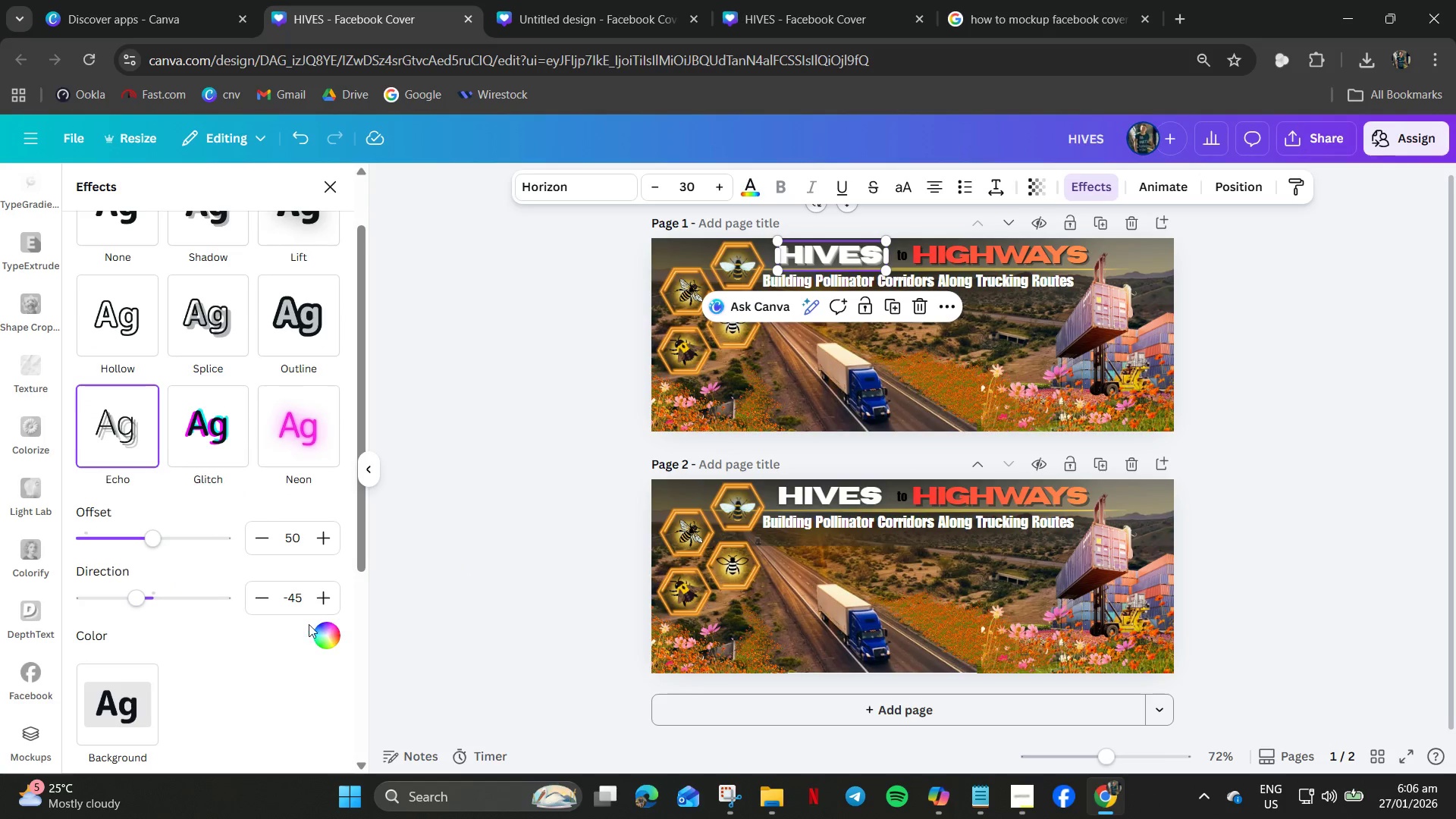 
left_click([321, 635])
 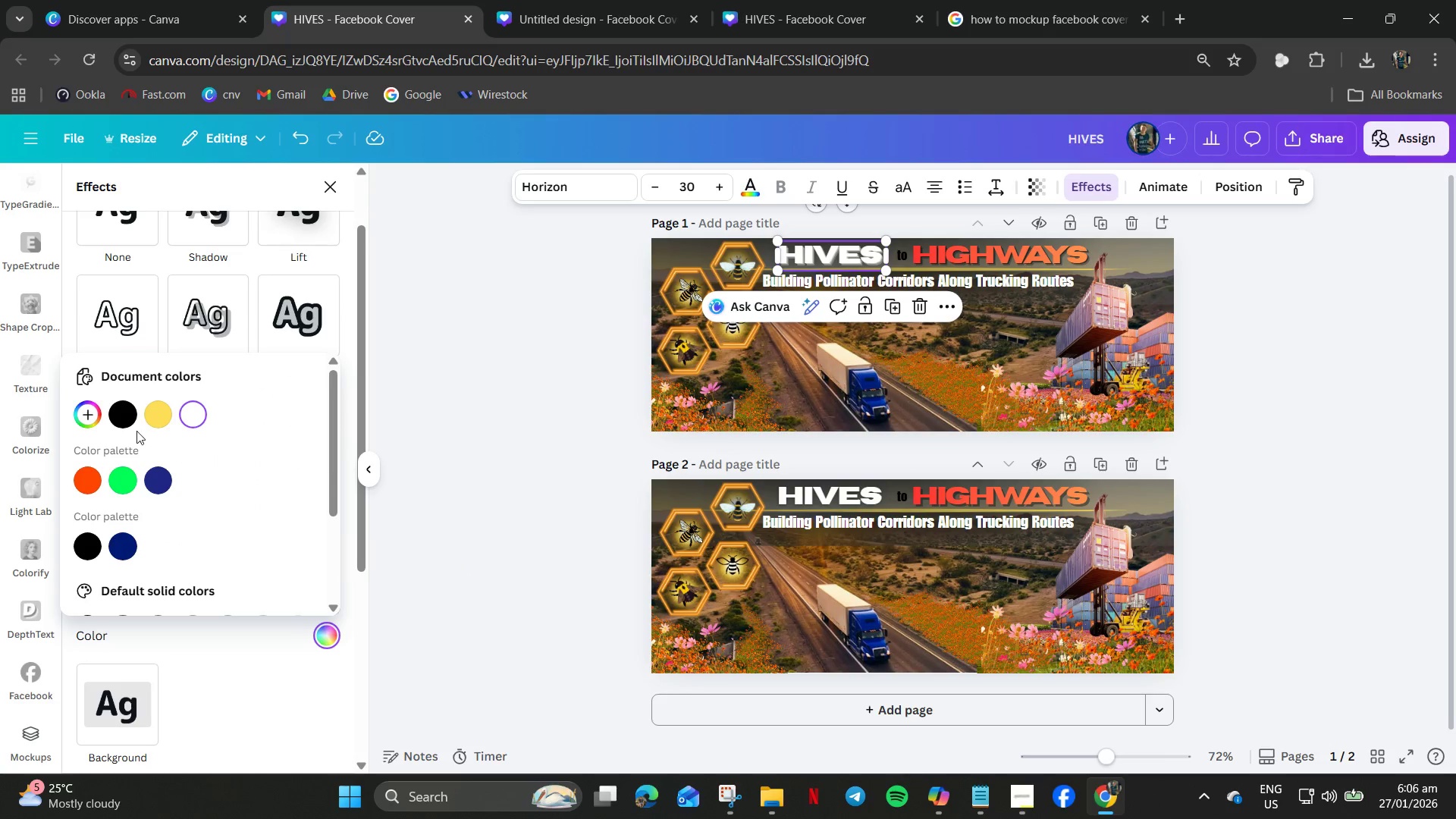 
left_click([127, 417])
 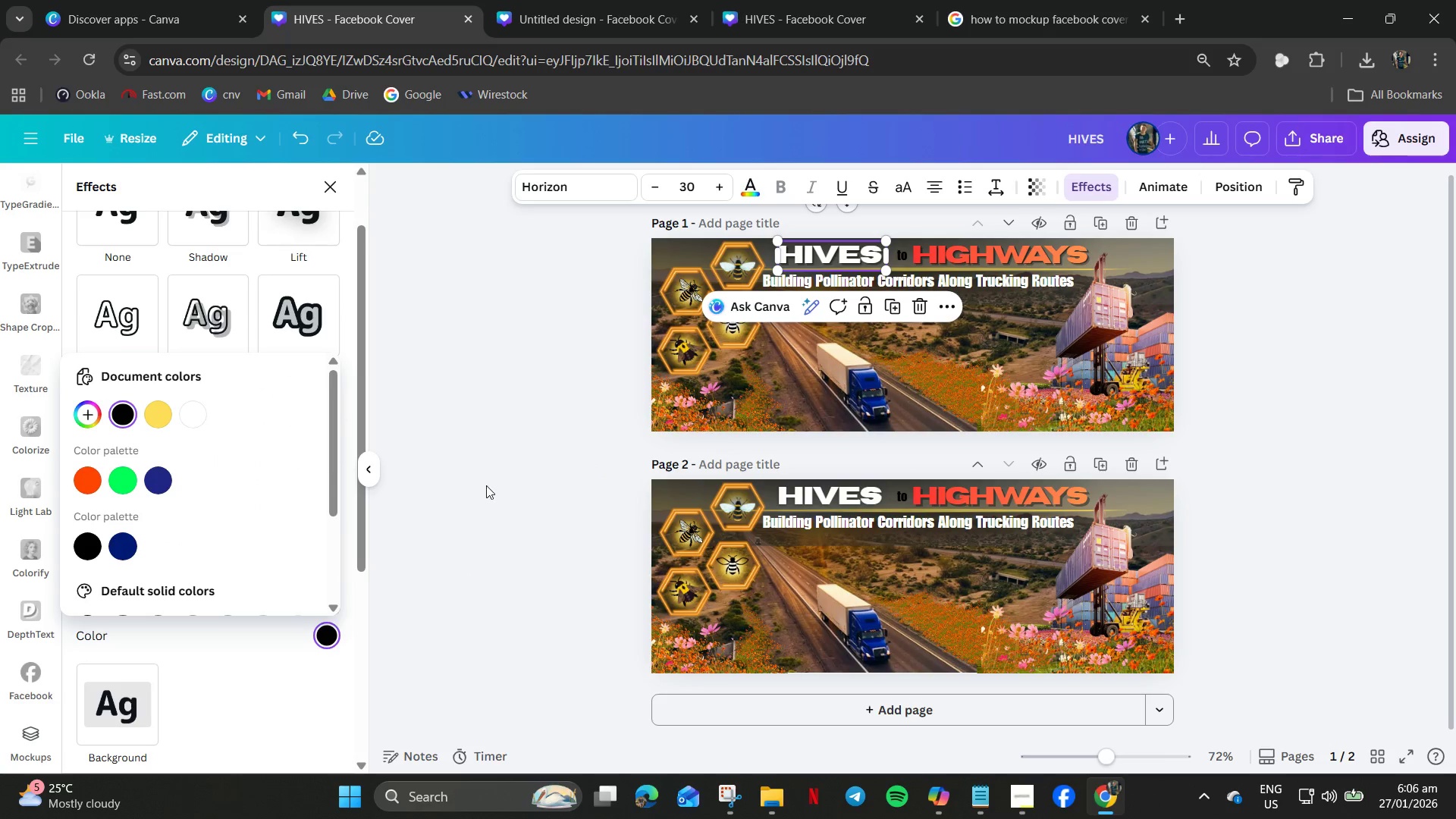 
left_click([426, 516])
 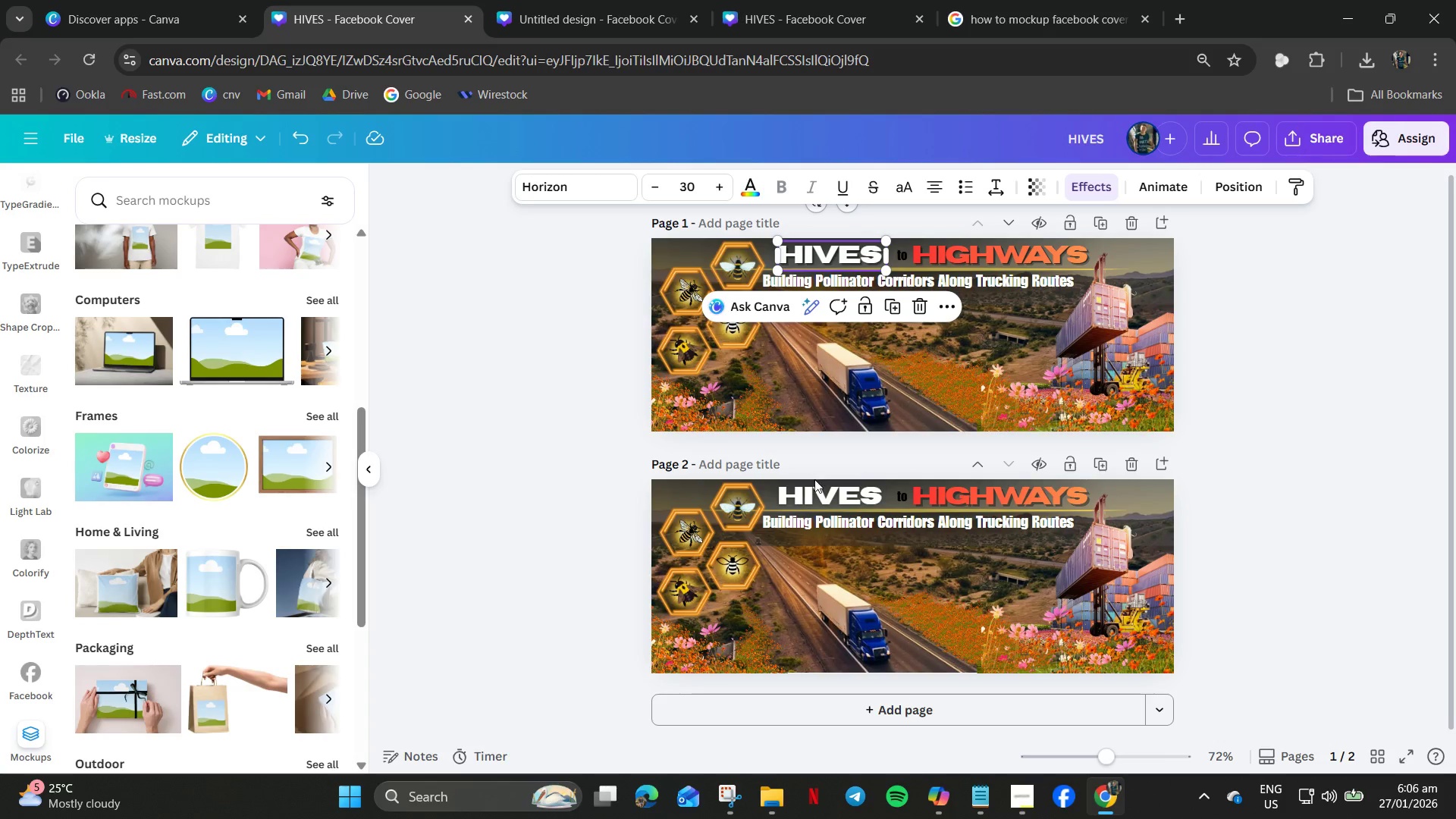 
left_click([813, 489])
 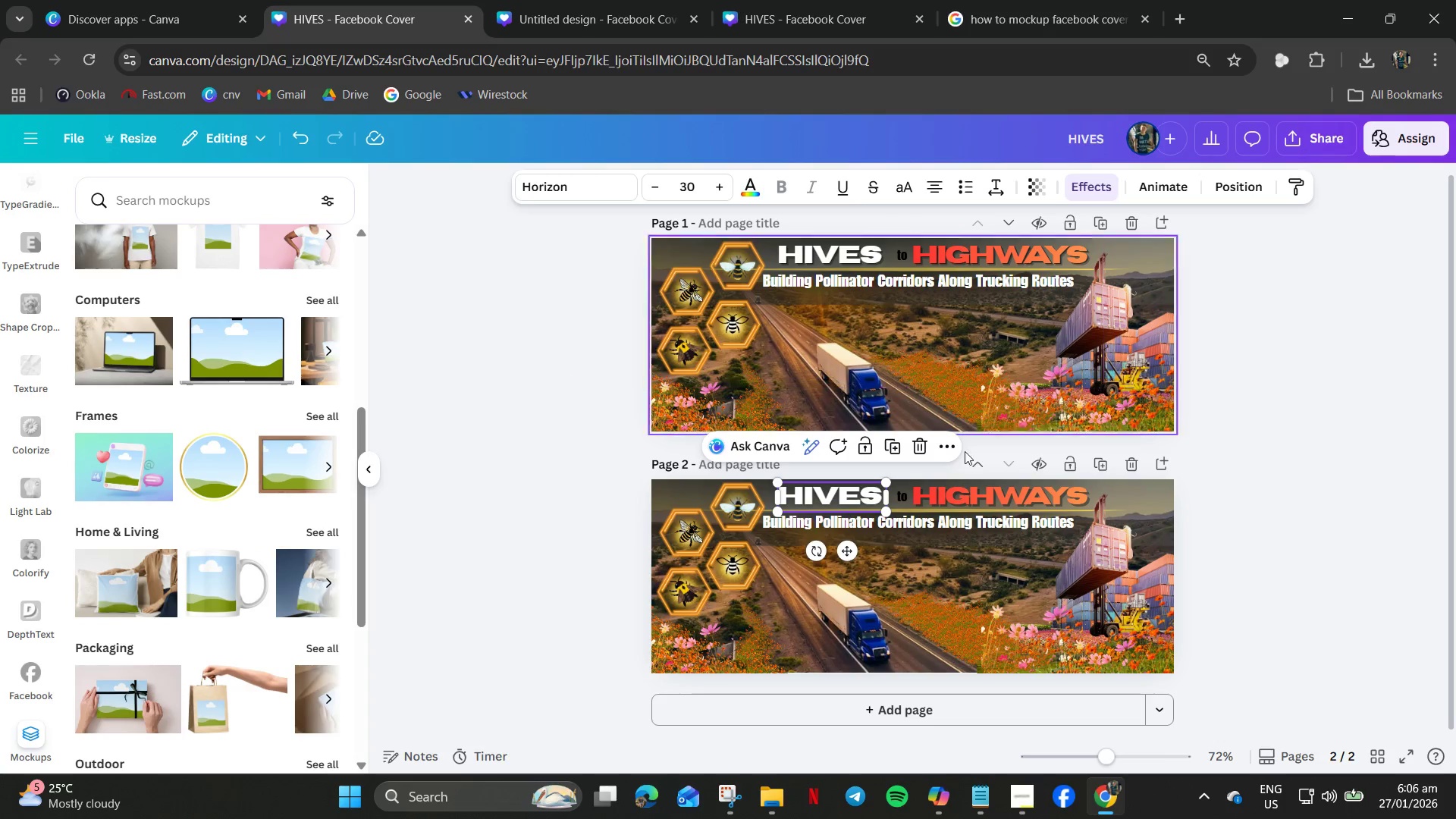 
right_click([846, 498])
 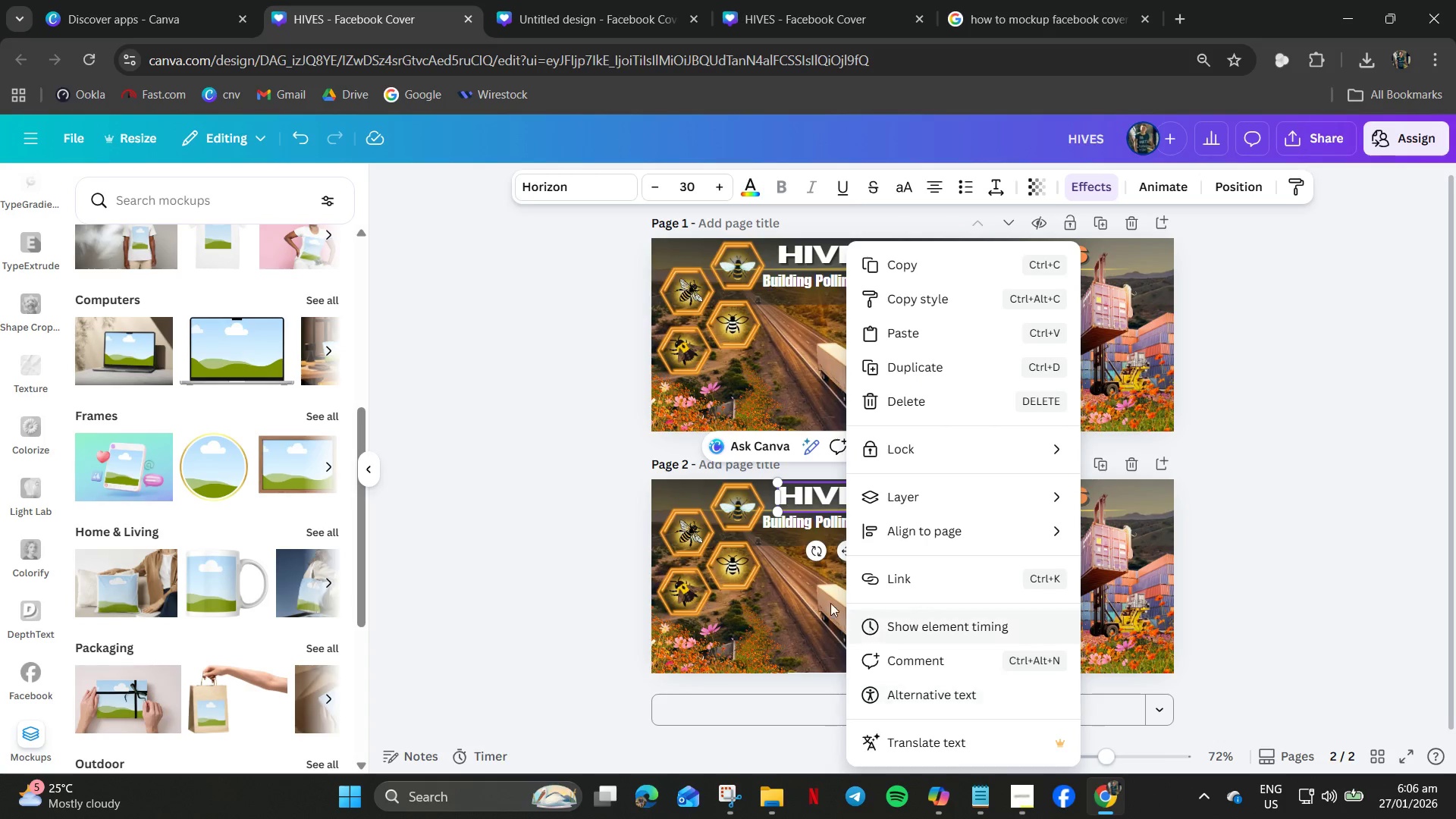 
left_click([800, 488])
 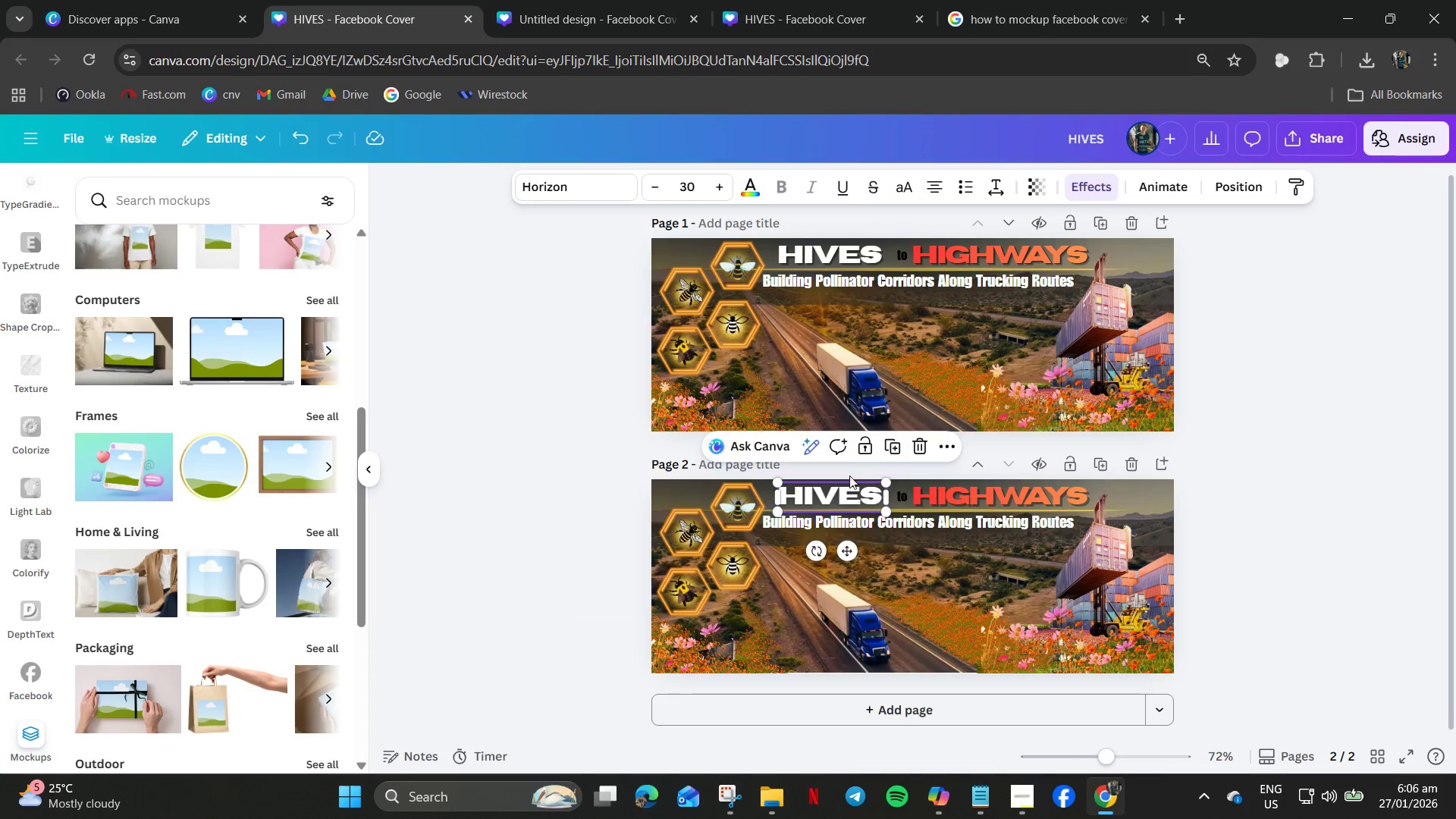 
wait(5.03)
 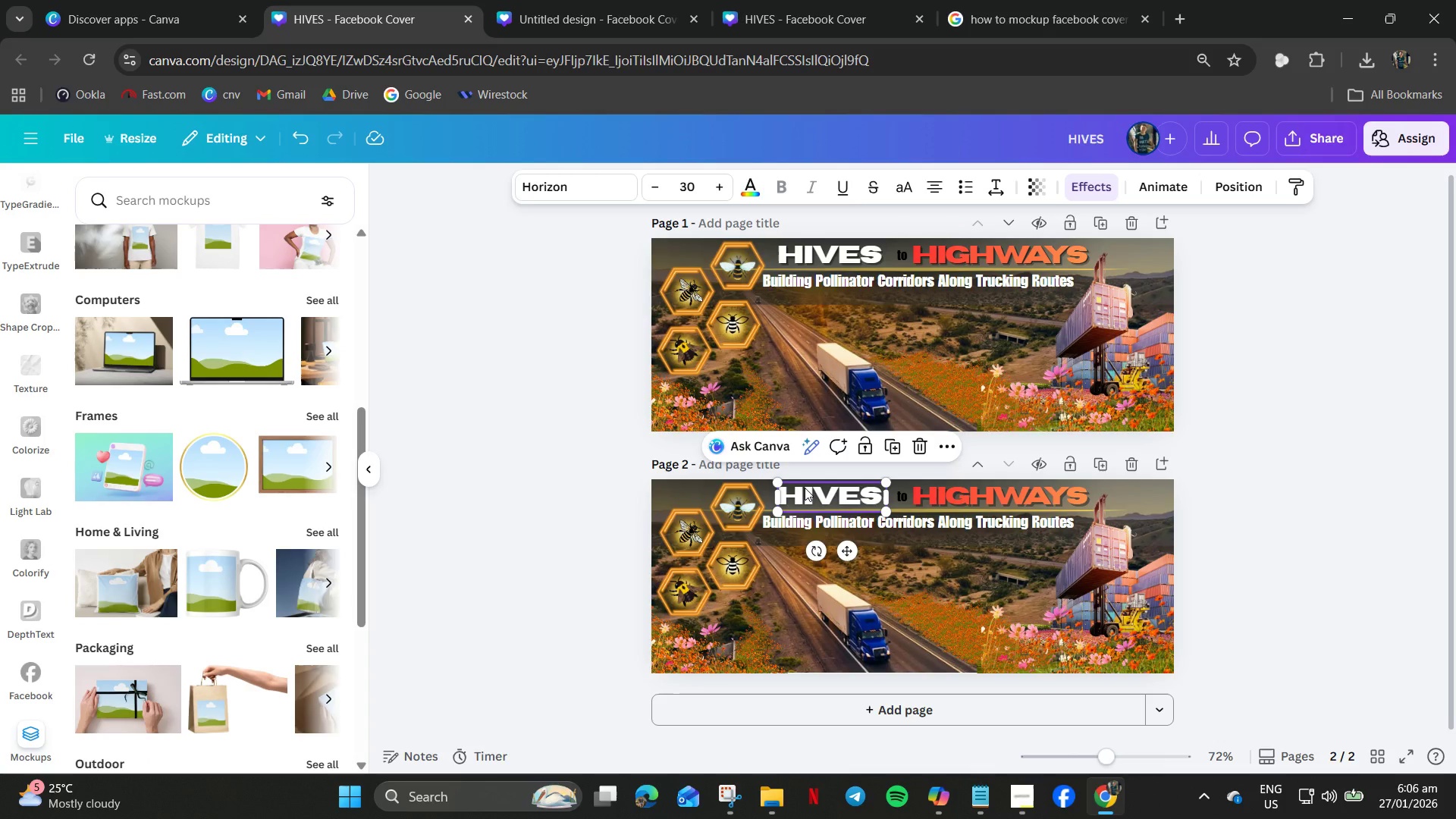 
left_click([752, 190])
 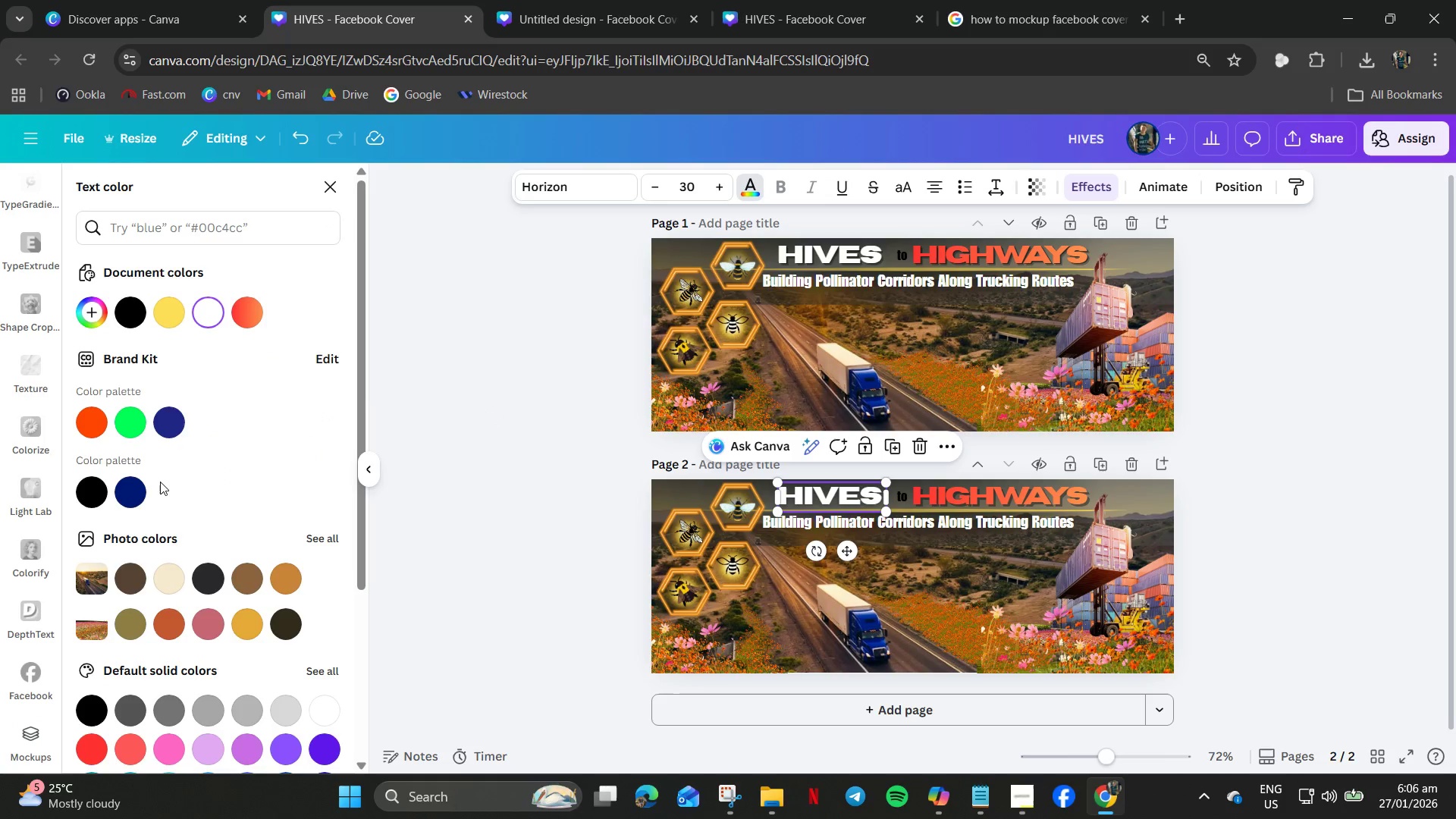 
scroll: coordinate [199, 620], scroll_direction: down, amount: 7.0
 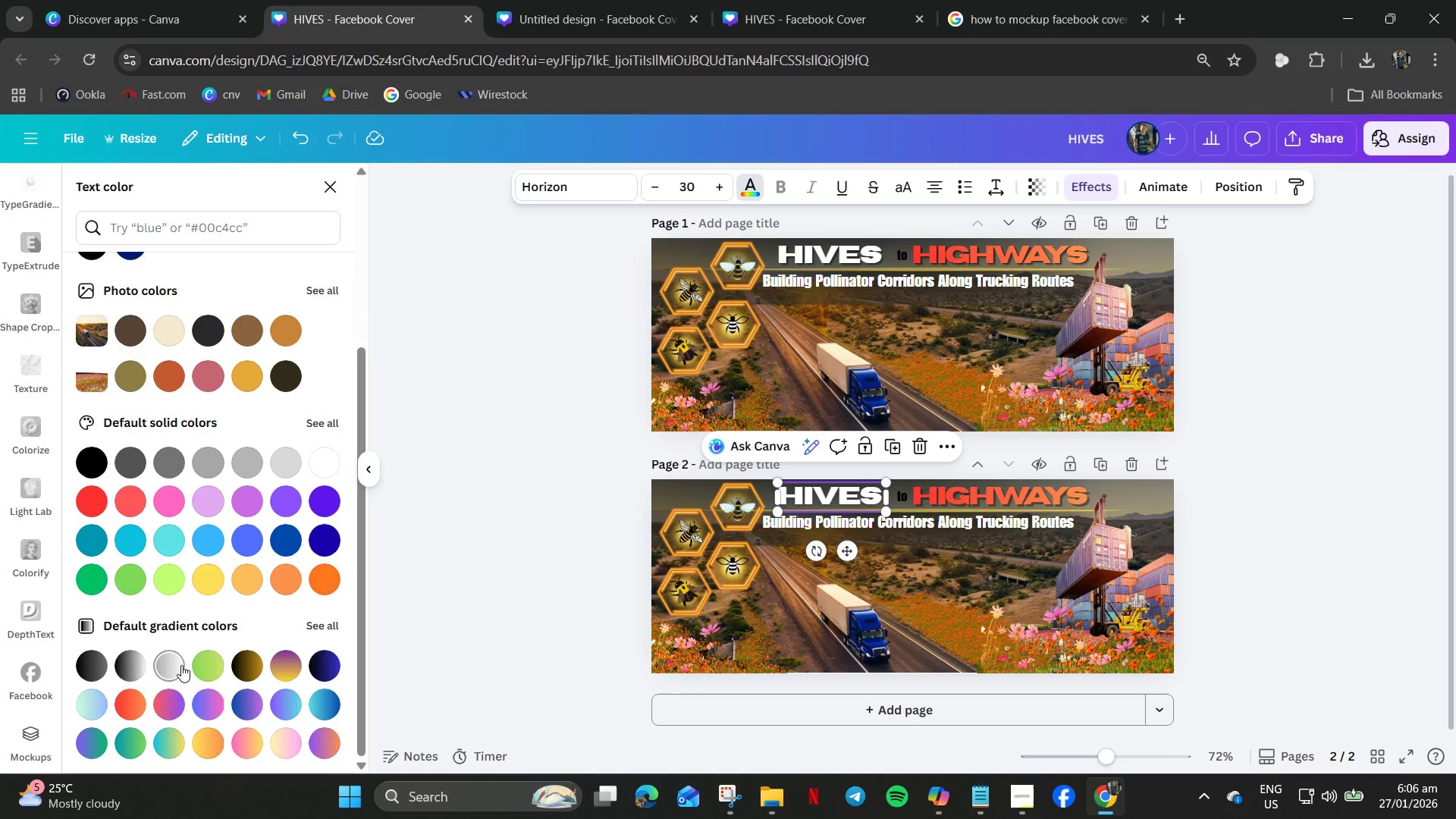 
left_click([181, 665])
 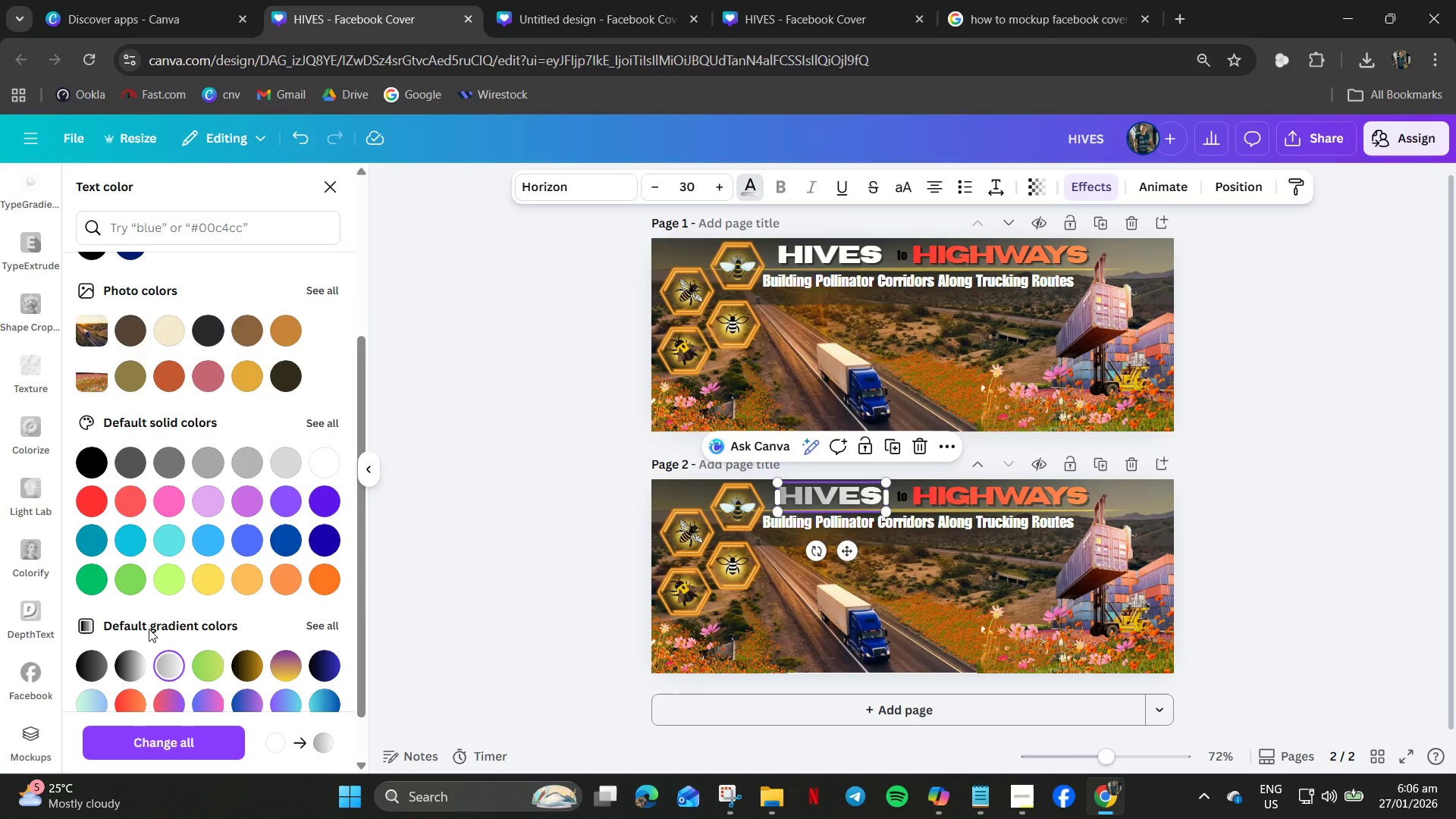 
left_click([86, 623])
 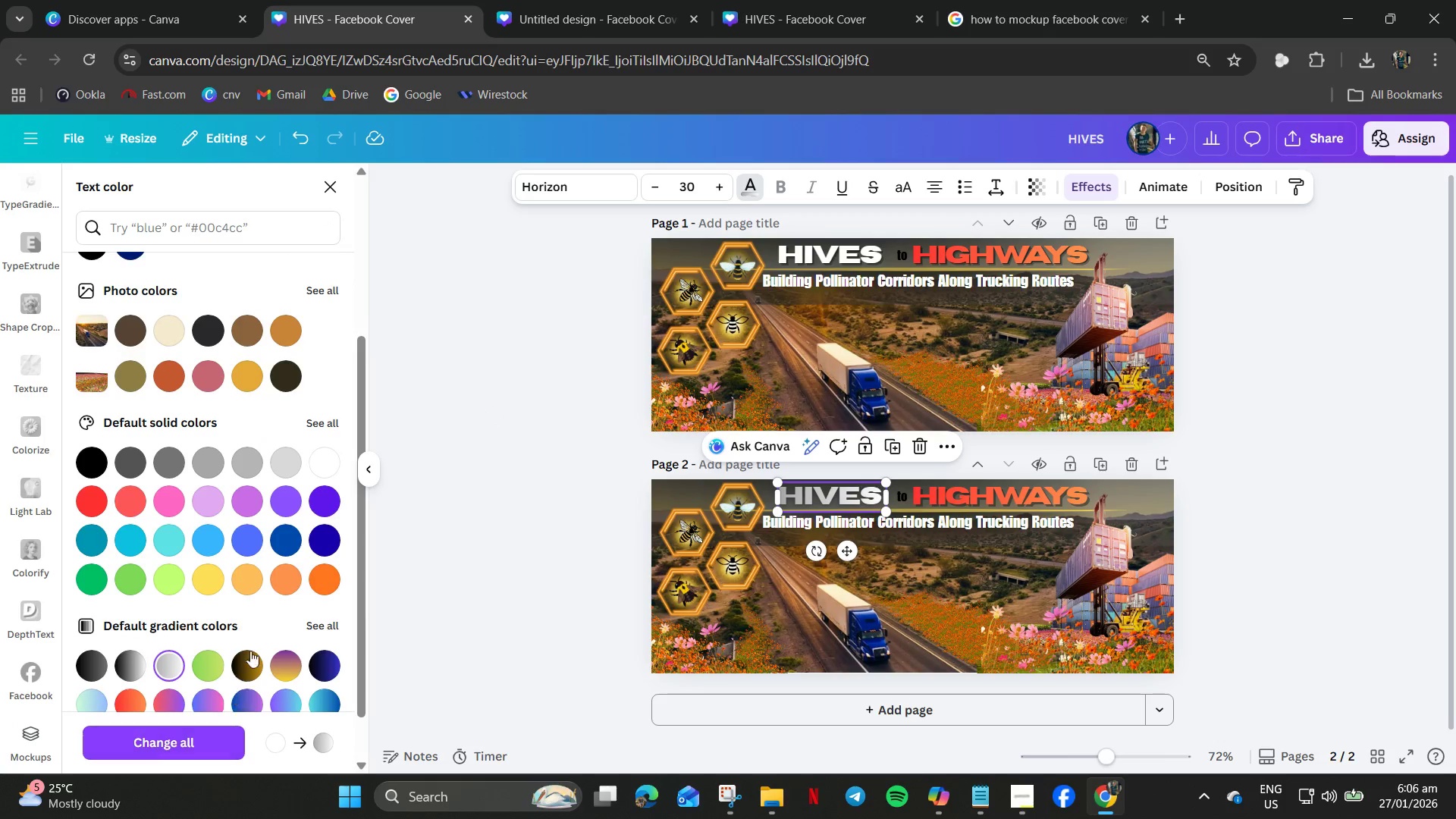 
scroll: coordinate [303, 648], scroll_direction: down, amount: 4.0
 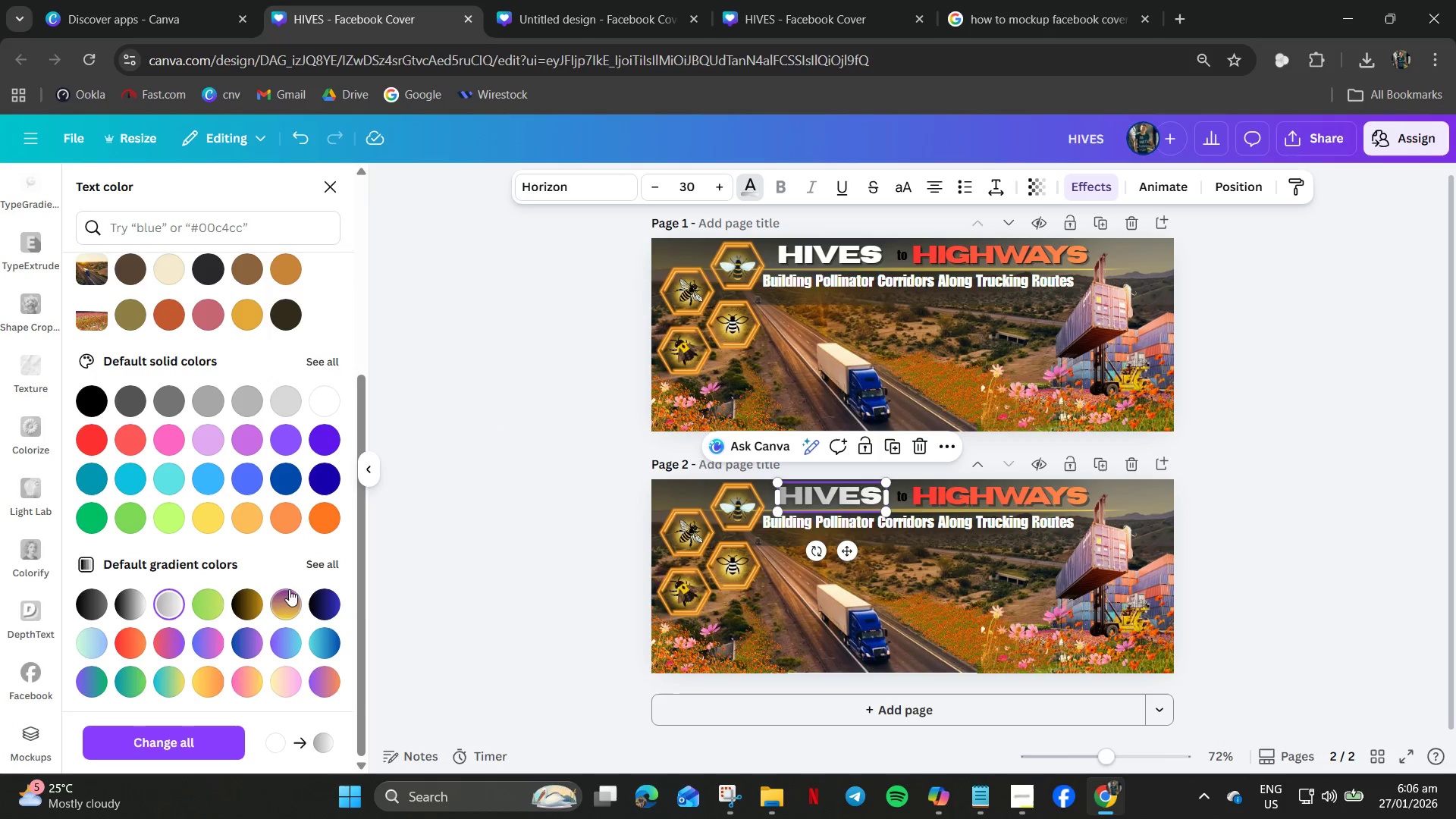 
left_click([314, 565])
 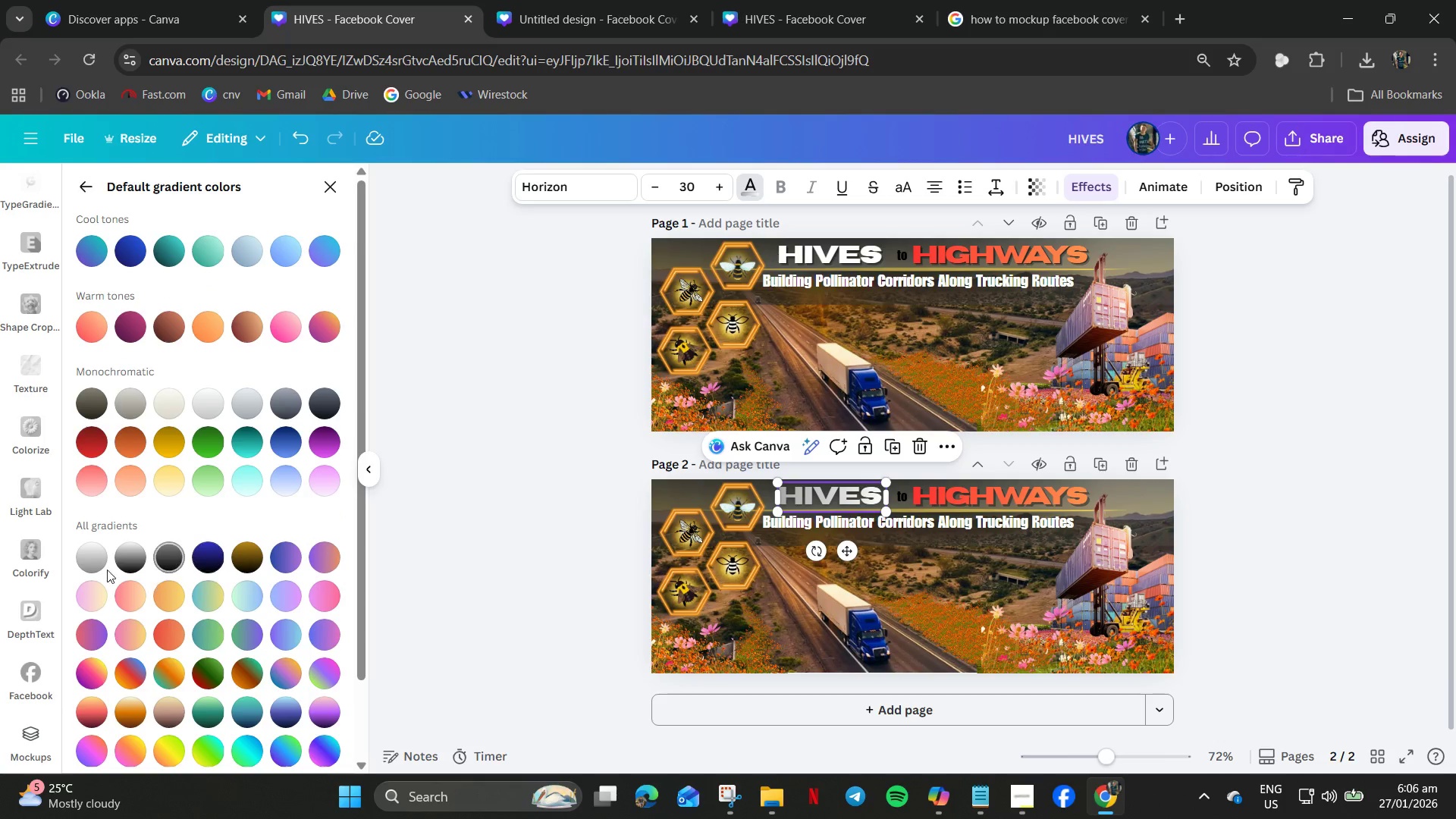 
left_click([99, 557])
 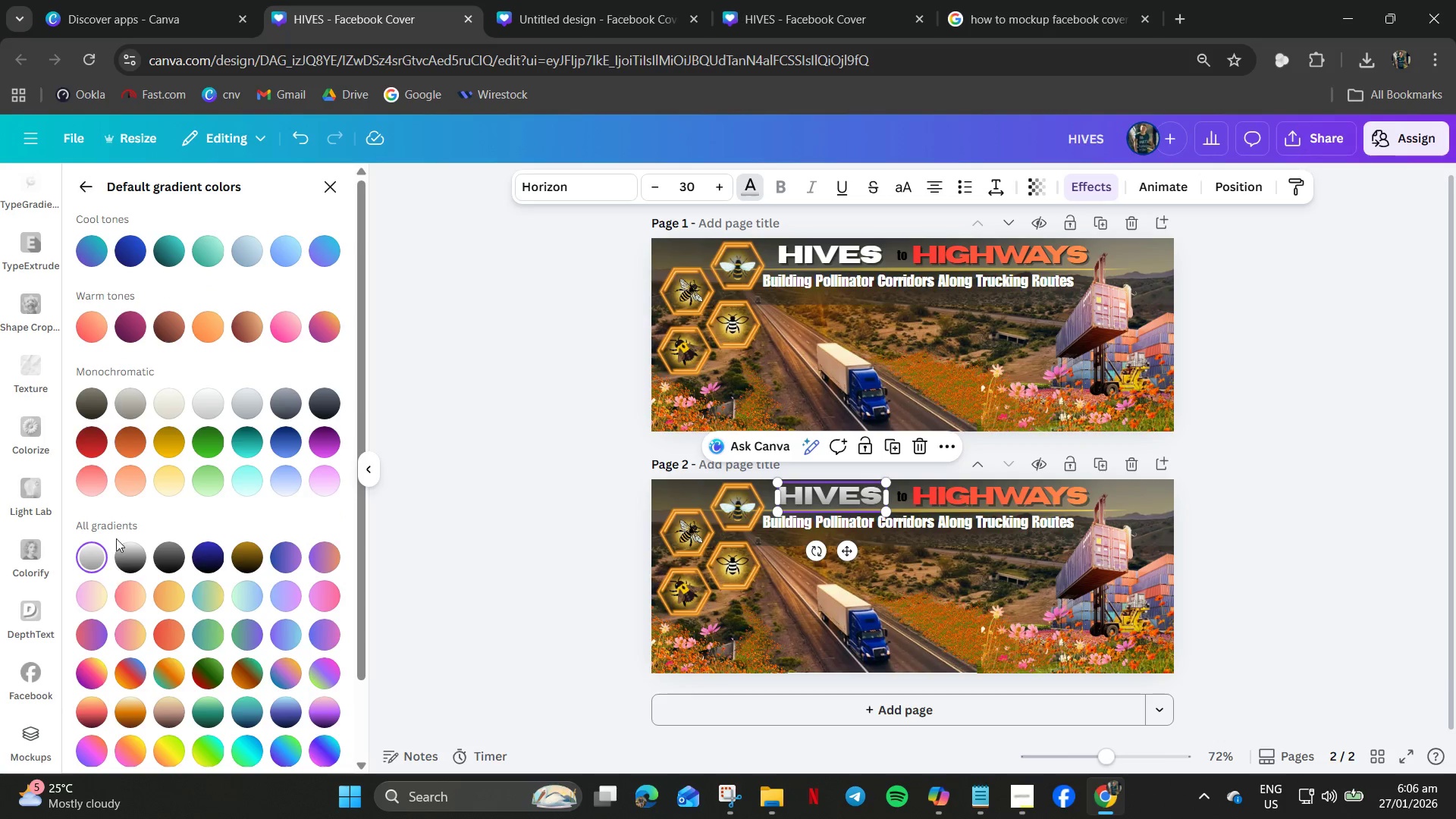 
left_click([168, 406])
 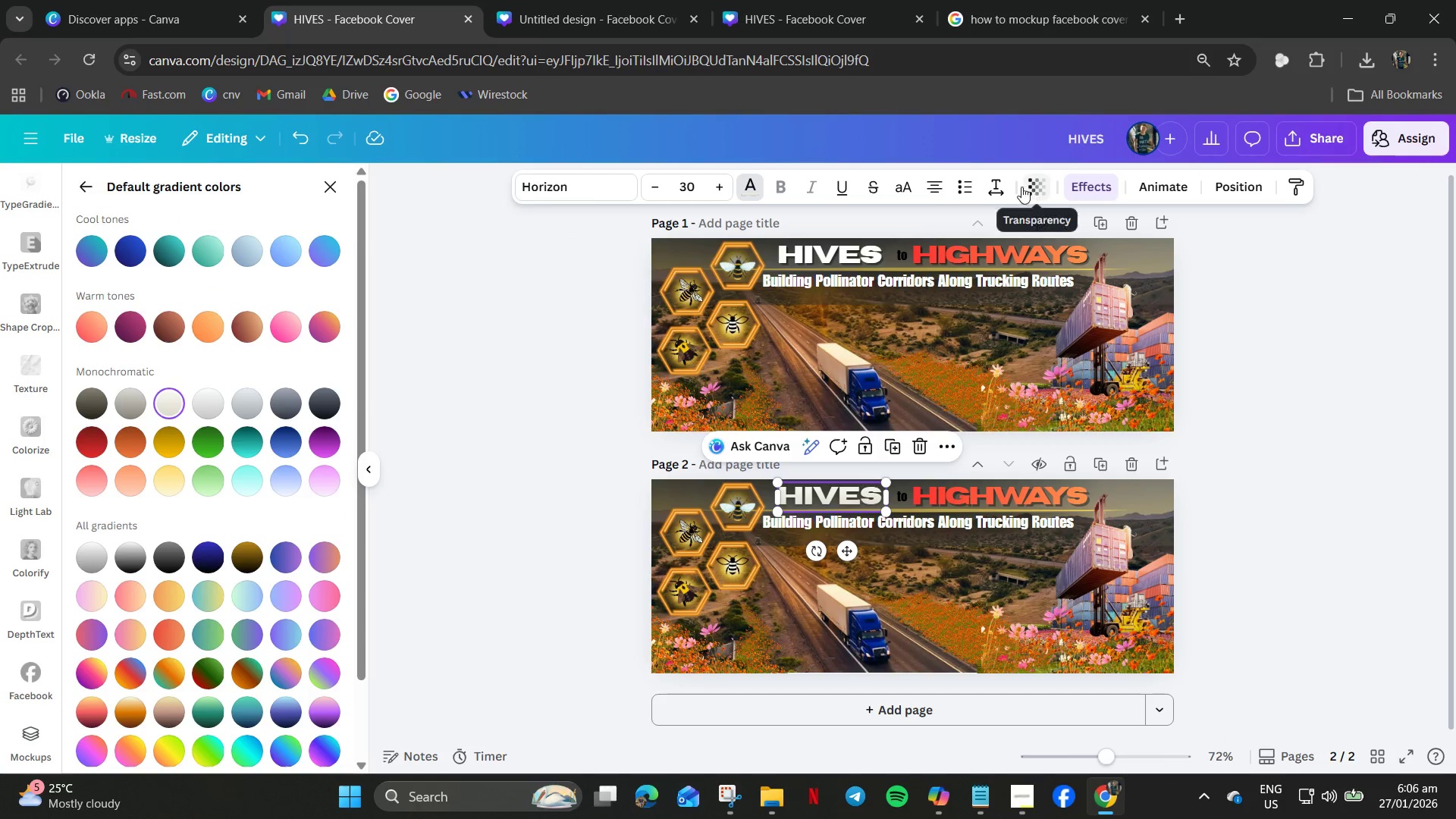 
wait(5.05)
 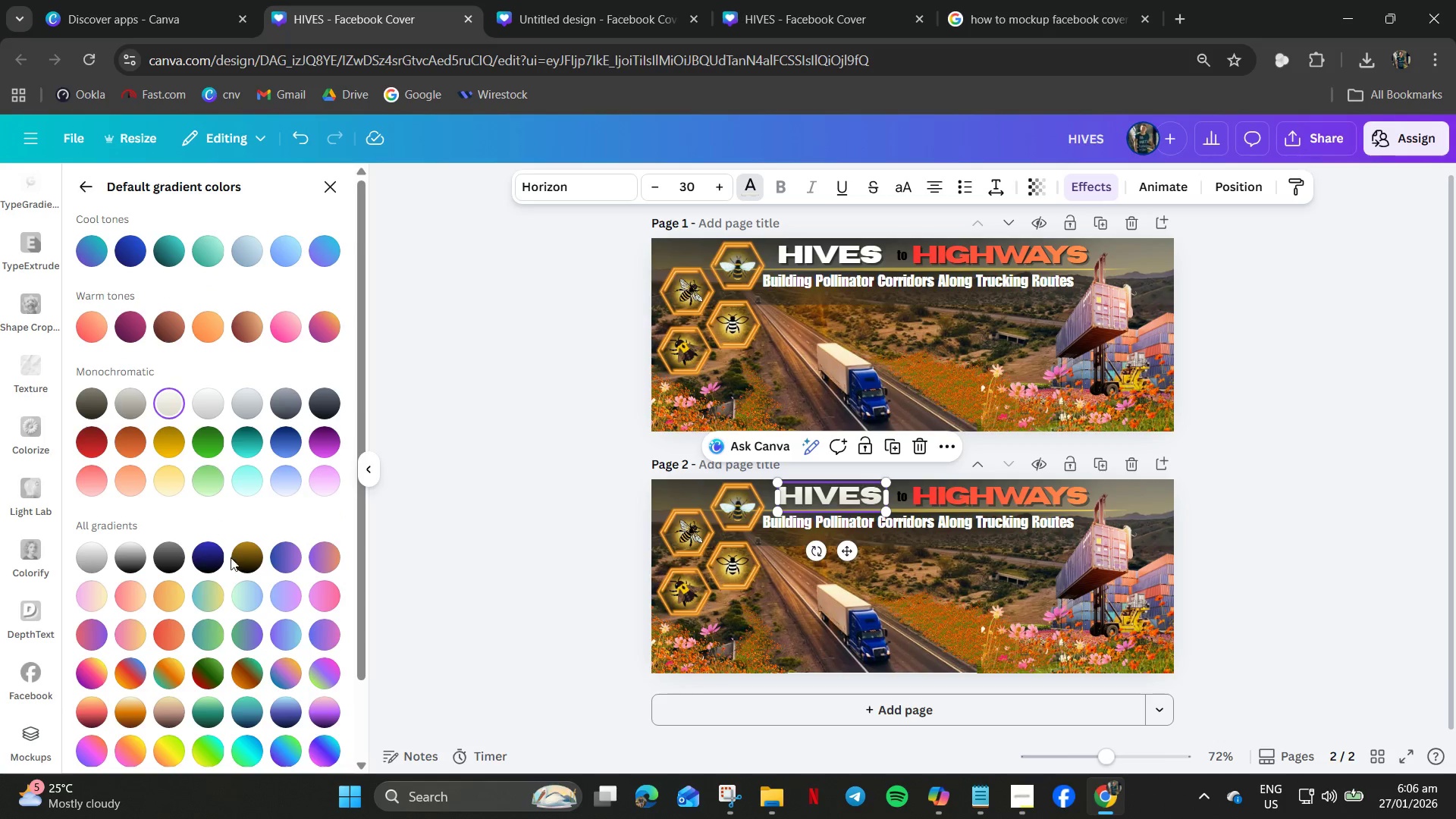 
left_click([1072, 187])
 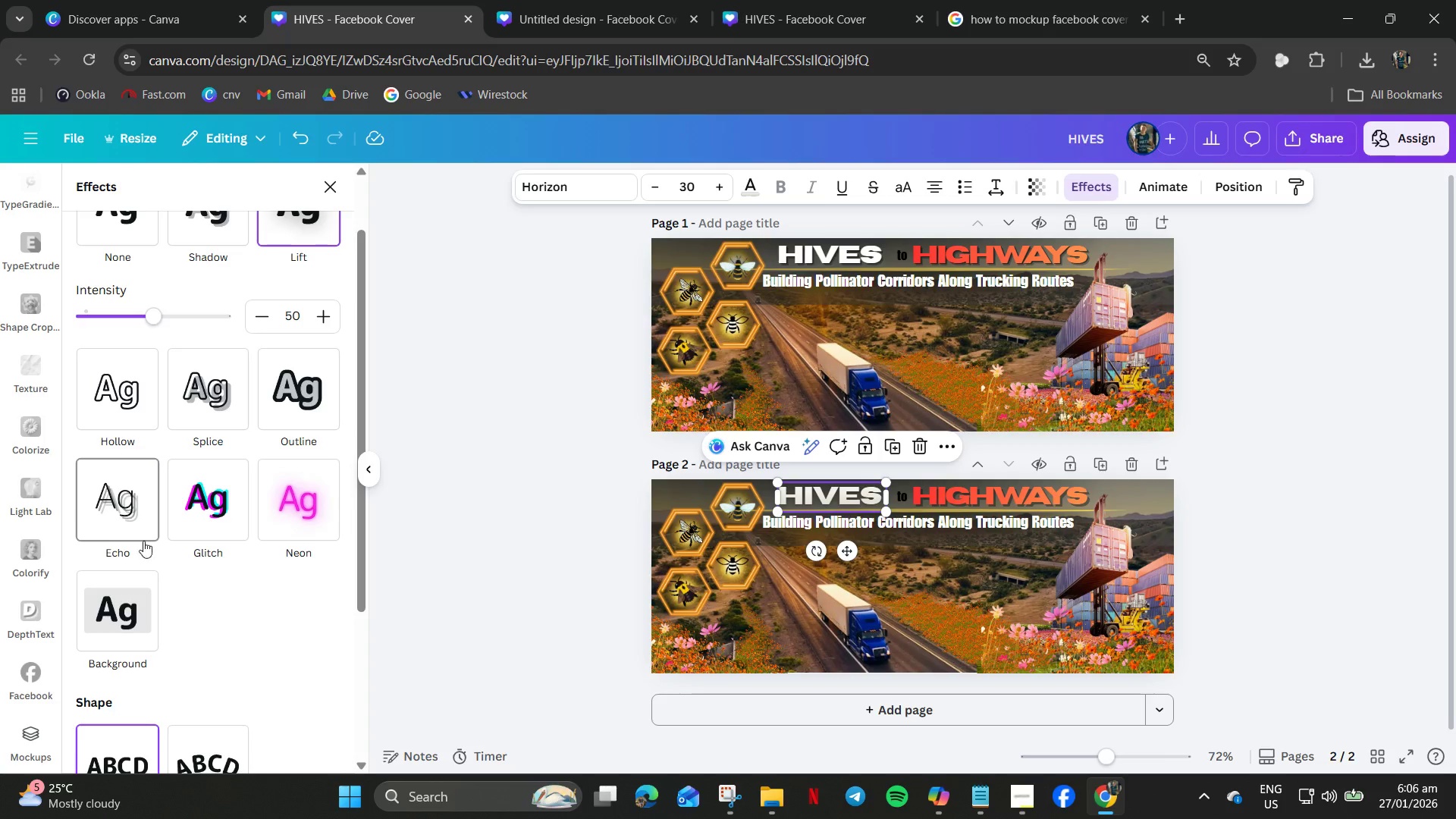 
left_click([125, 486])
 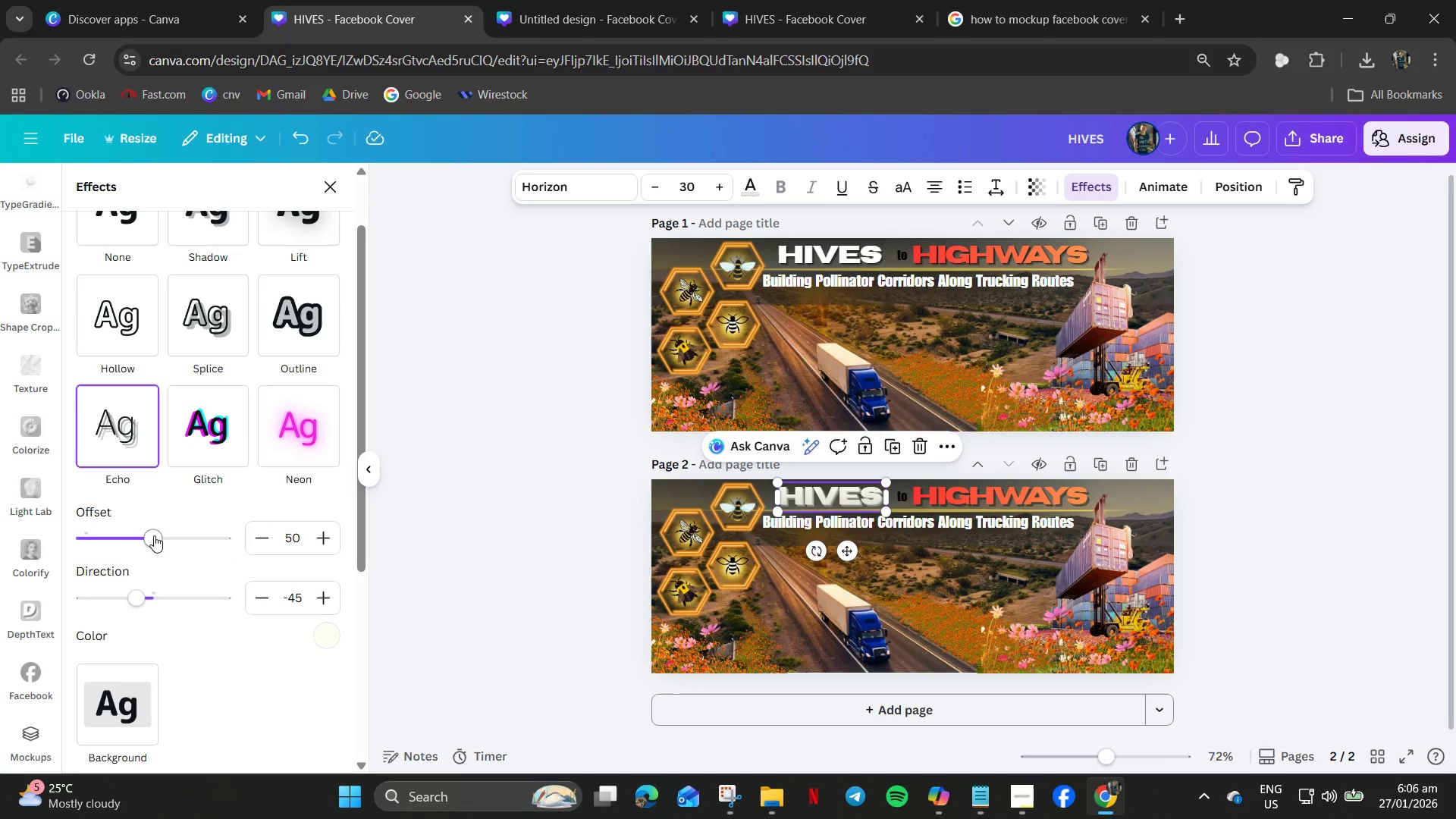 
left_click_drag(start_coordinate=[149, 535], to_coordinate=[172, 544])
 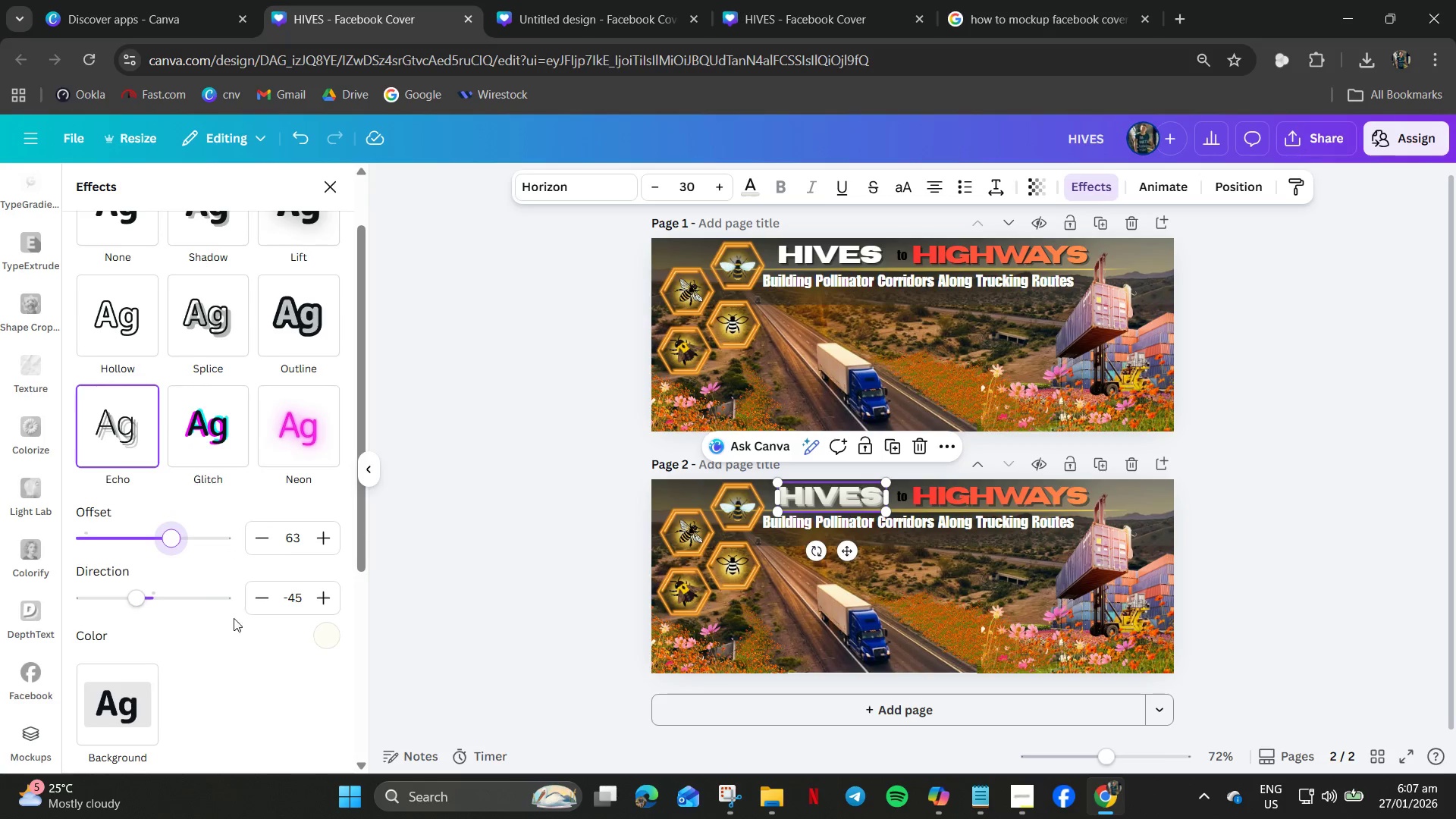 
scroll: coordinate [253, 632], scroll_direction: down, amount: 4.0
 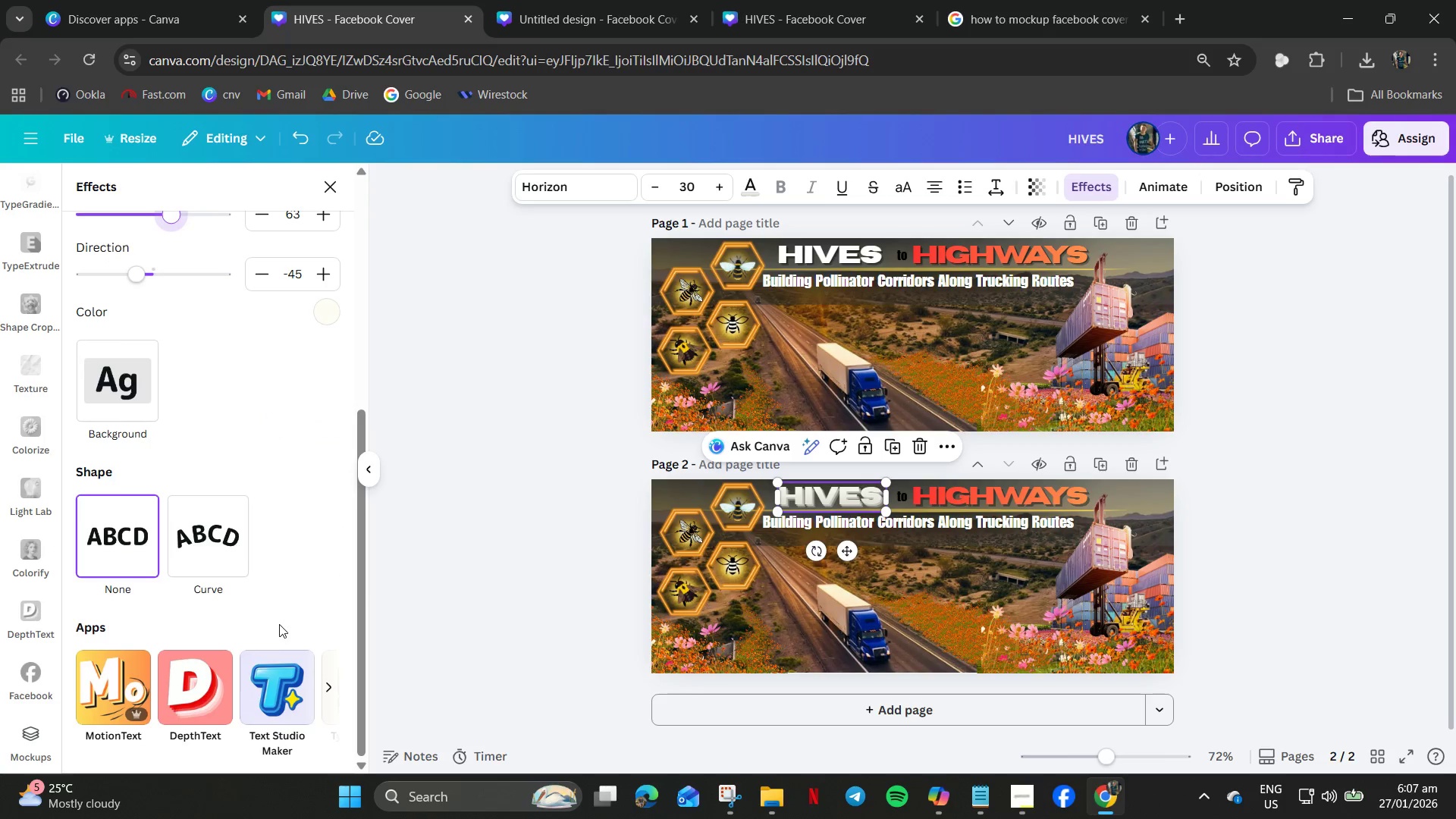 
scroll: coordinate [275, 583], scroll_direction: up, amount: 3.0
 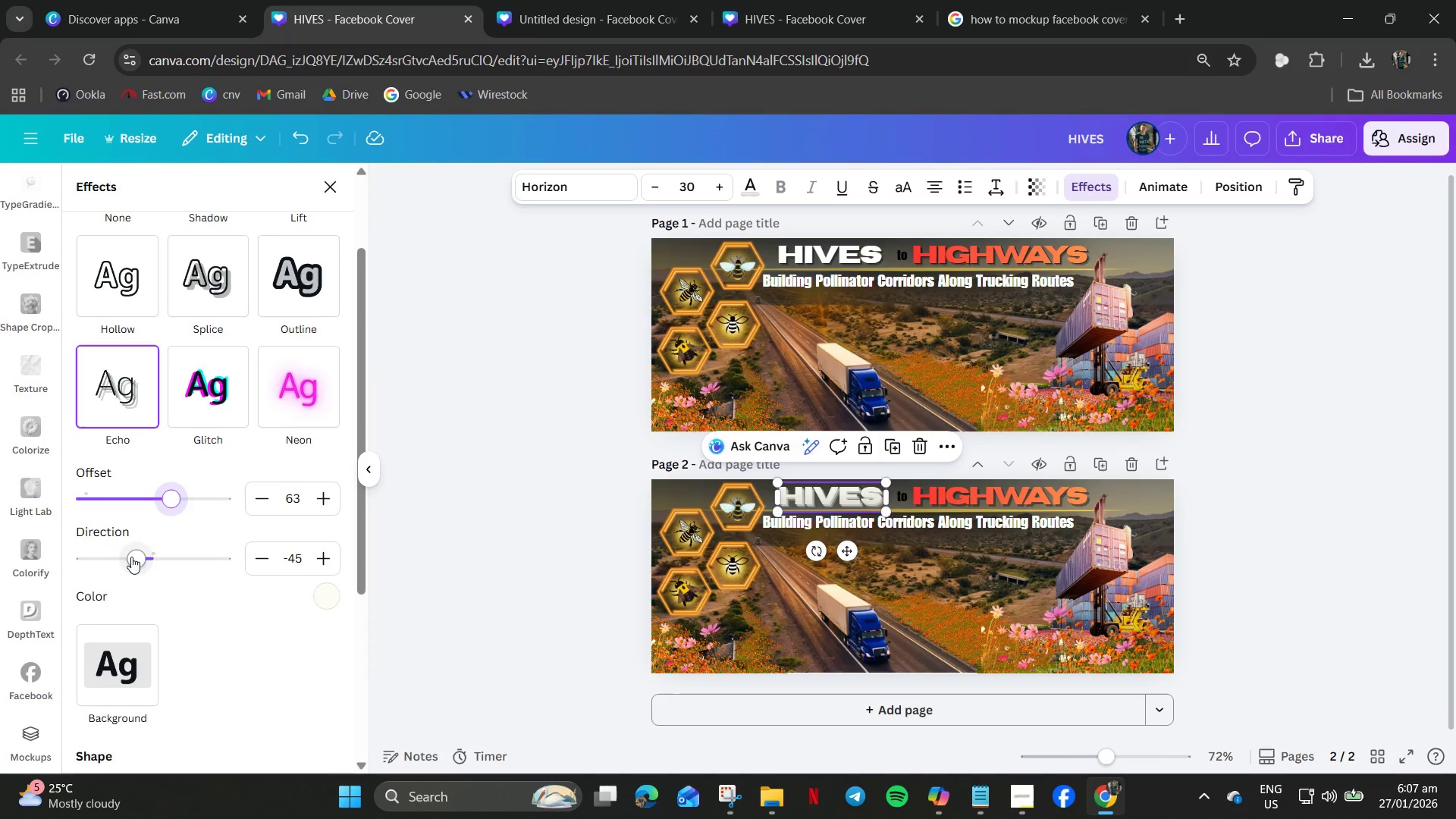 
left_click_drag(start_coordinate=[133, 557], to_coordinate=[181, 547])
 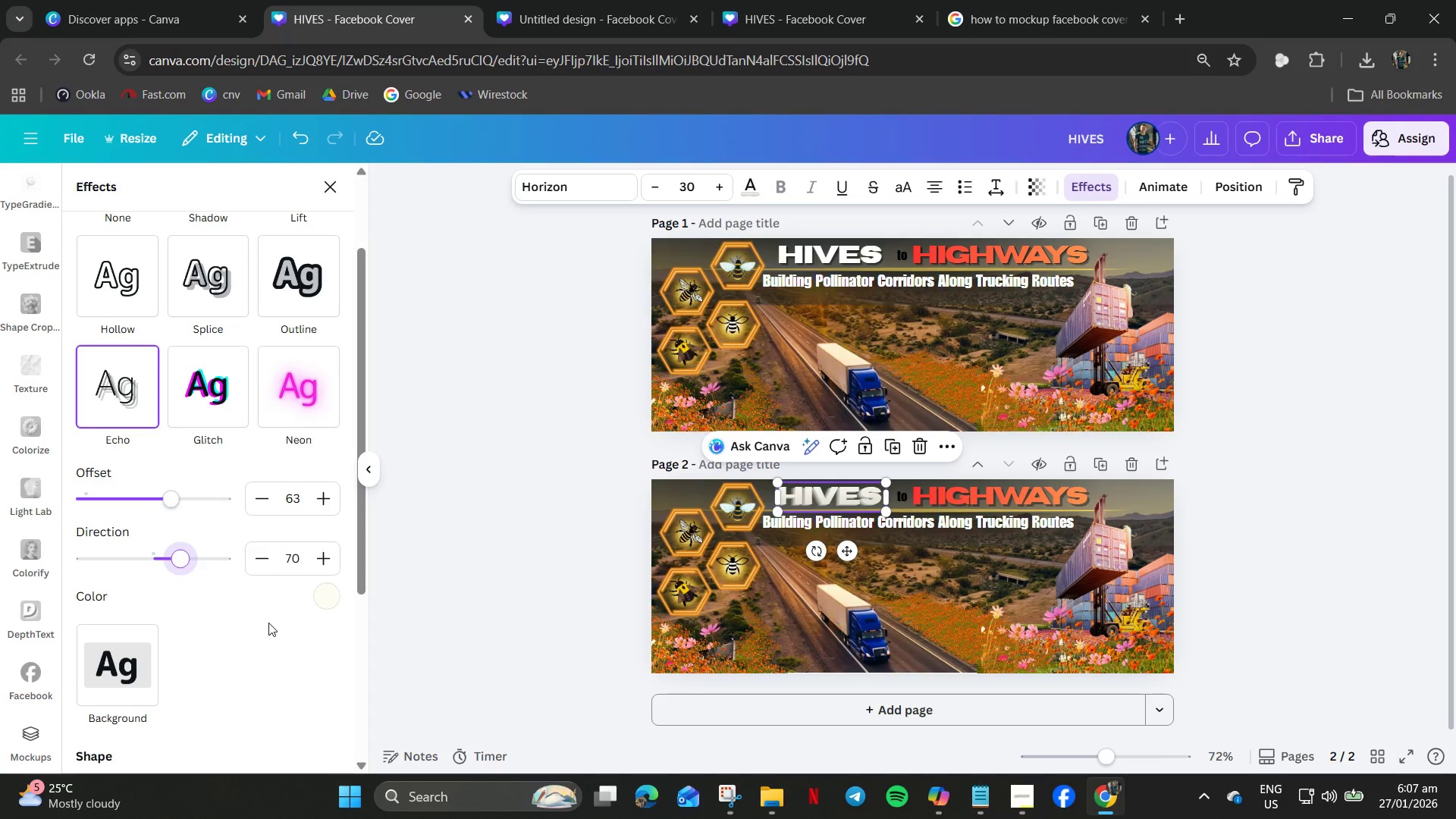 
left_click([273, 632])
 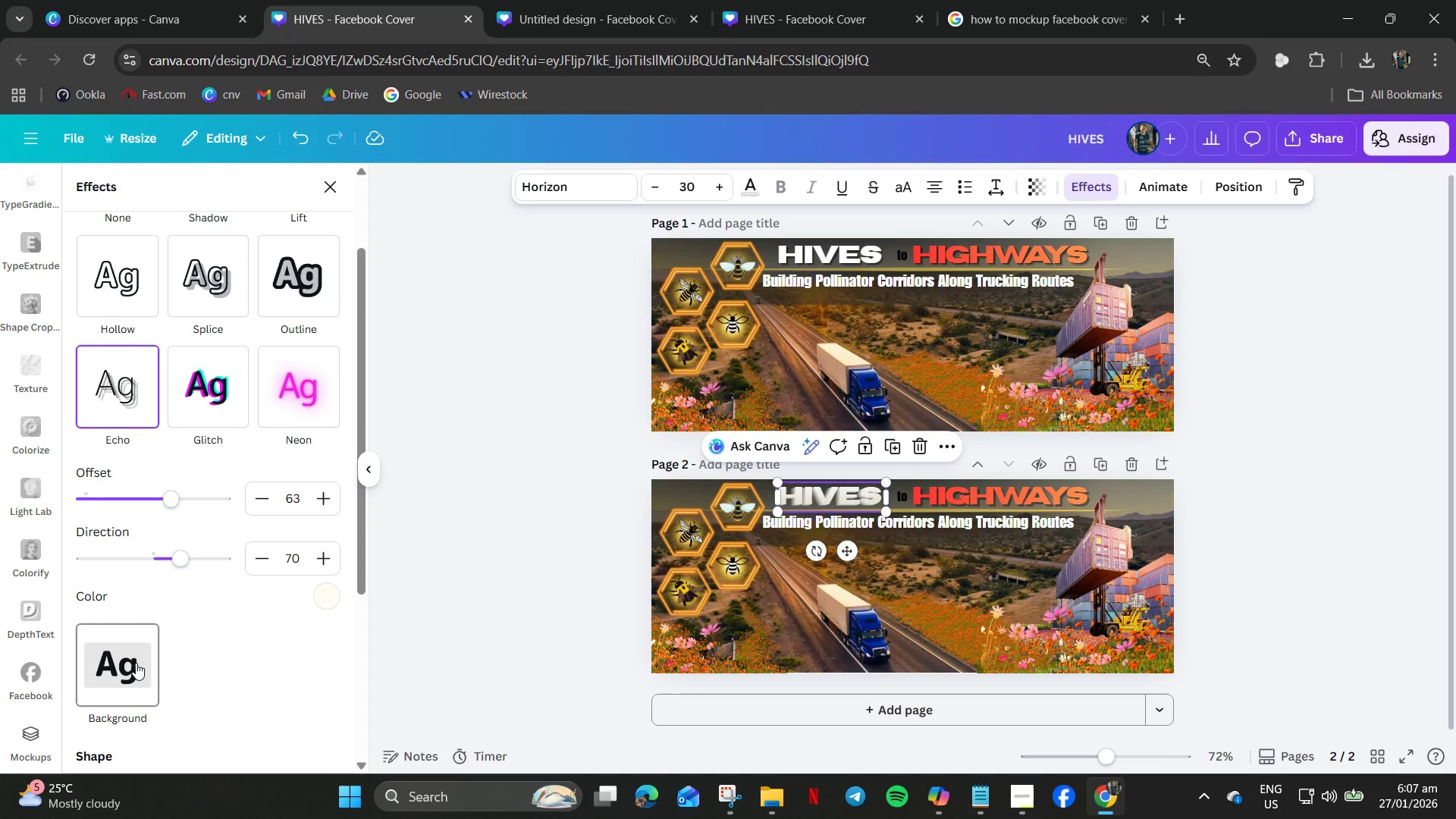 
left_click([136, 663])
 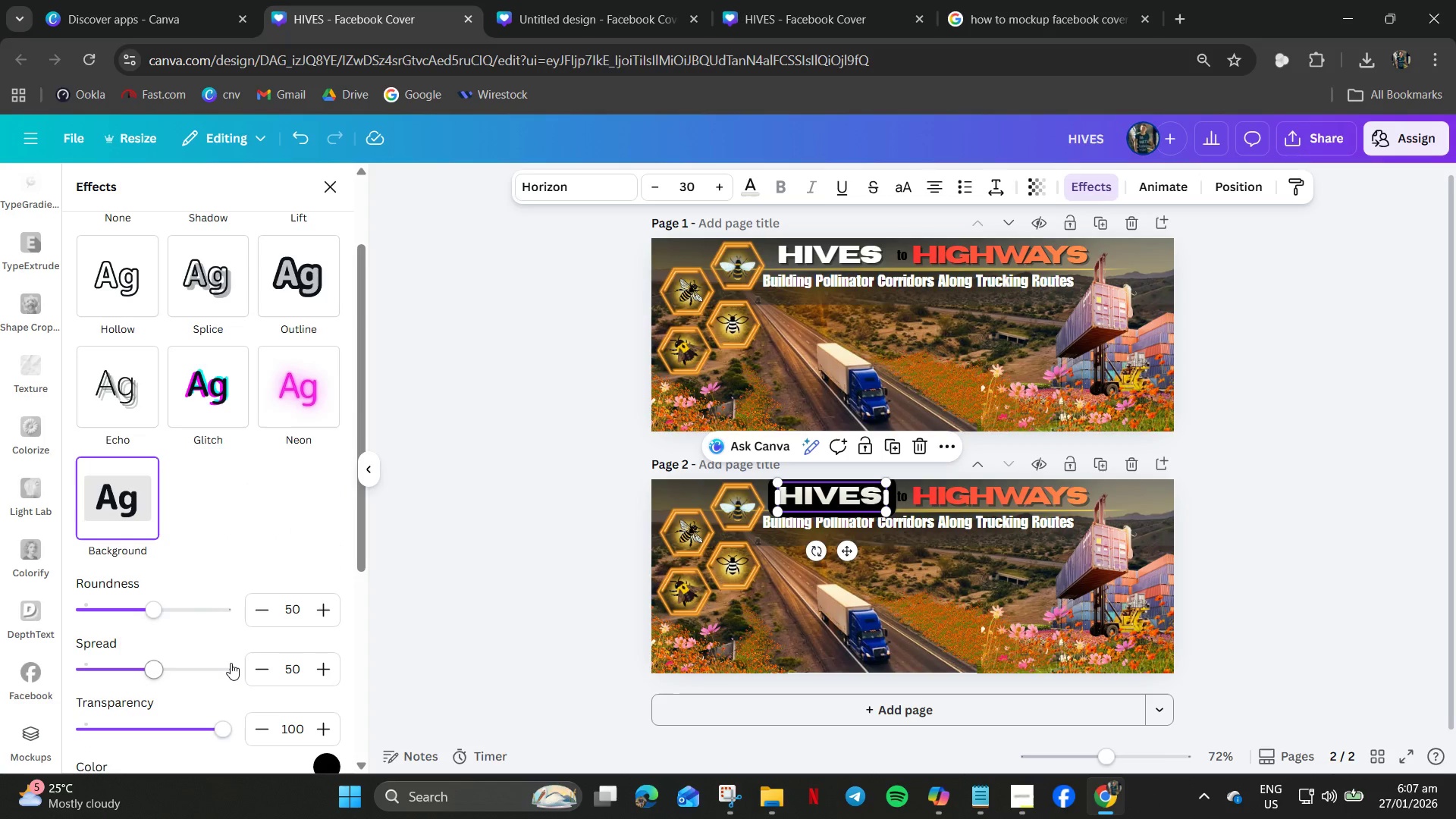 
key(Control+Z)
 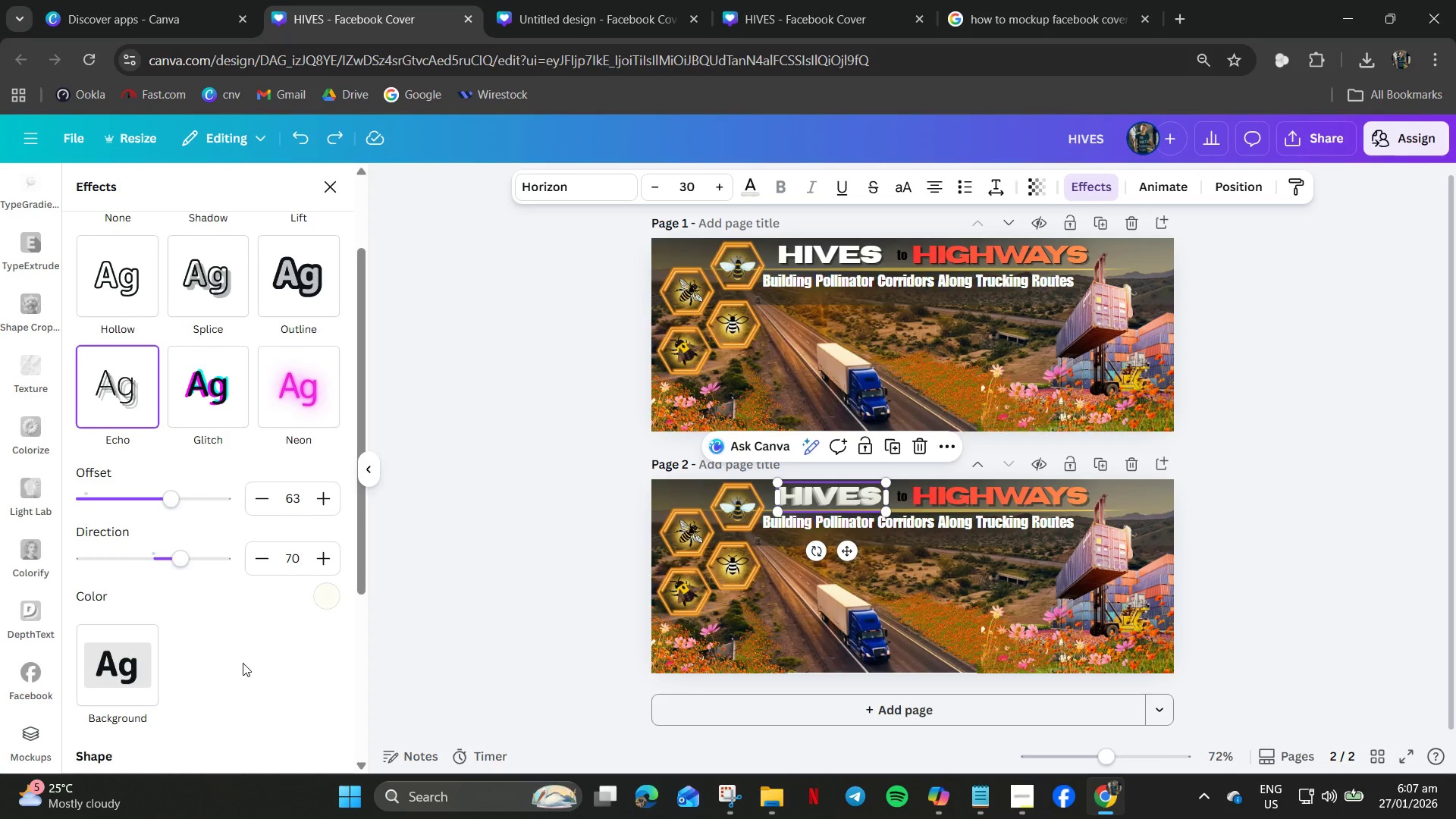 
scroll: coordinate [243, 663], scroll_direction: down, amount: 5.0
 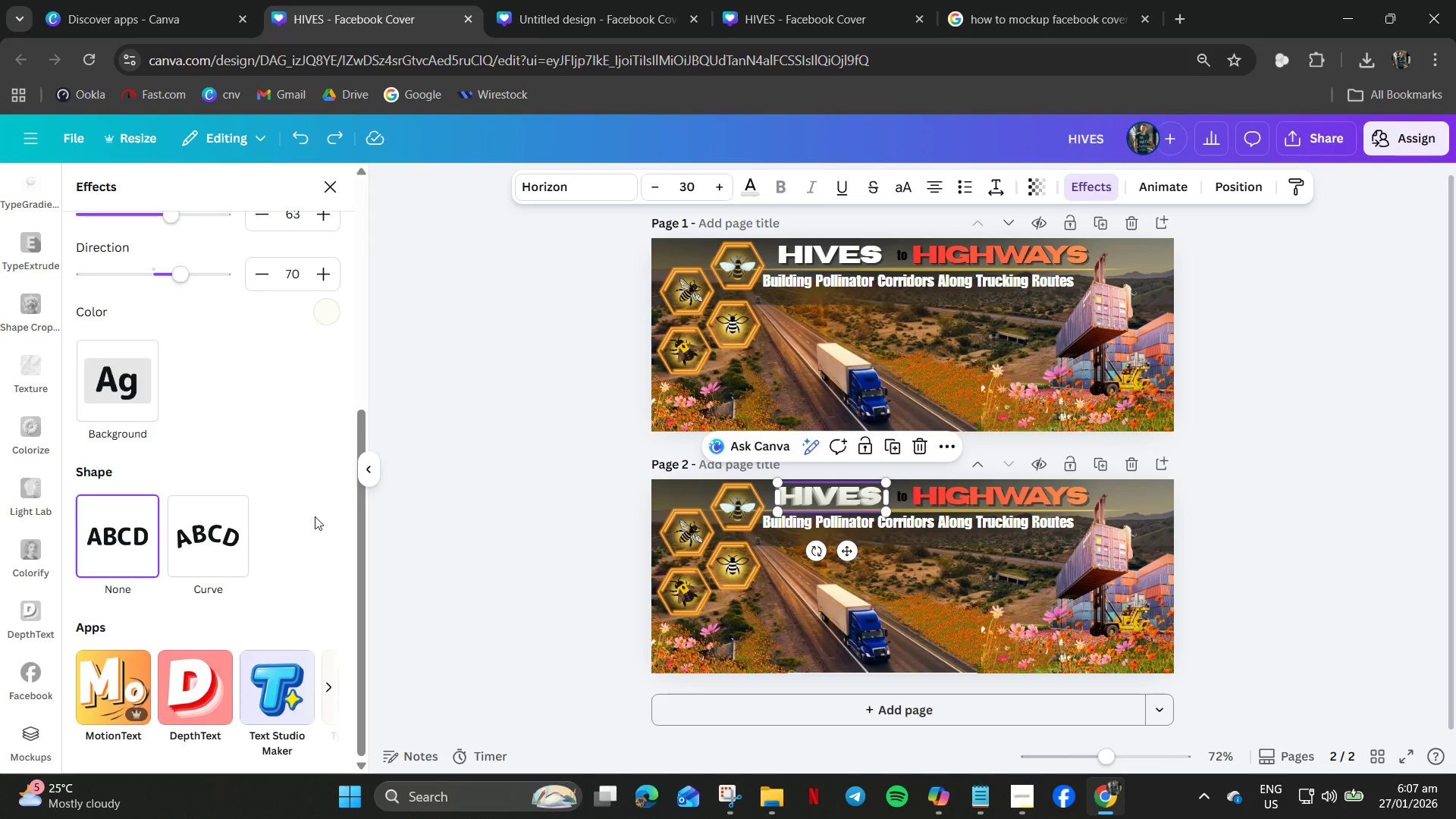 
left_click([318, 516])
 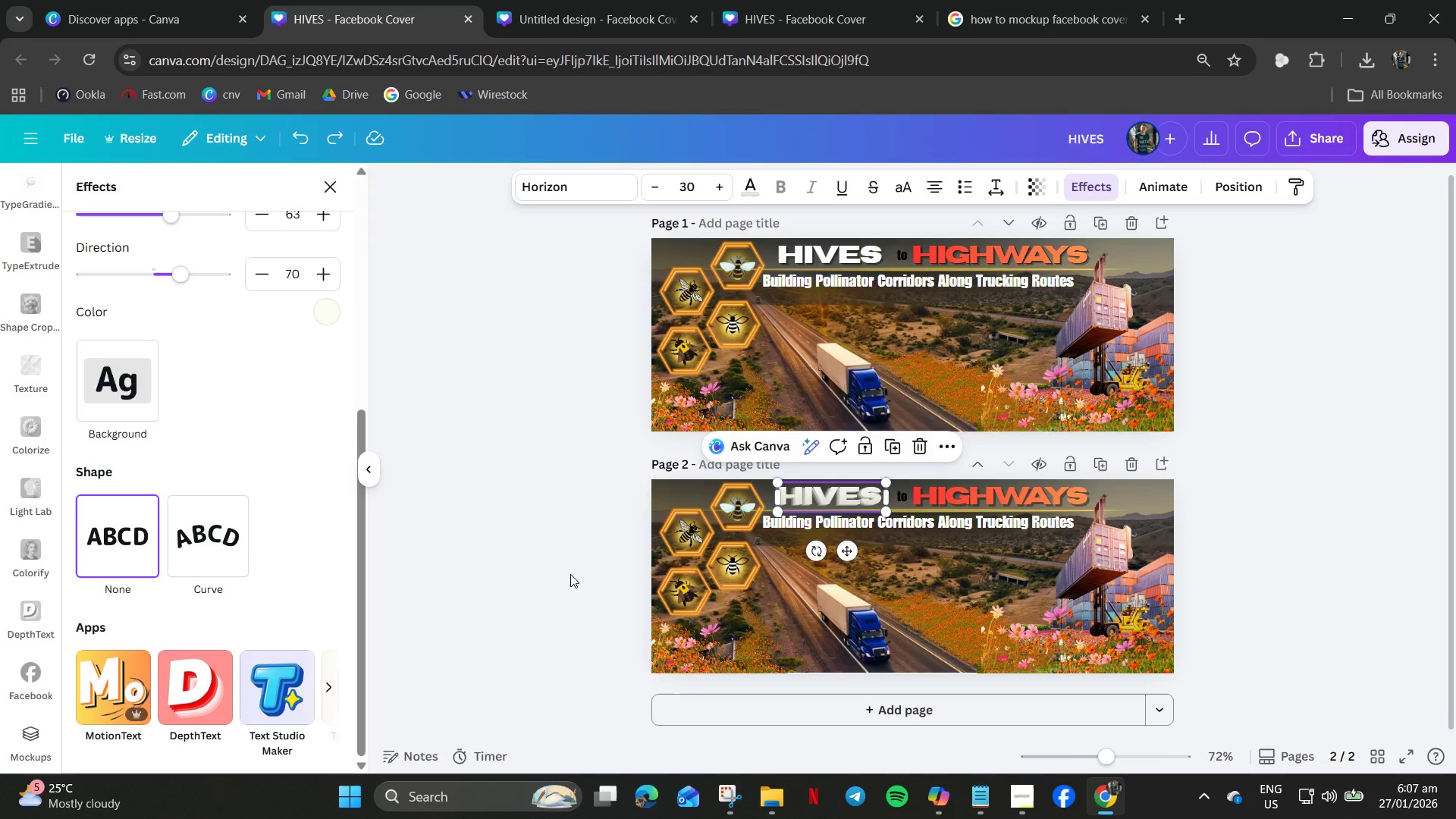 
left_click([532, 570])
 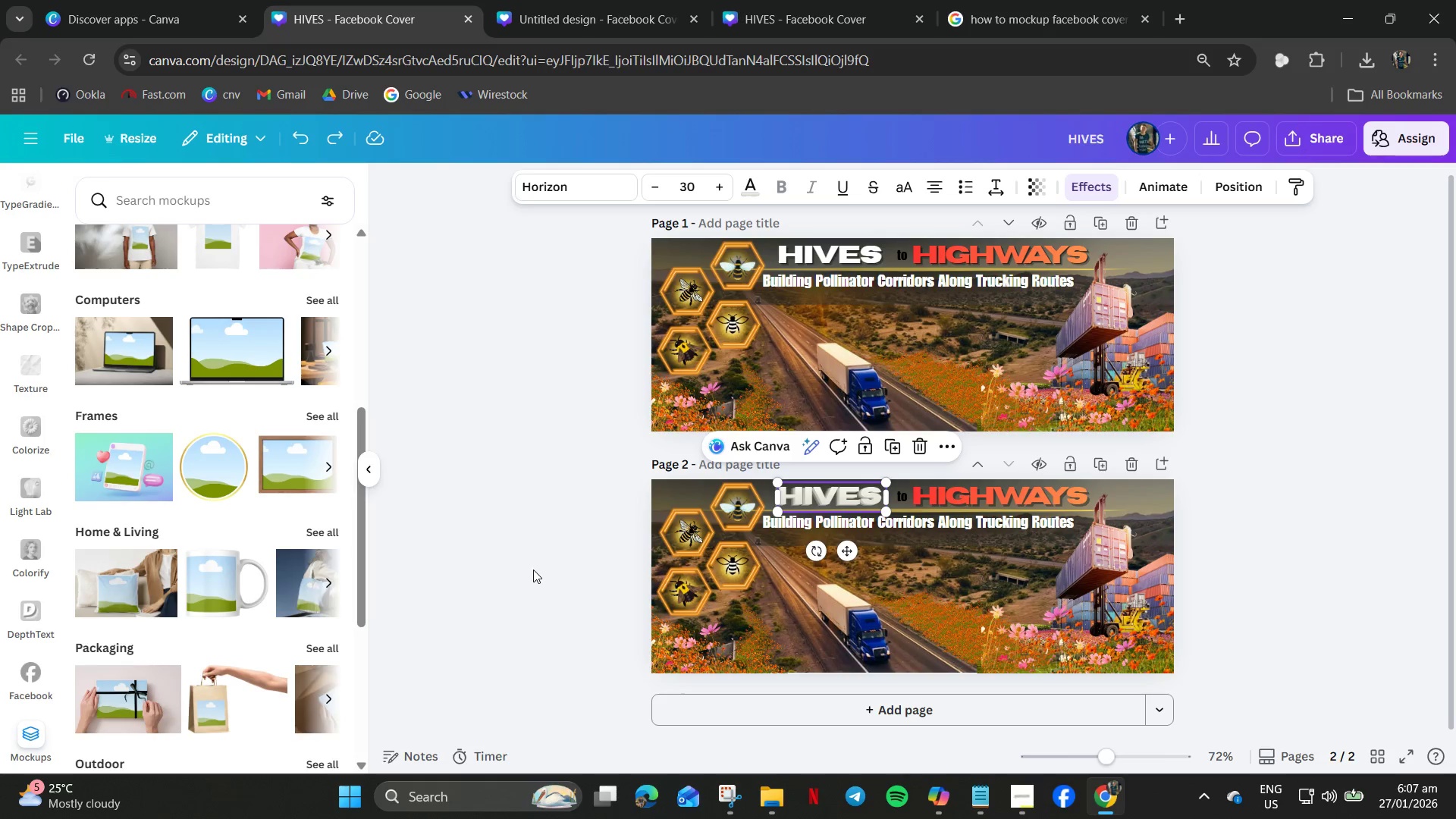 
key(Control+ControlLeft)
 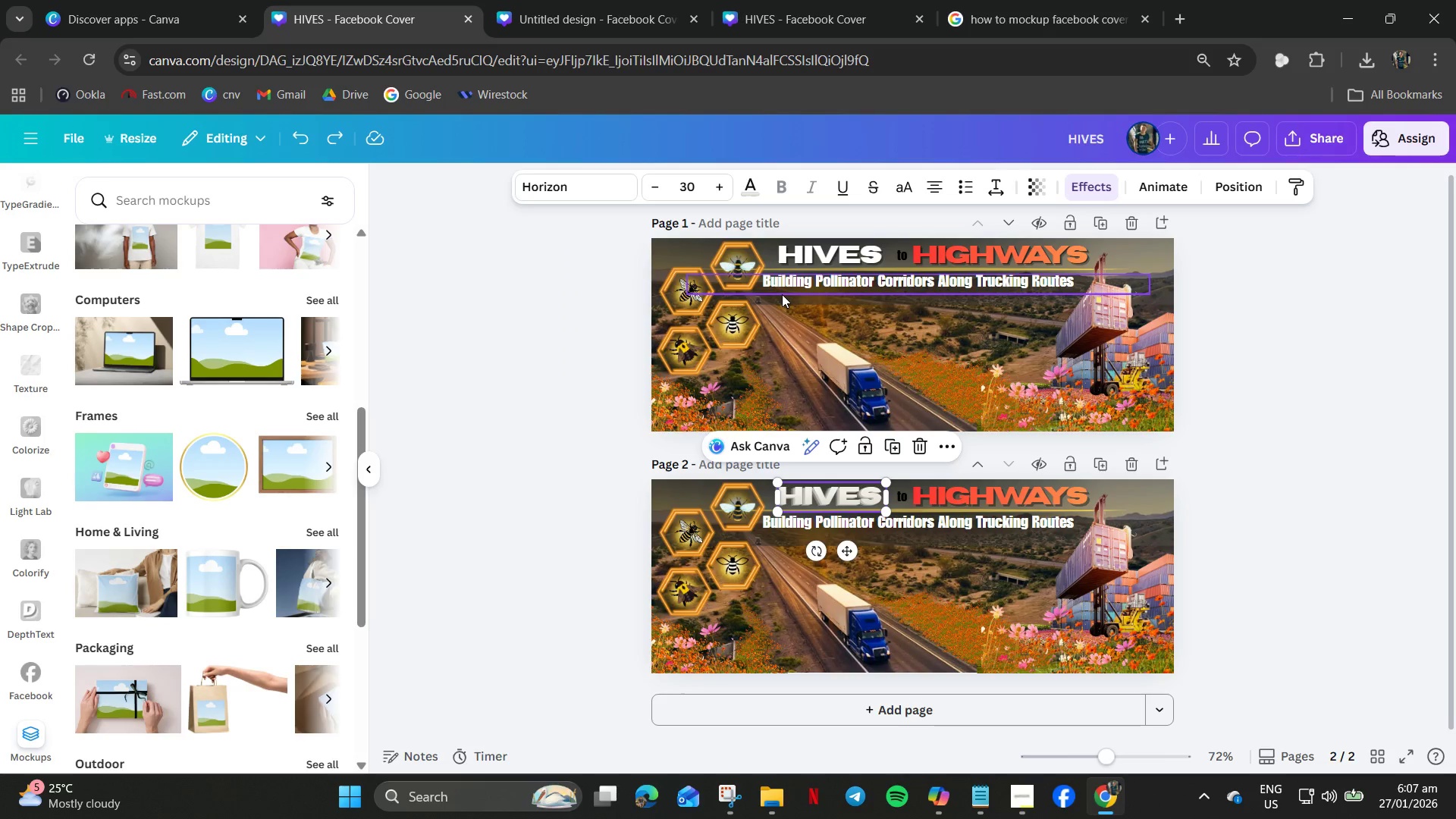 
key(Control+Z)
 